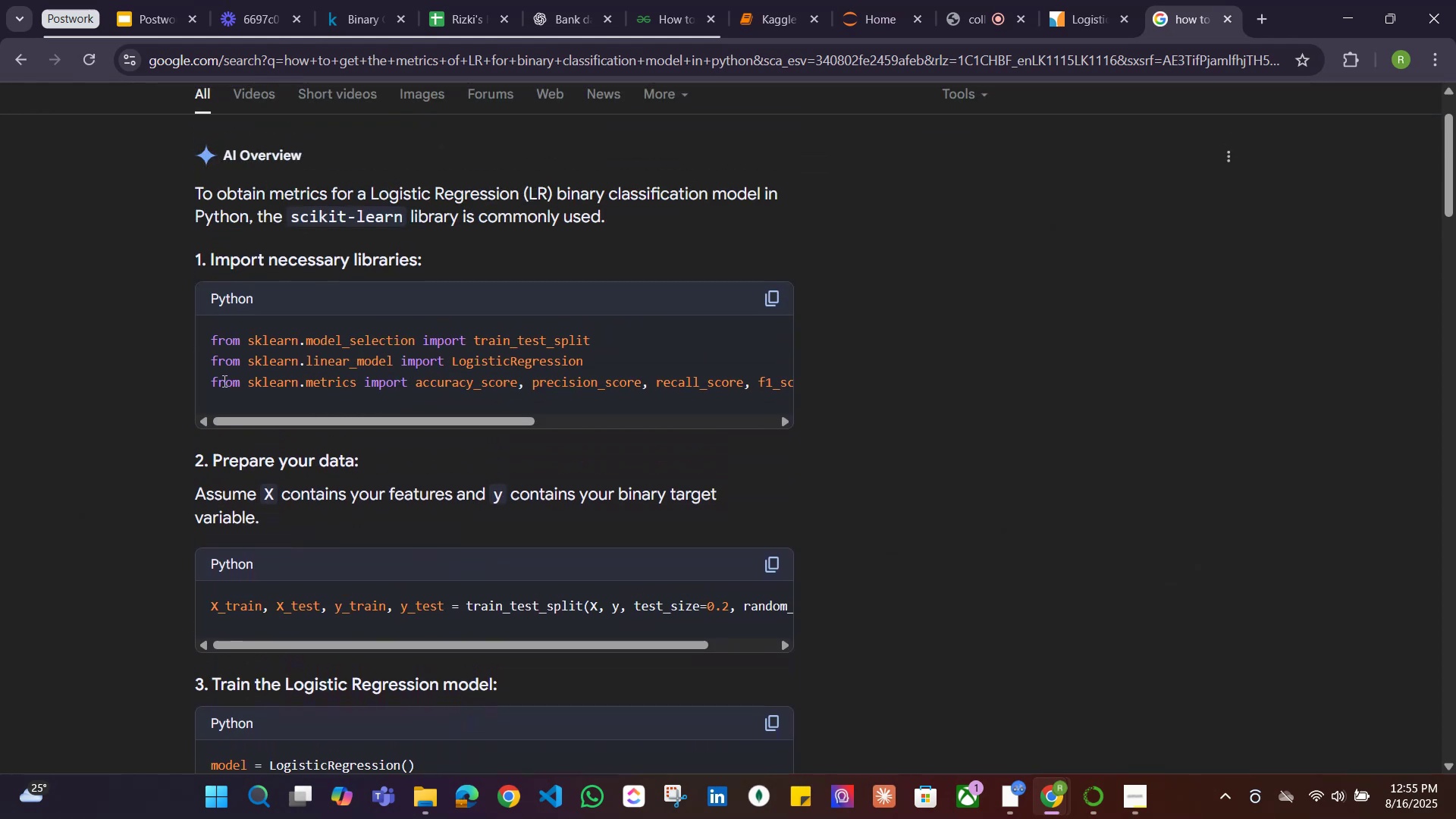 
left_click_drag(start_coordinate=[212, 383], to_coordinate=[782, 375])
 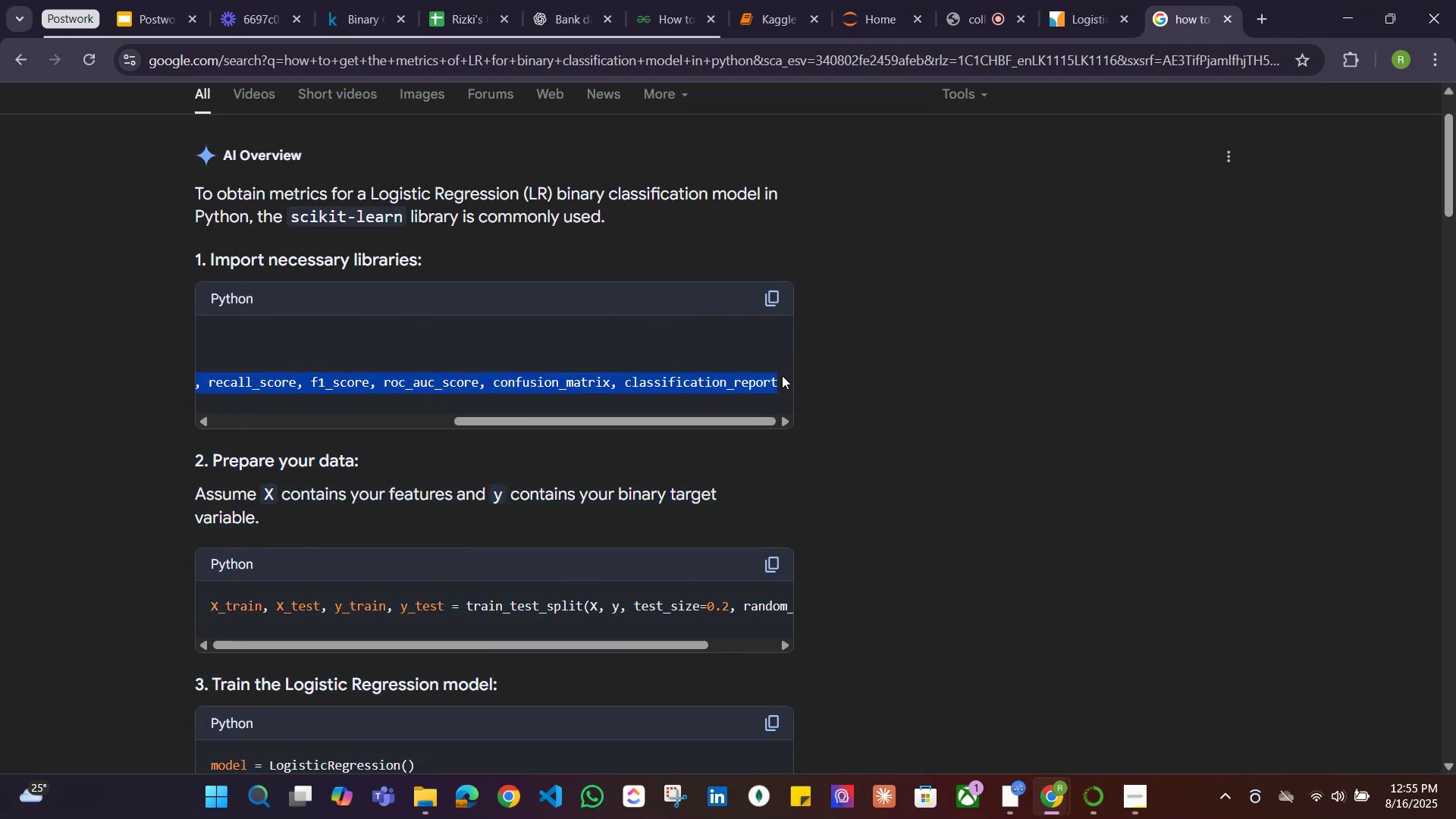 
key(Control+C)
 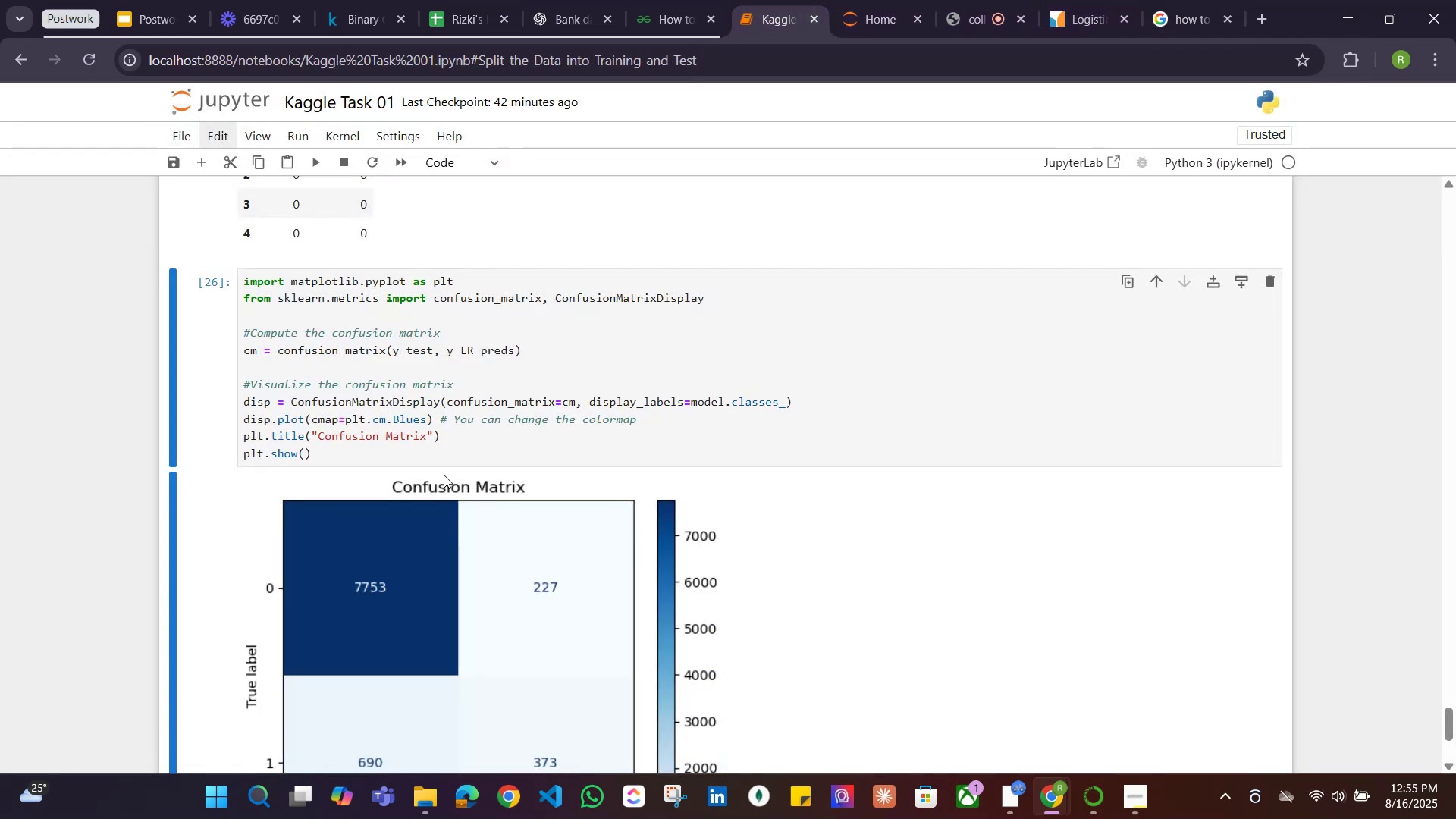 
scroll: coordinate [421, 461], scroll_direction: down, amount: 7.0
 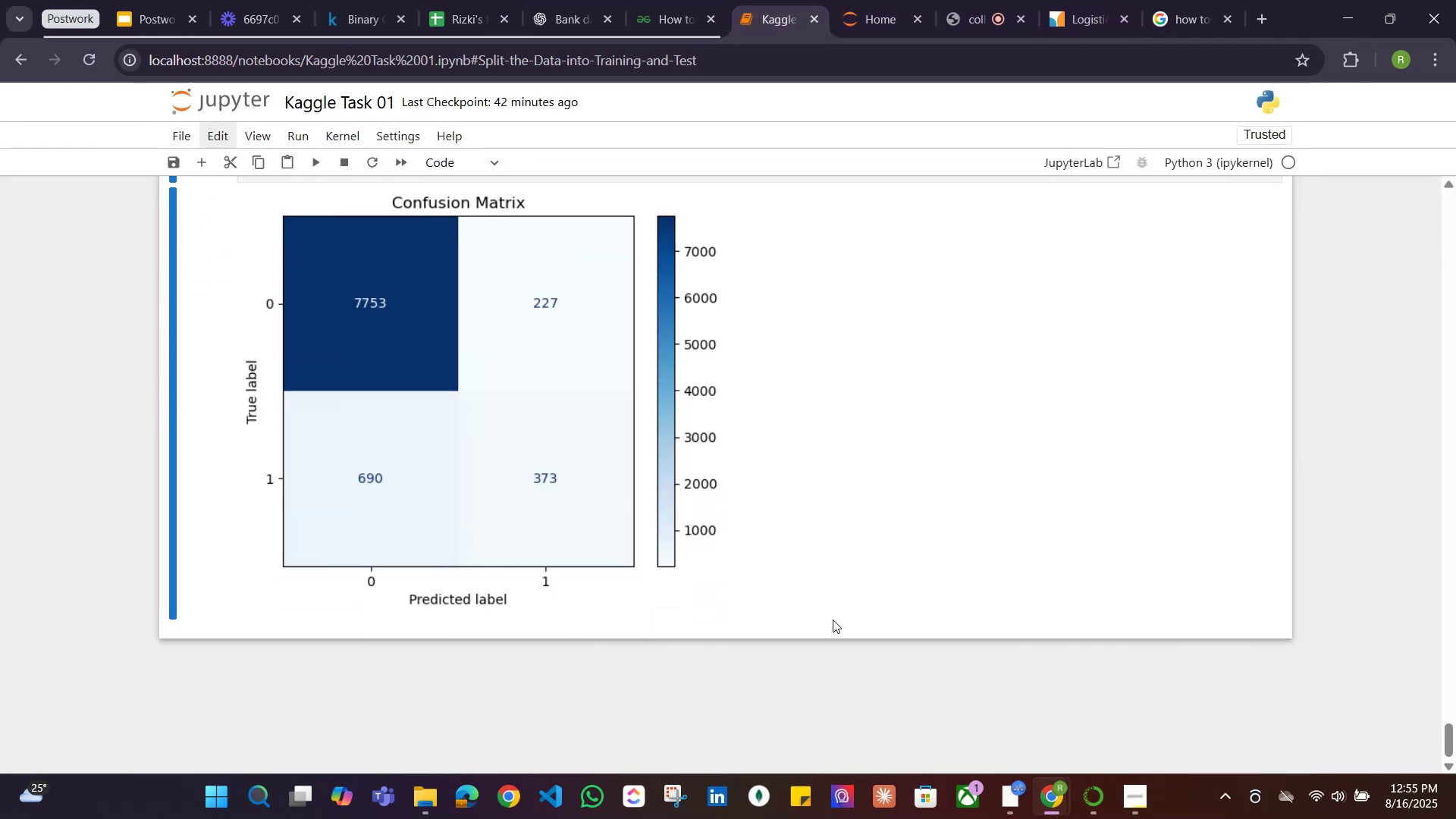 
left_click([865, 602])
 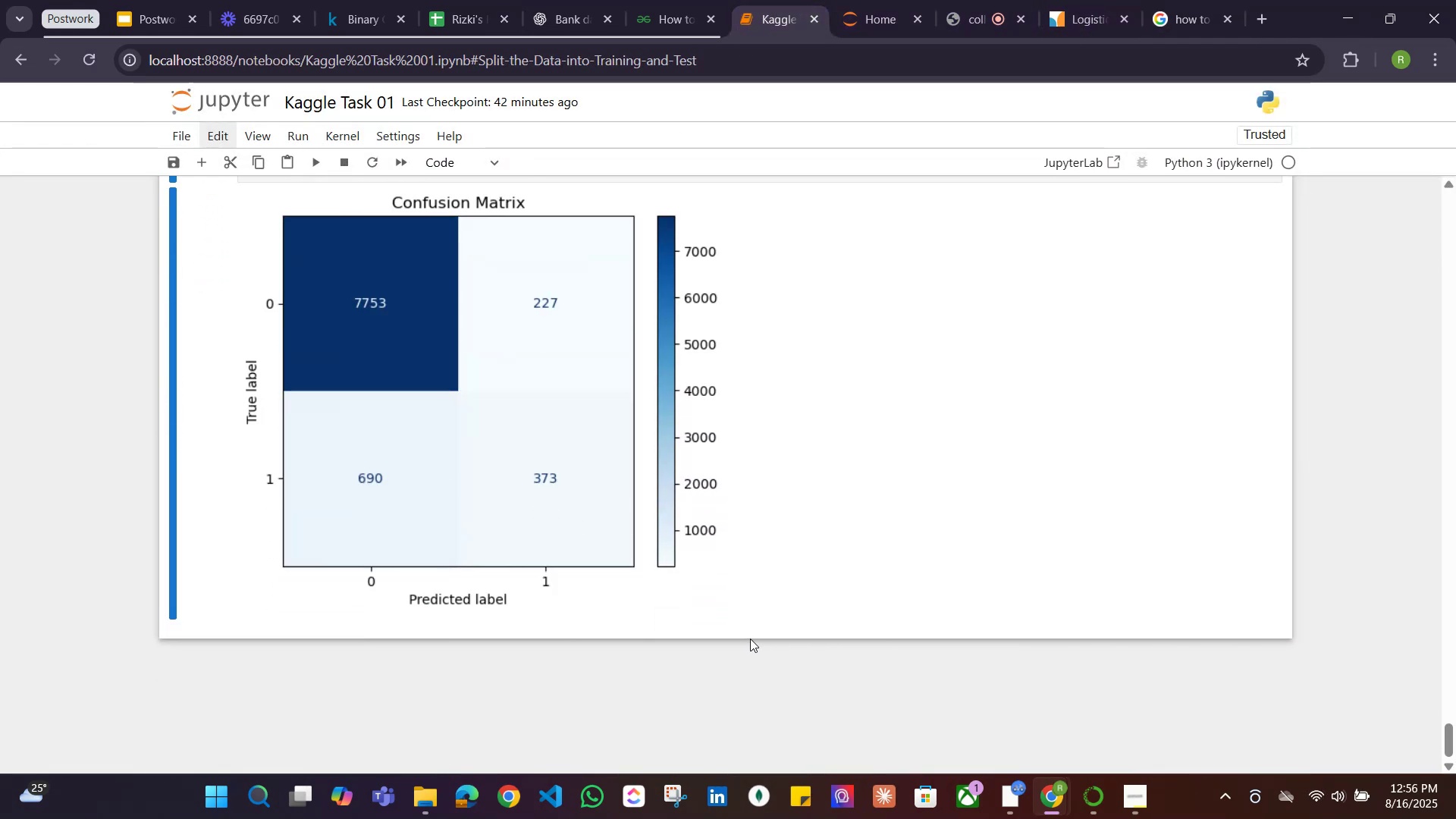 
left_click([741, 657])
 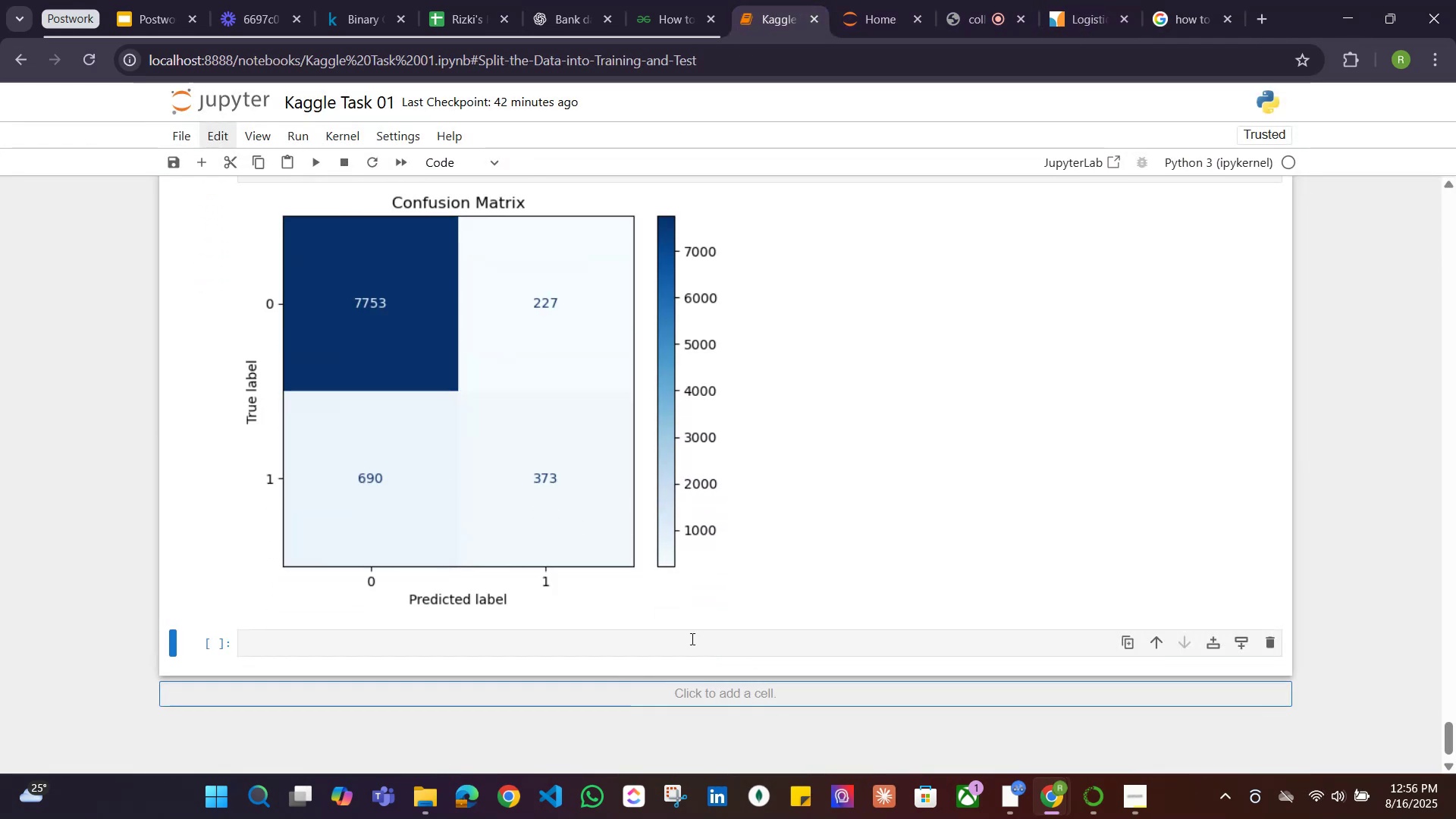 
scroll: coordinate [462, 574], scroll_direction: down, amount: 3.0
 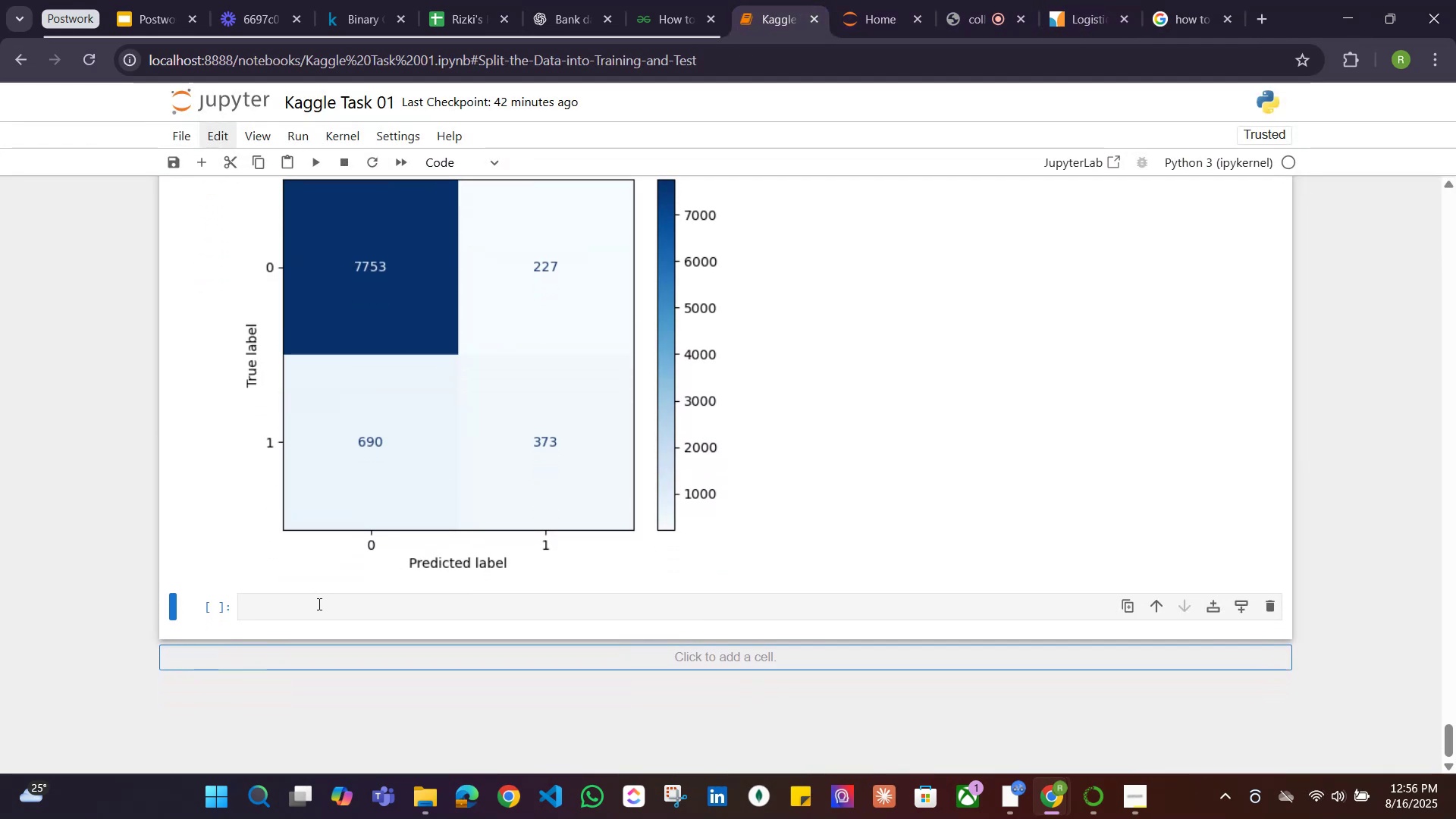 
left_click([318, 604])
 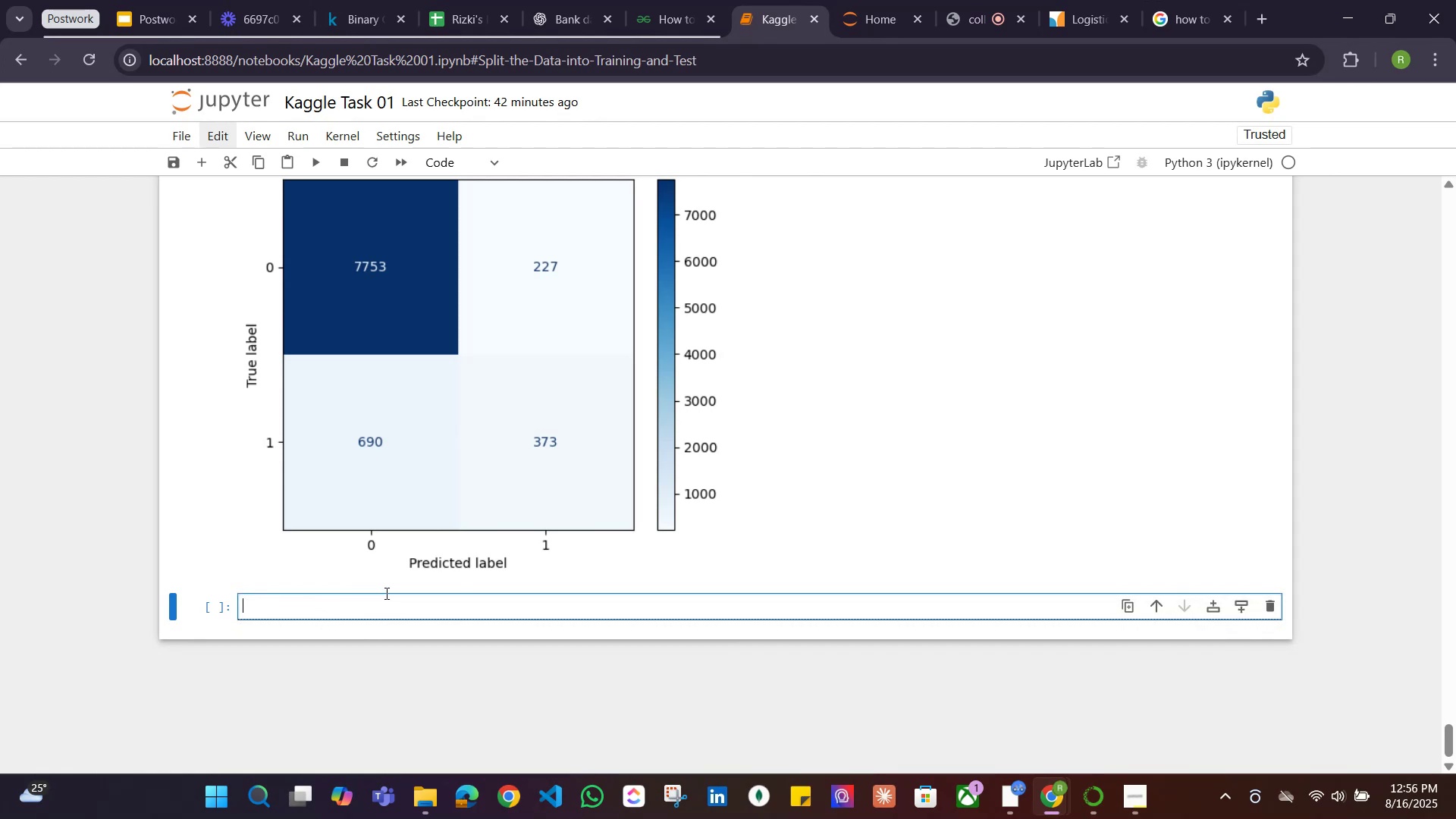 
scroll: coordinate [572, 522], scroll_direction: down, amount: 4.0
 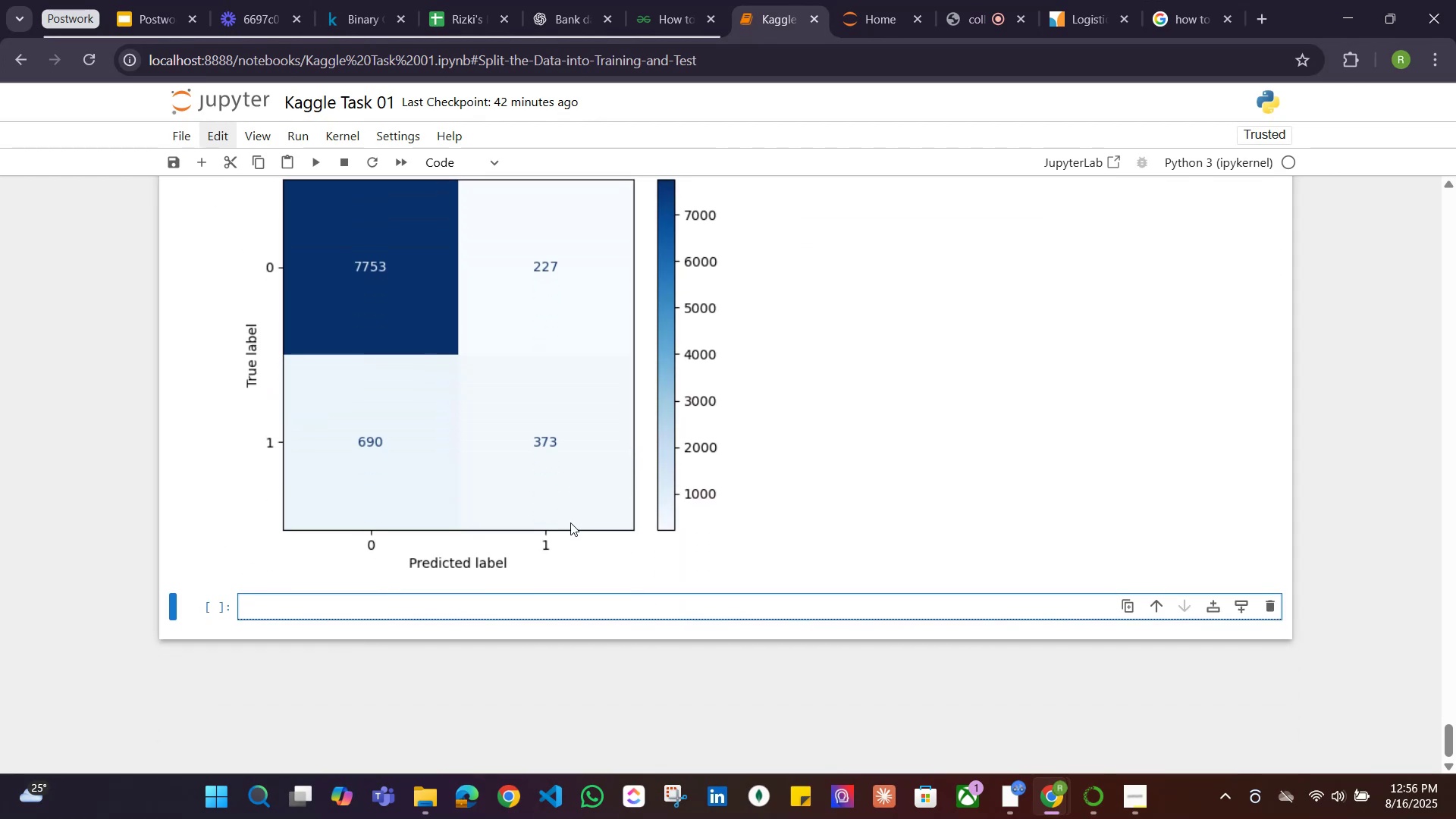 
key(Control+V)
 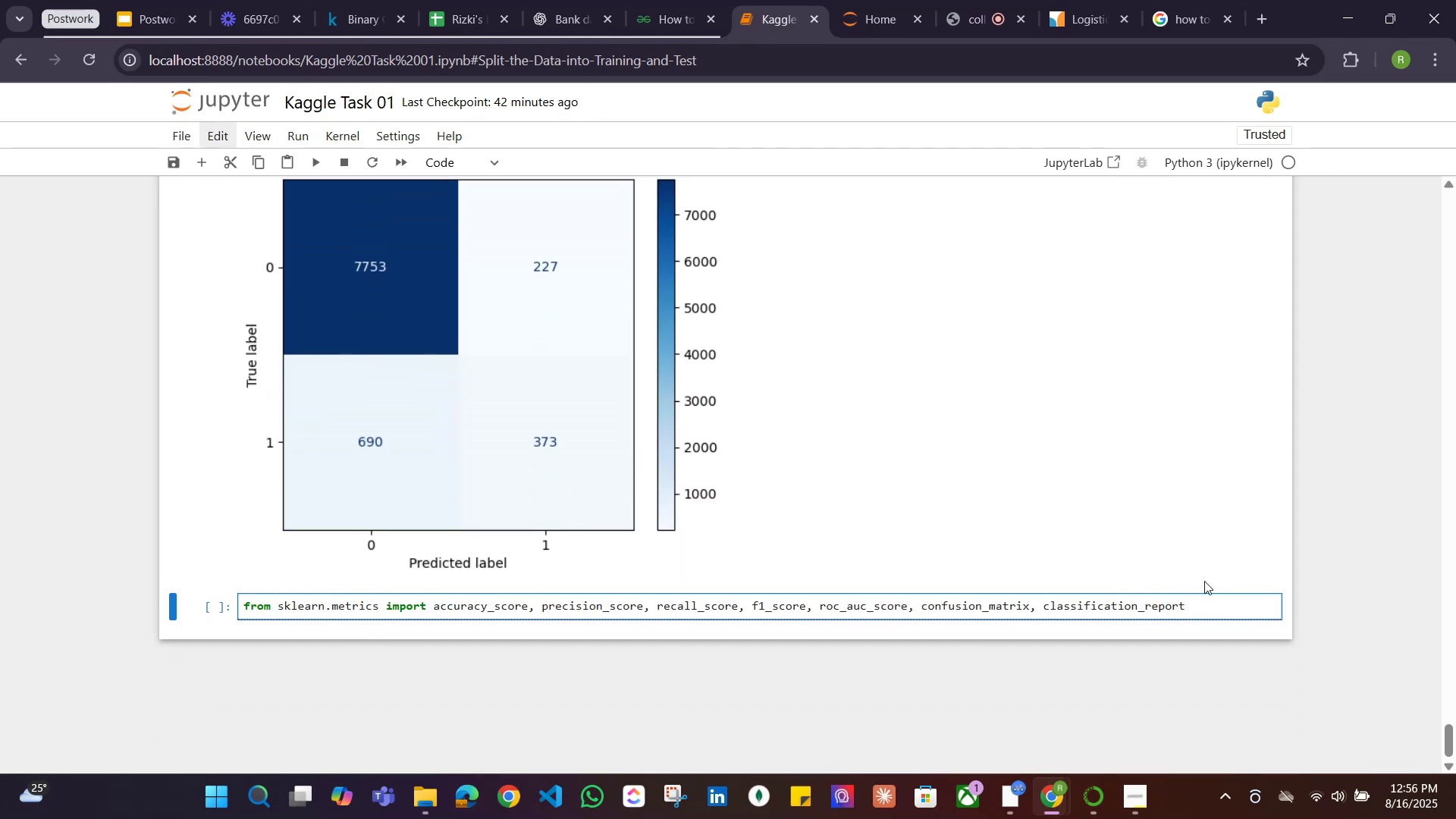 
hold_key(key=Backspace, duration=1.5)
 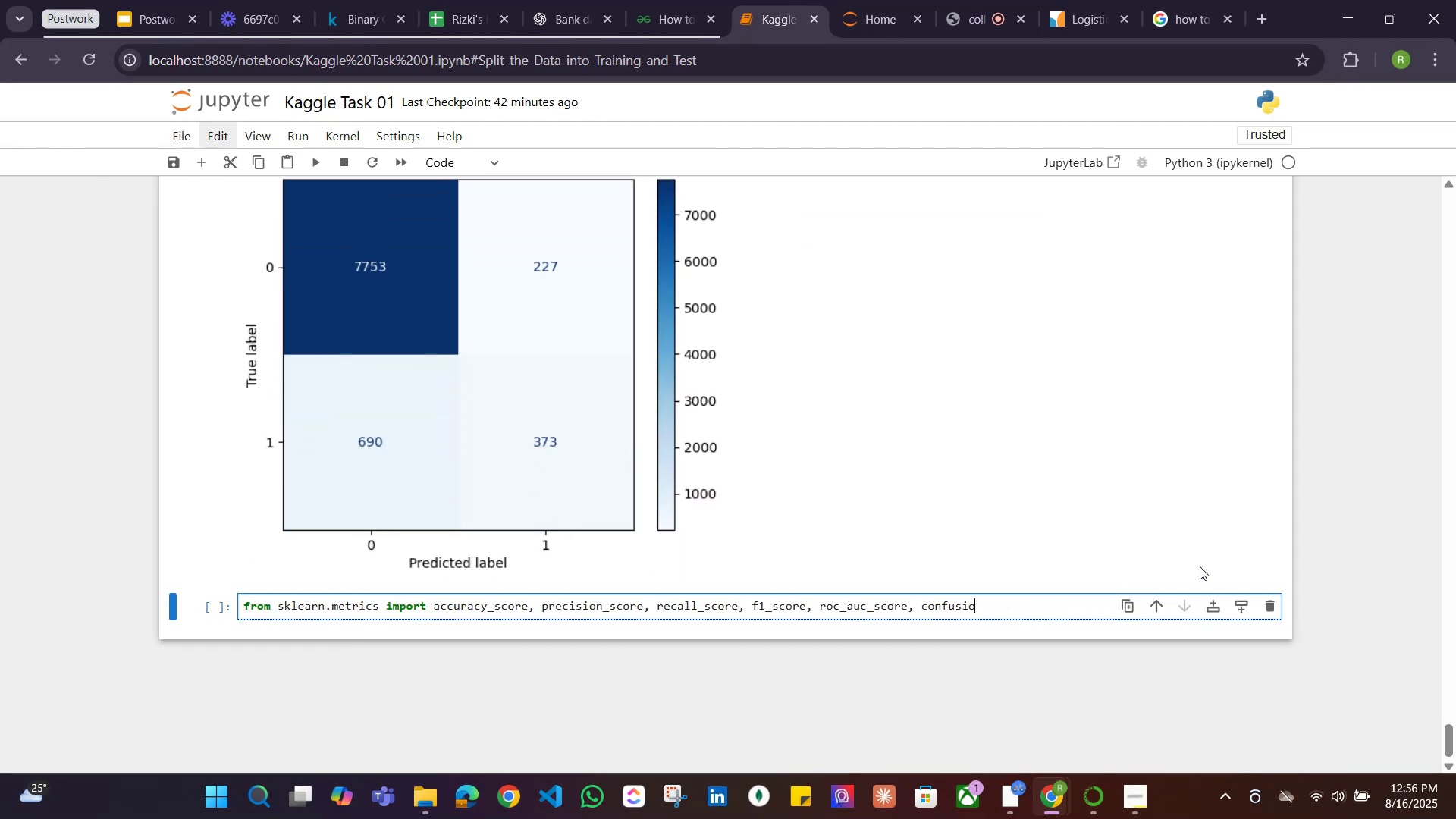 
key(Backspace)
 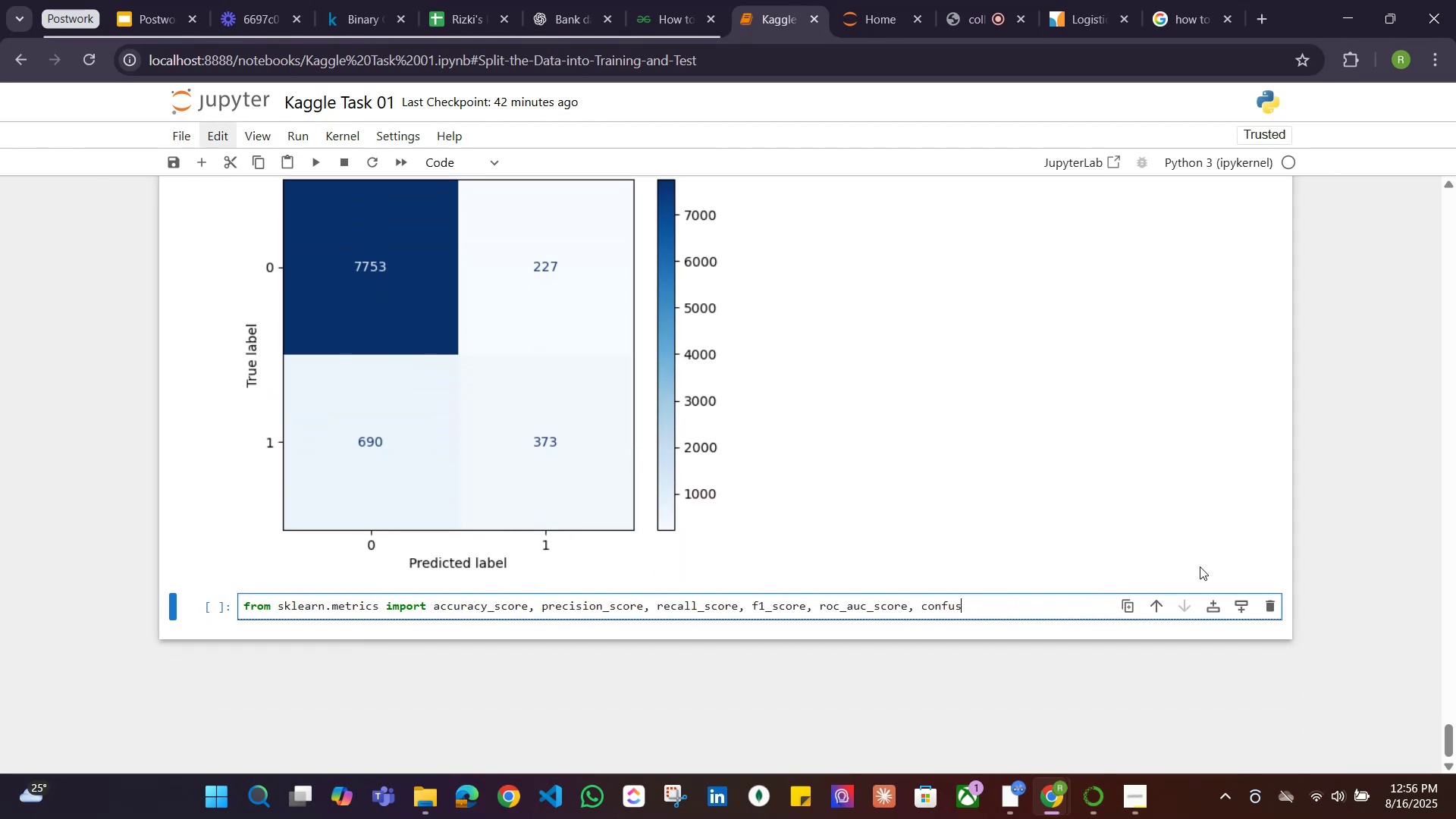 
key(Backspace)
 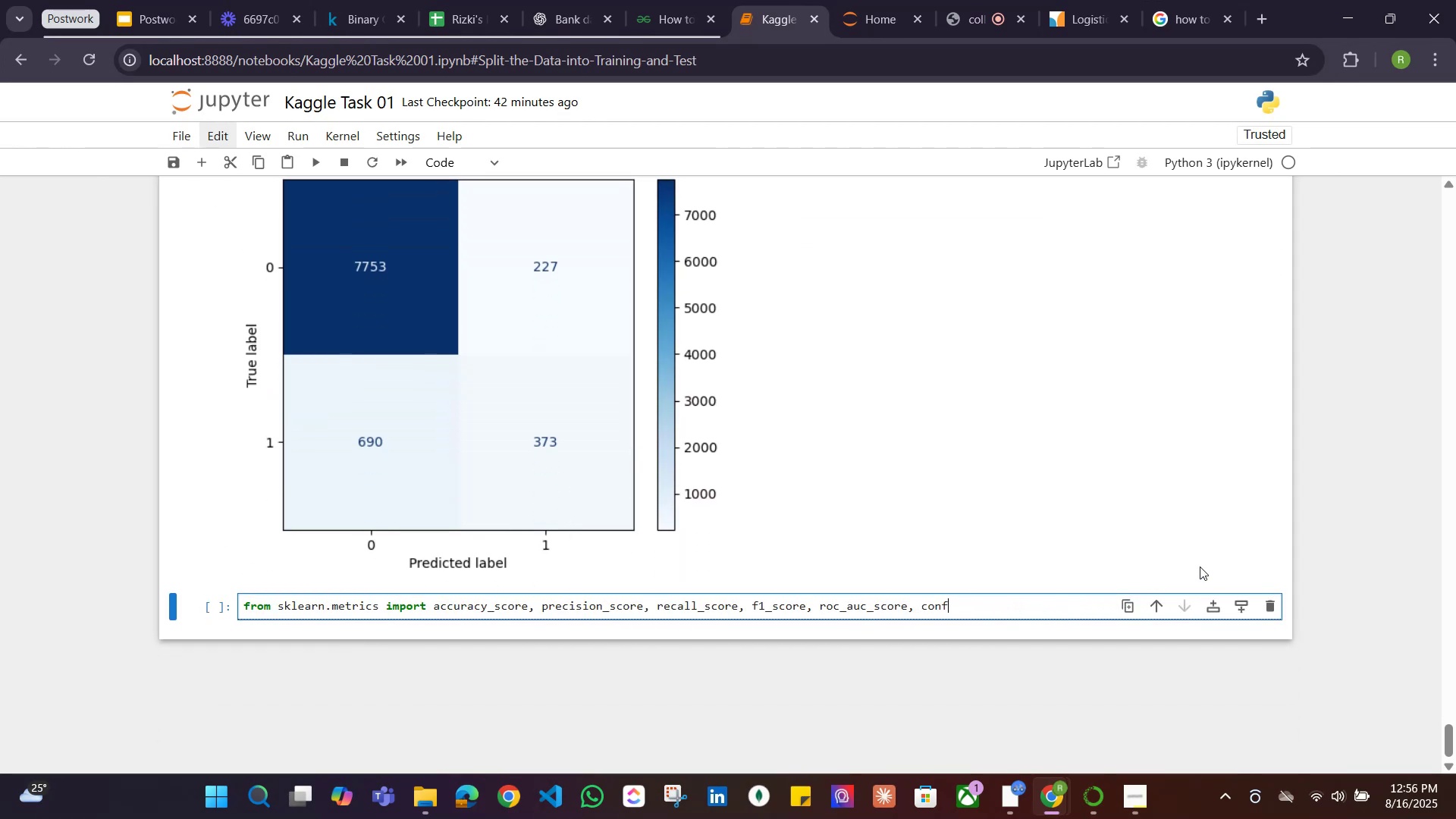 
key(Backspace)
 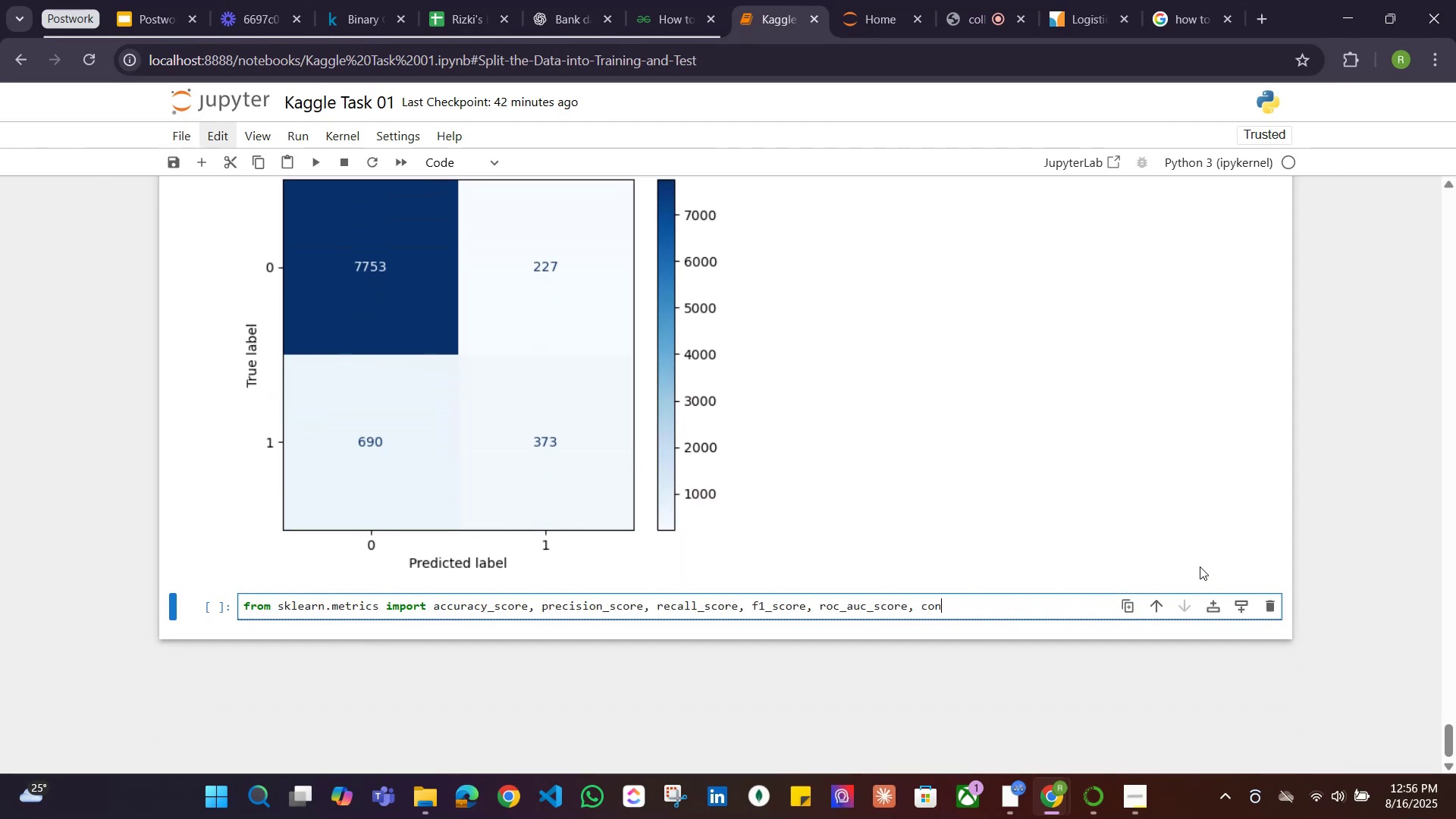 
key(Backspace)
 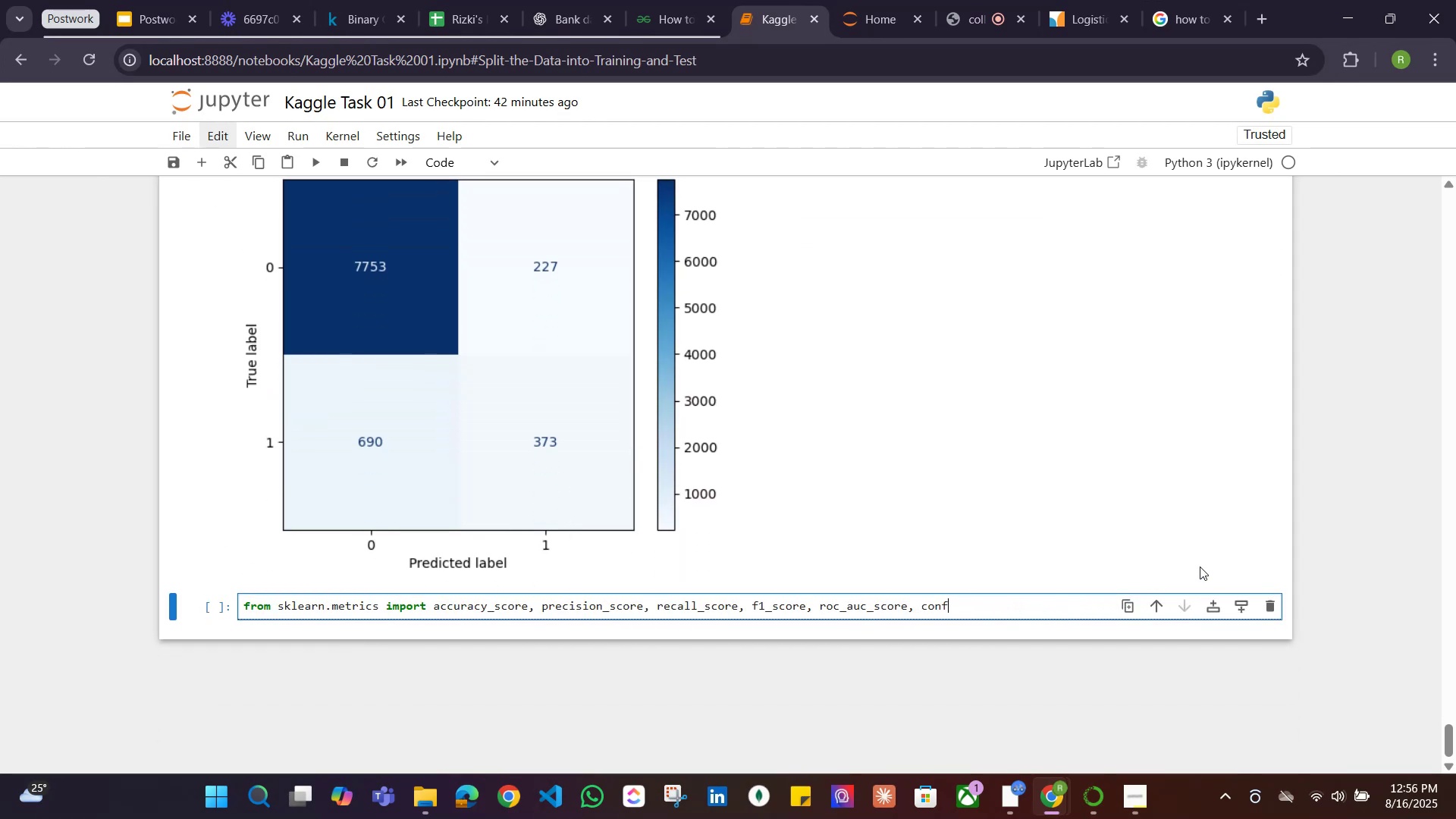 
key(Backspace)
 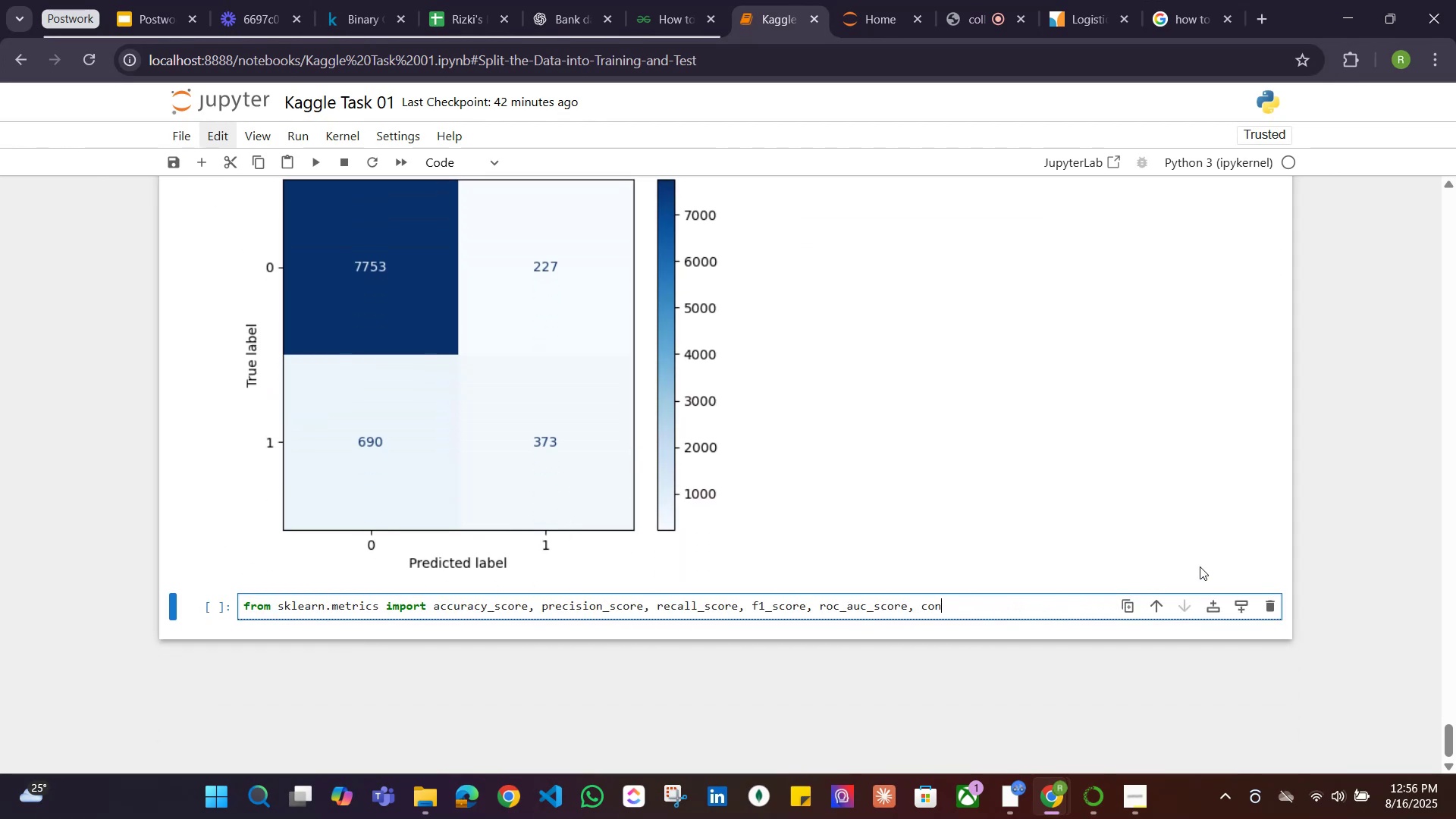 
key(Backspace)
 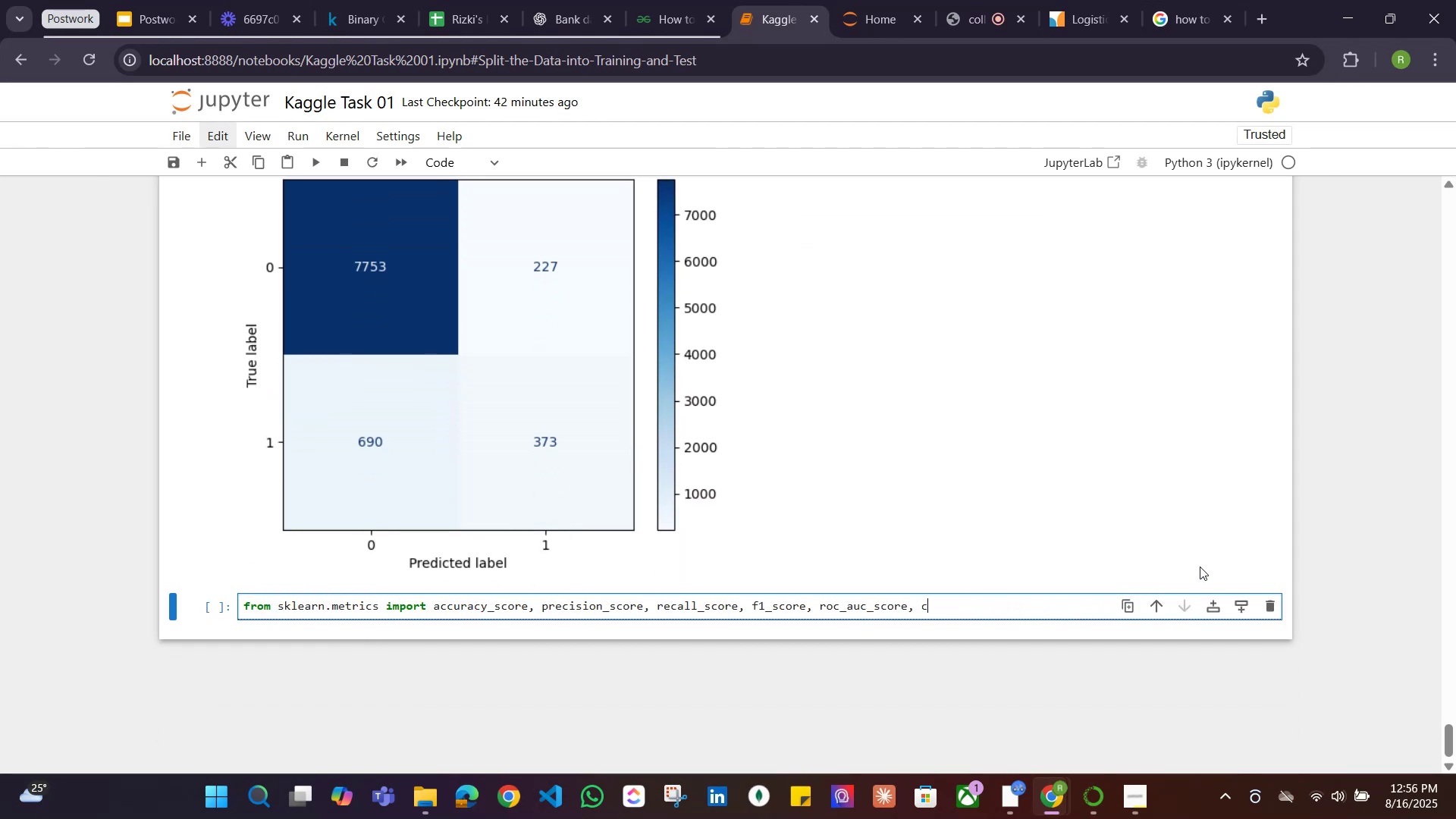 
key(Backspace)
 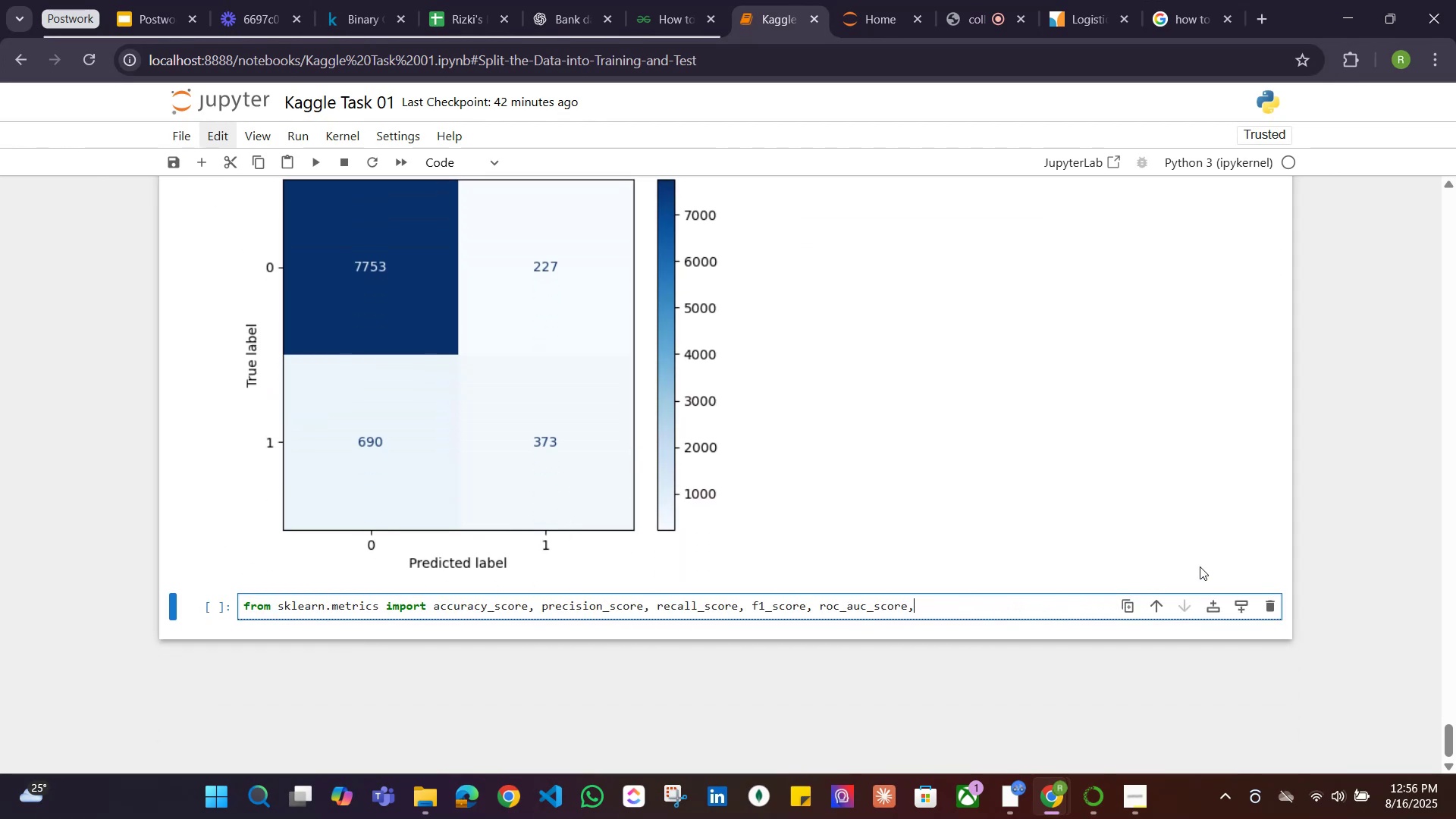 
key(Backspace)
 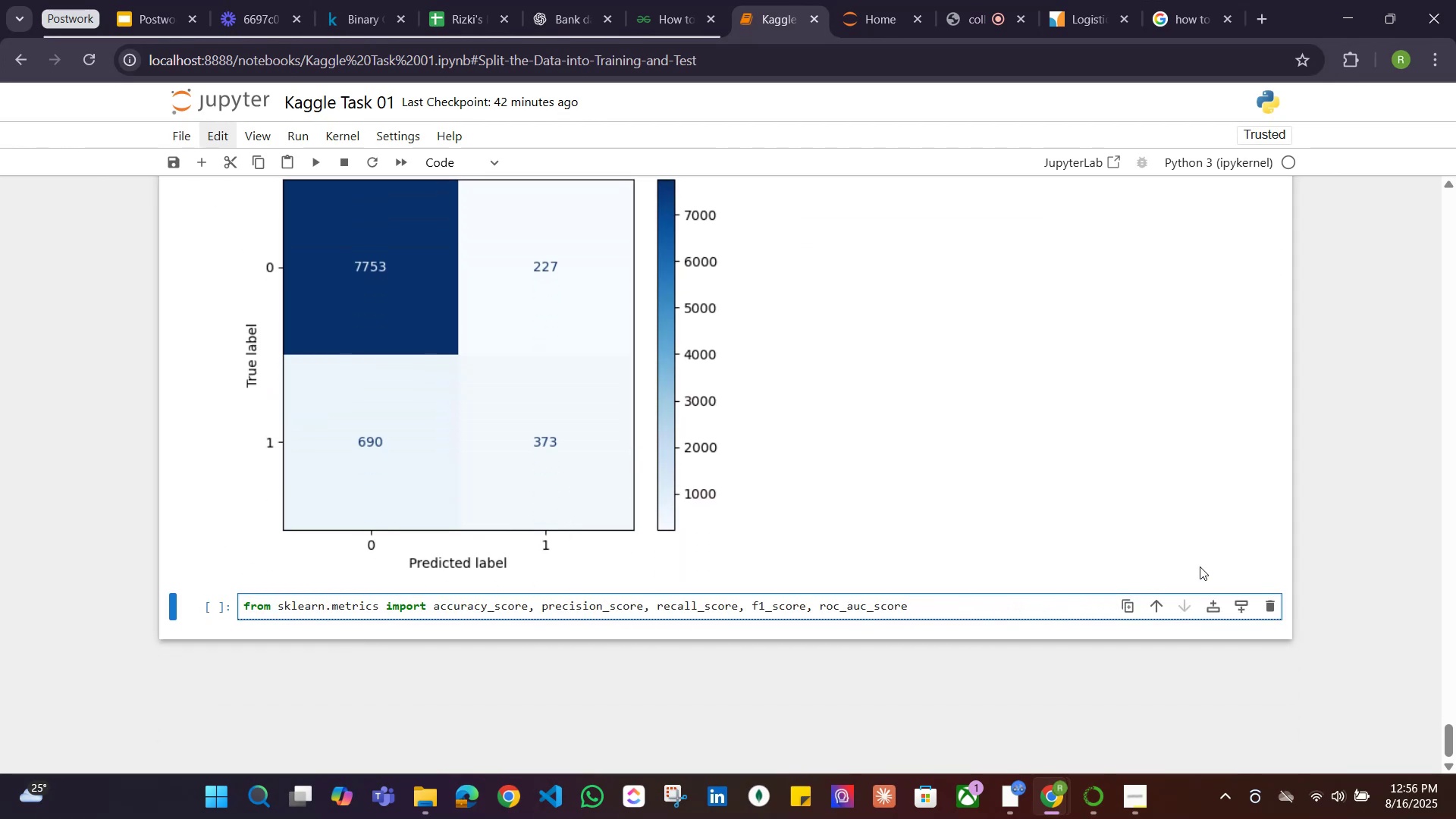 
key(Enter)
 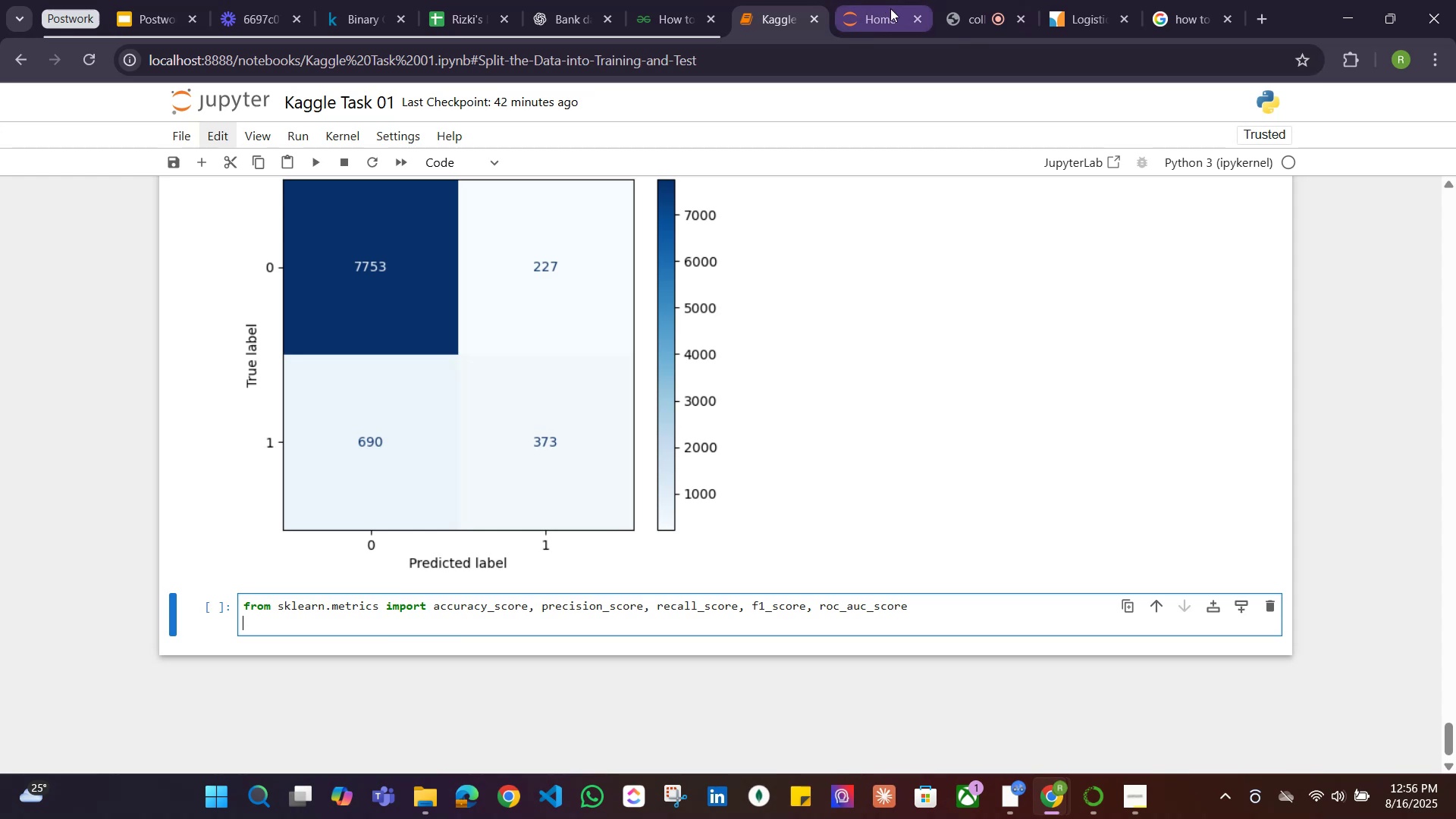 
left_click([1187, 13])
 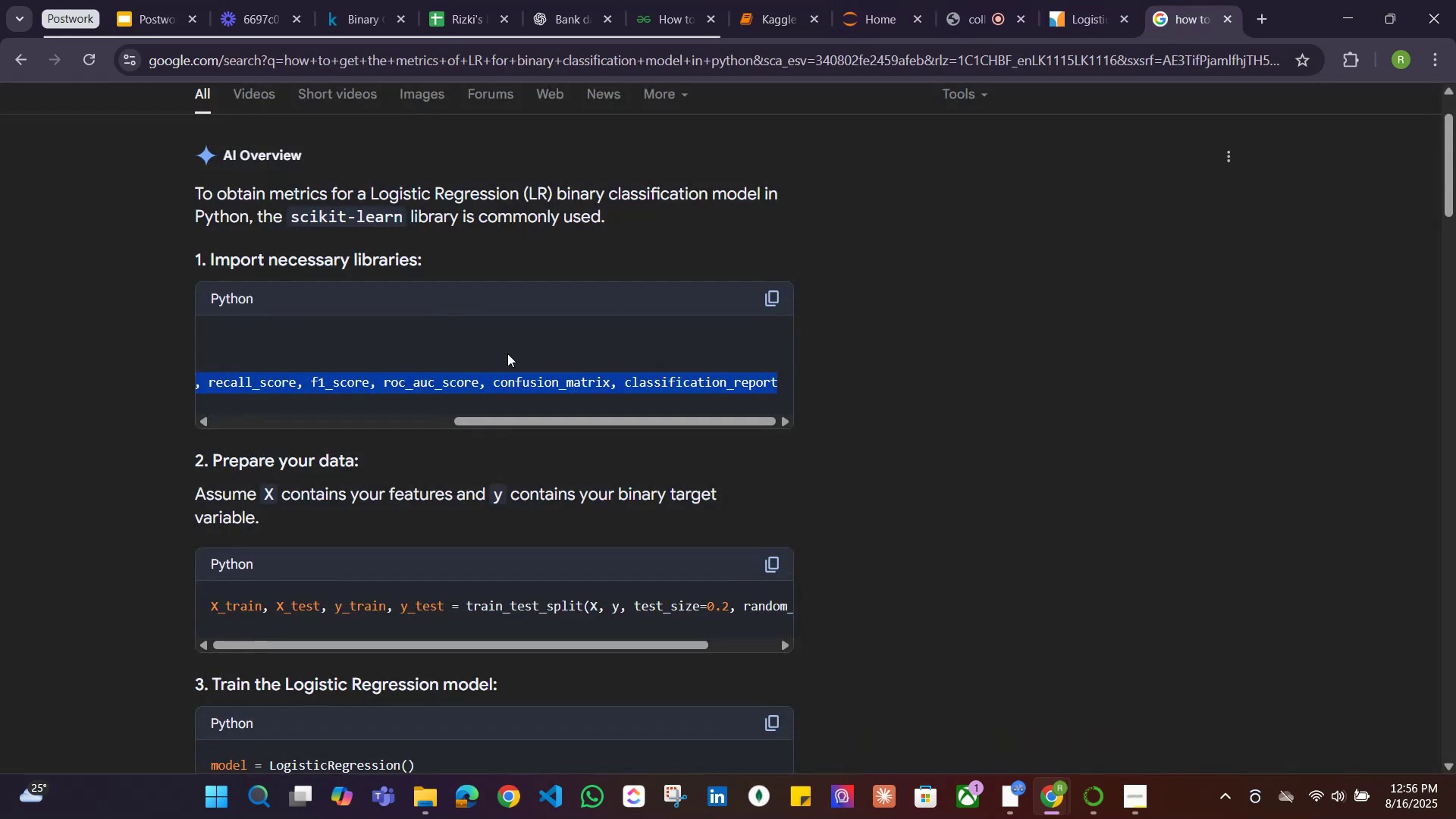 
scroll: coordinate [981, 517], scroll_direction: down, amount: 9.0
 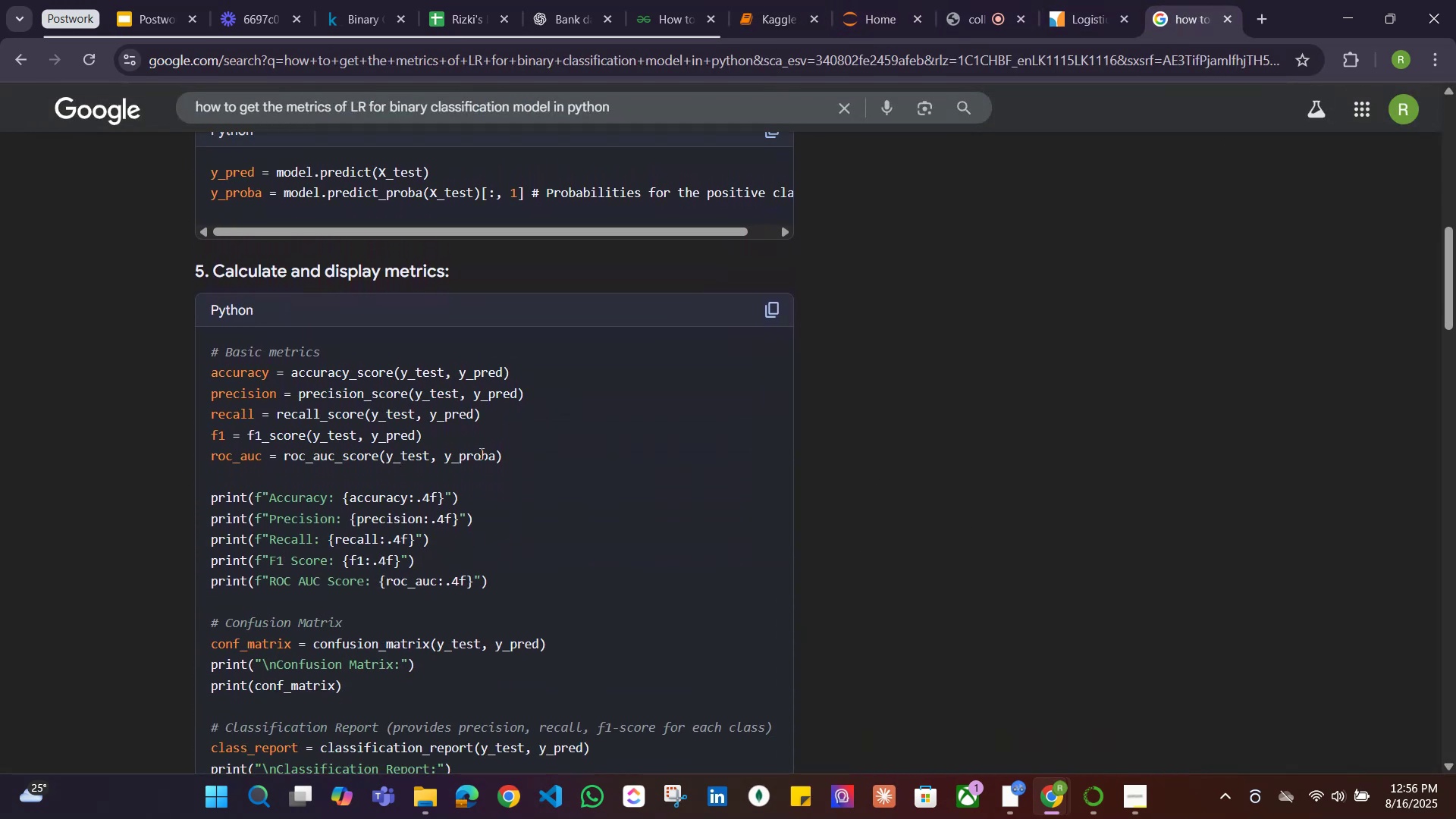 
left_click_drag(start_coordinate=[541, 464], to_coordinate=[210, 368])
 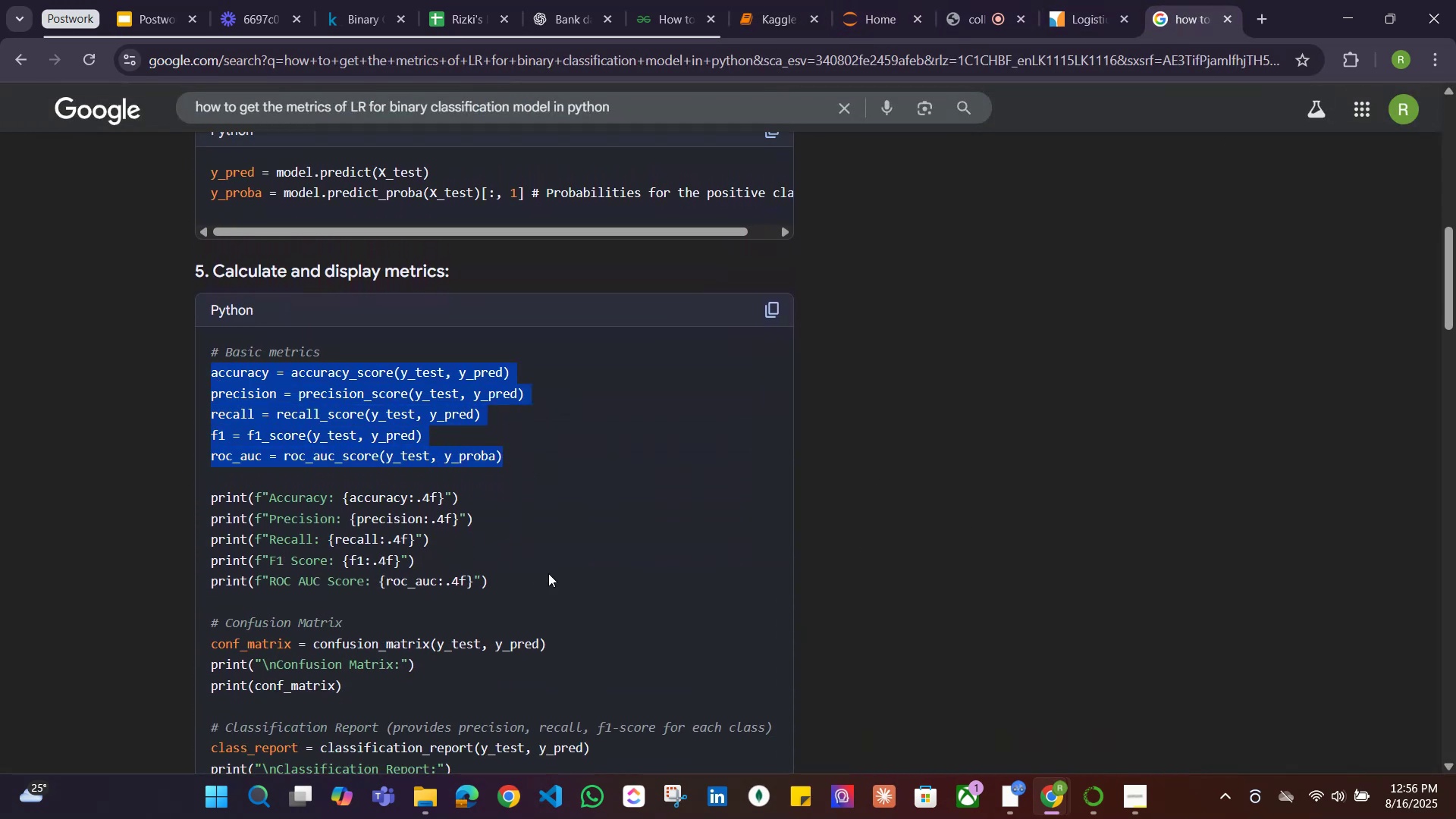 
left_click([555, 573])
 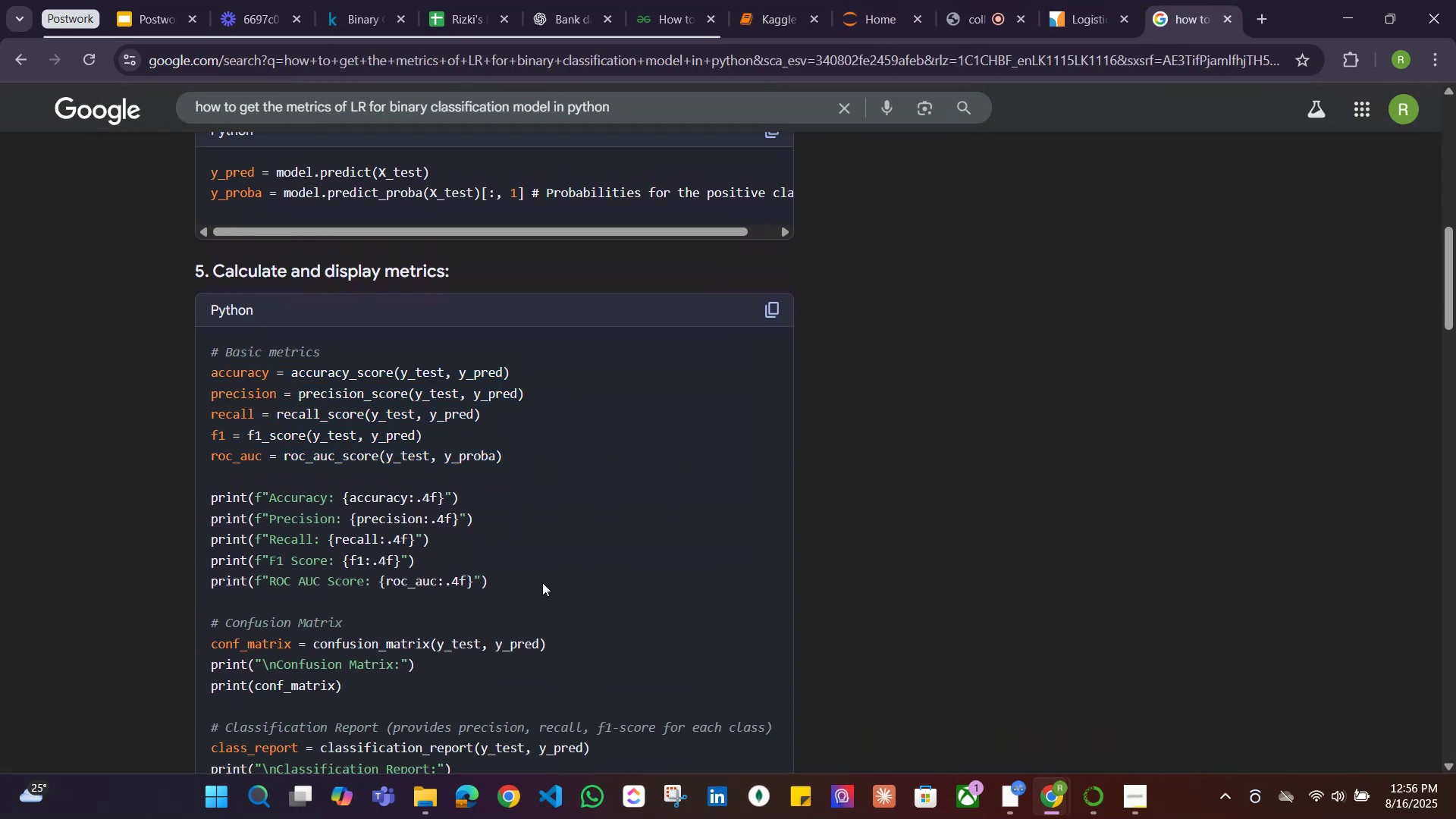 
scroll: coordinate [525, 583], scroll_direction: down, amount: 2.0
 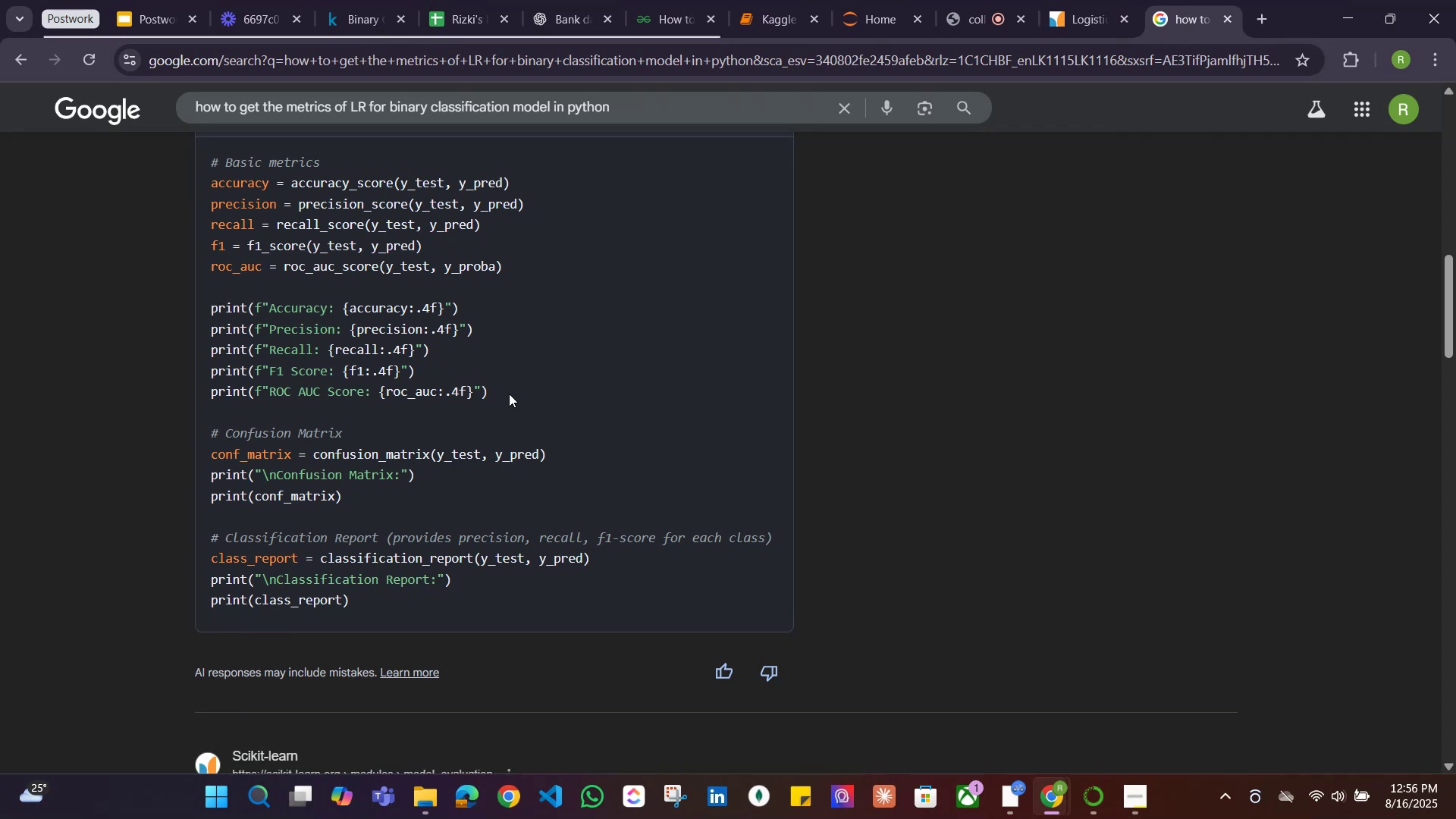 
left_click_drag(start_coordinate=[509, 394], to_coordinate=[202, 157])
 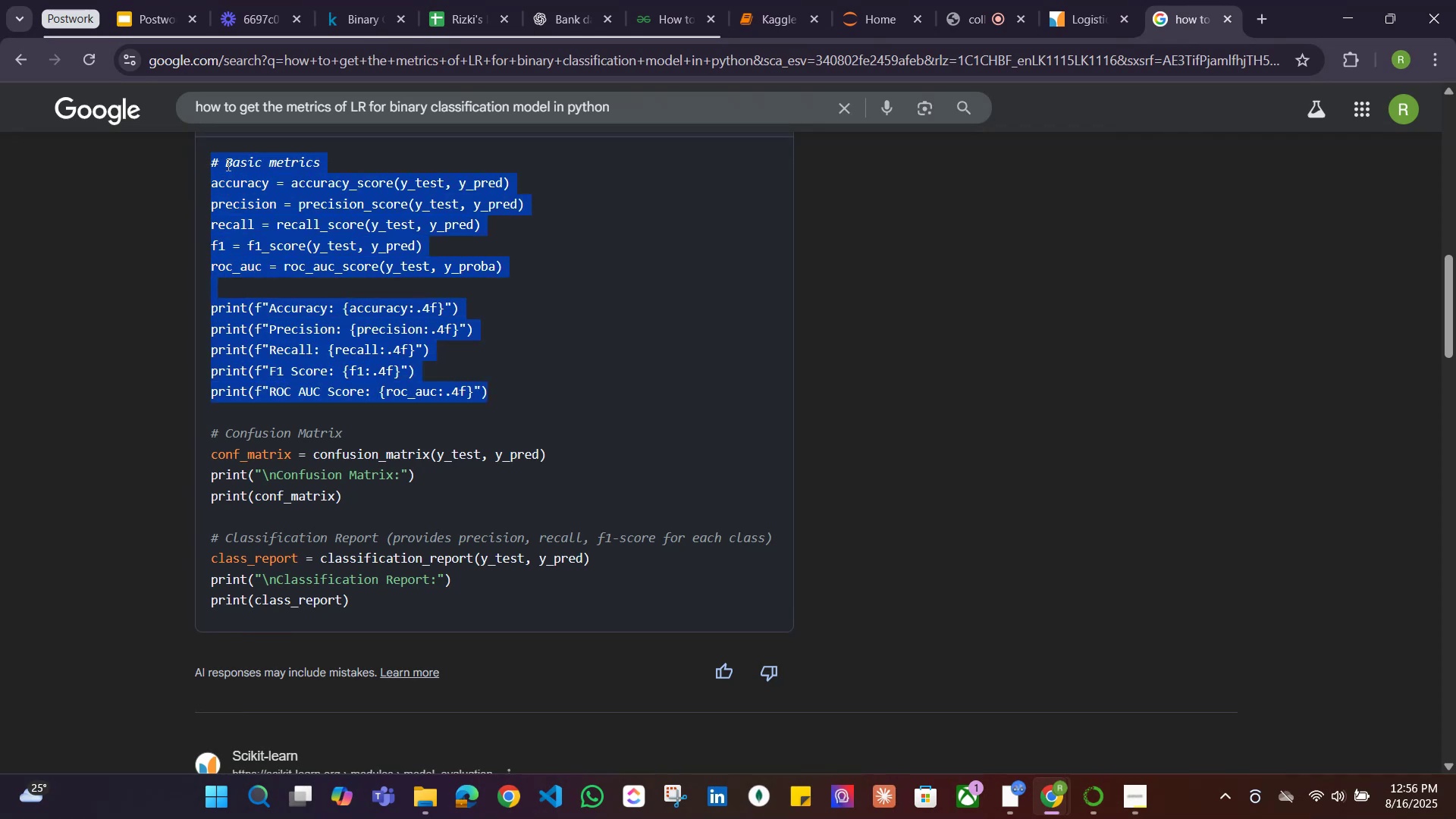 
key(Control+C)
 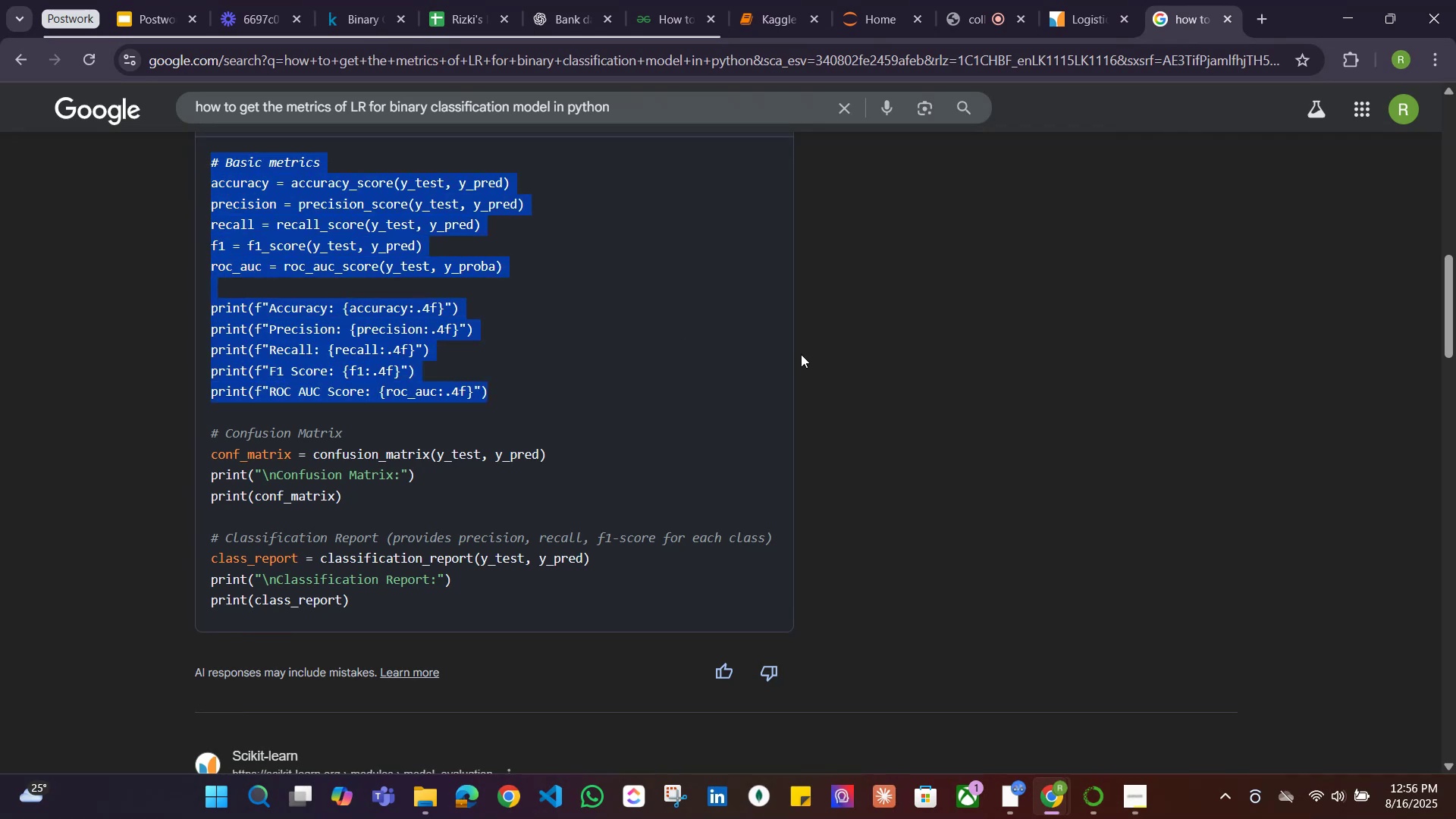 
key(Control+C)
 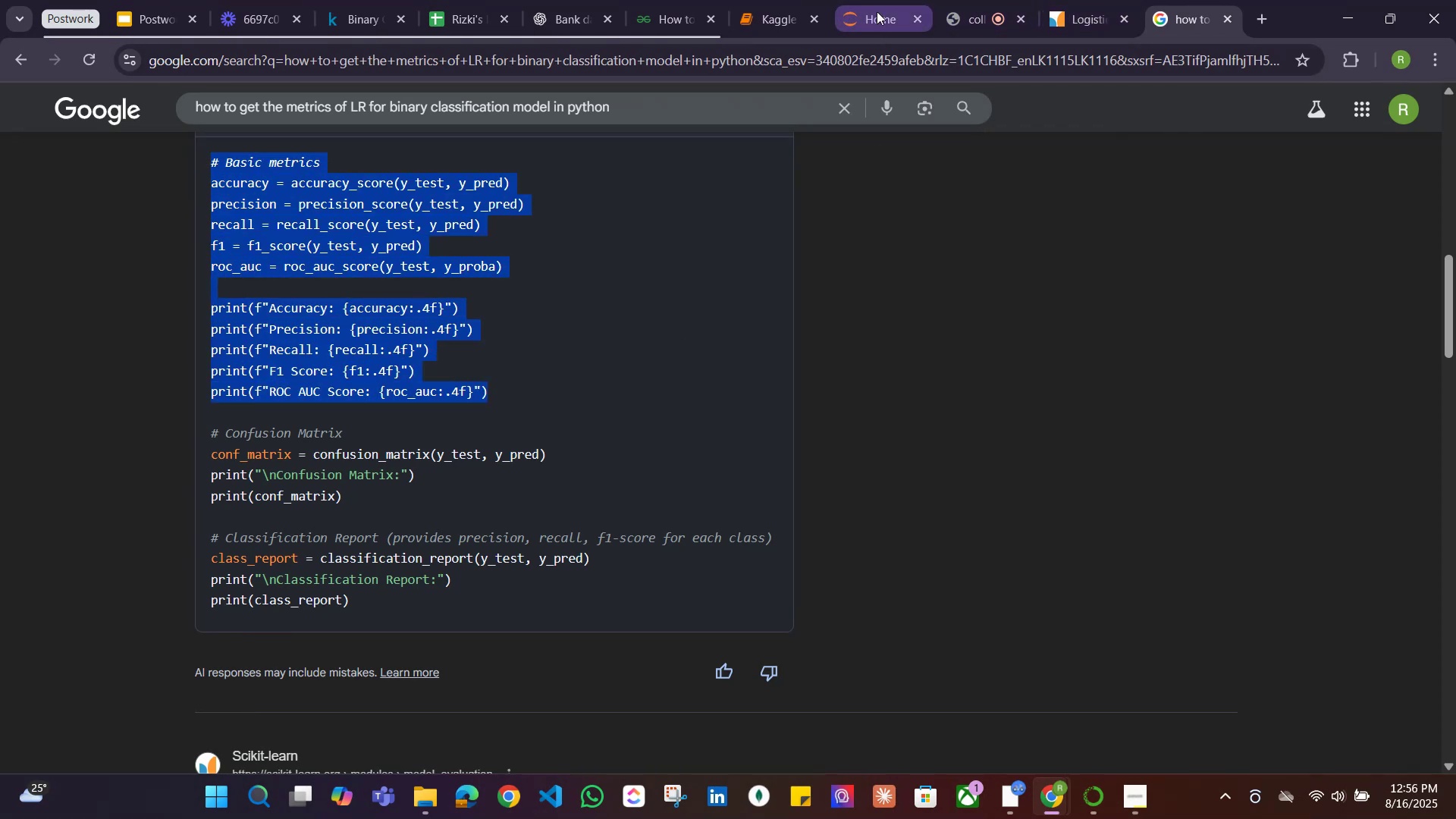 
left_click([777, 12])
 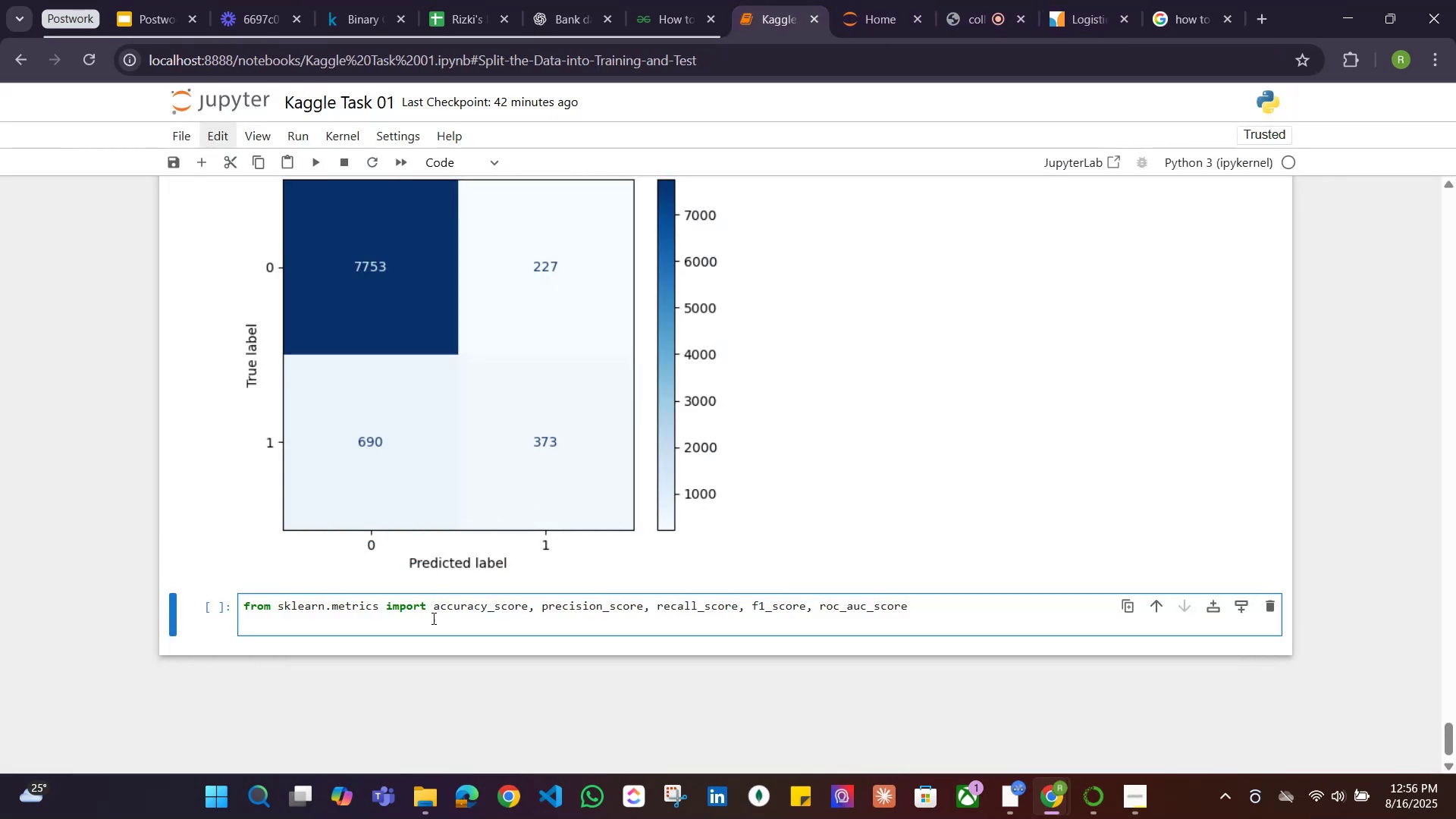 
left_click([394, 623])
 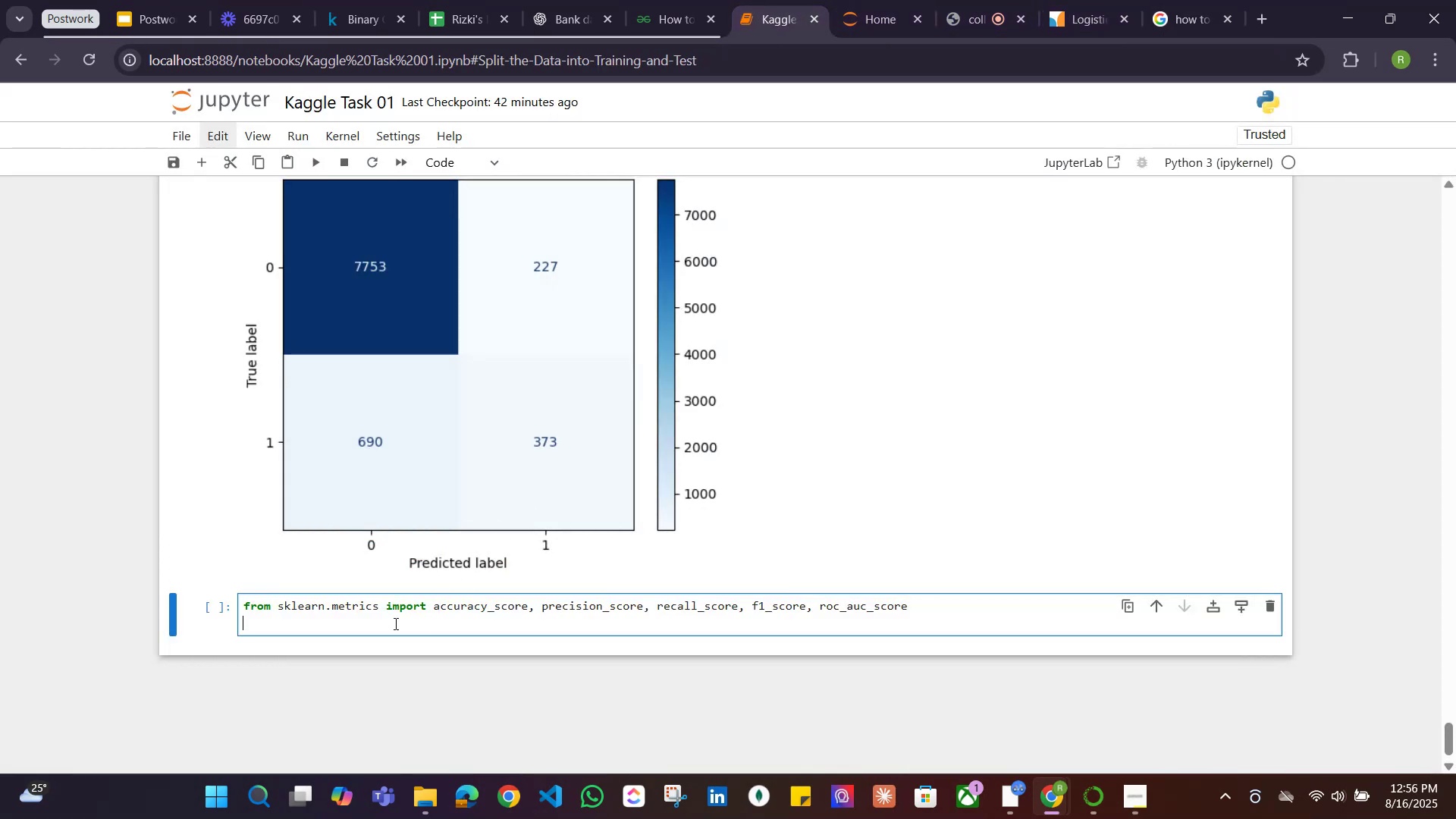 
key(Control+V)
 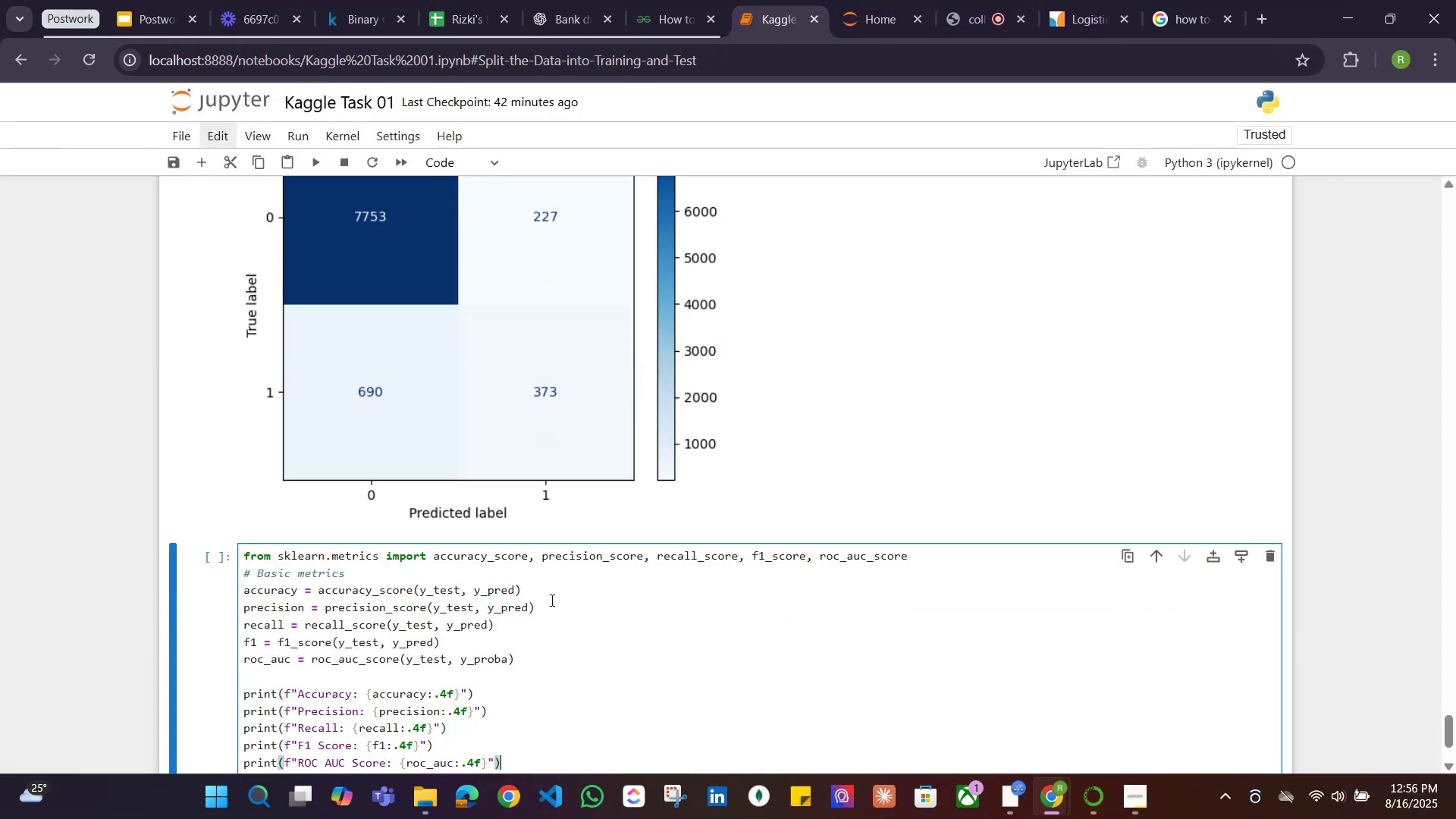 
scroll: coordinate [552, 591], scroll_direction: down, amount: 2.0
 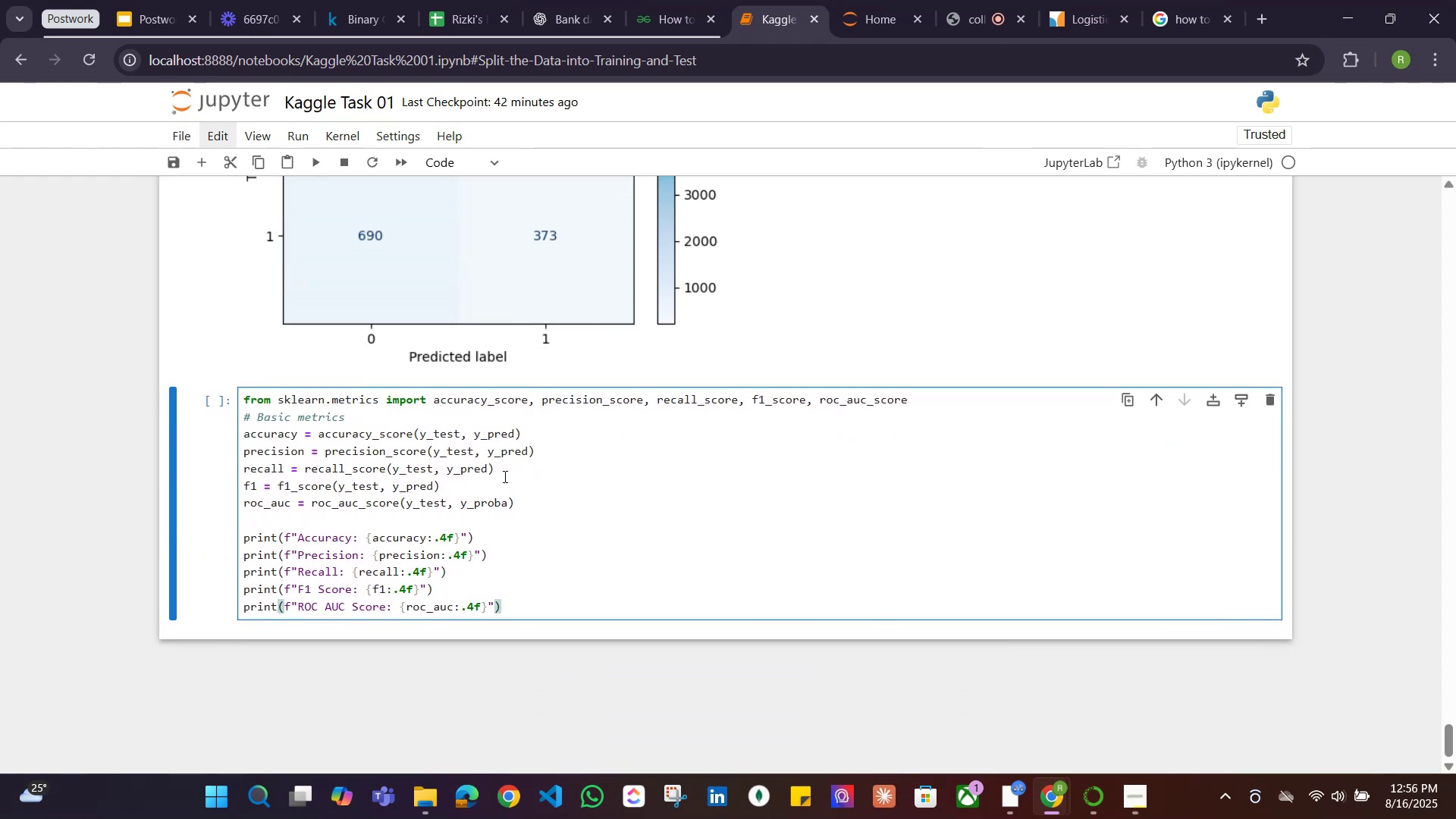 
scroll: coordinate [356, 533], scroll_direction: up, amount: 10.0
 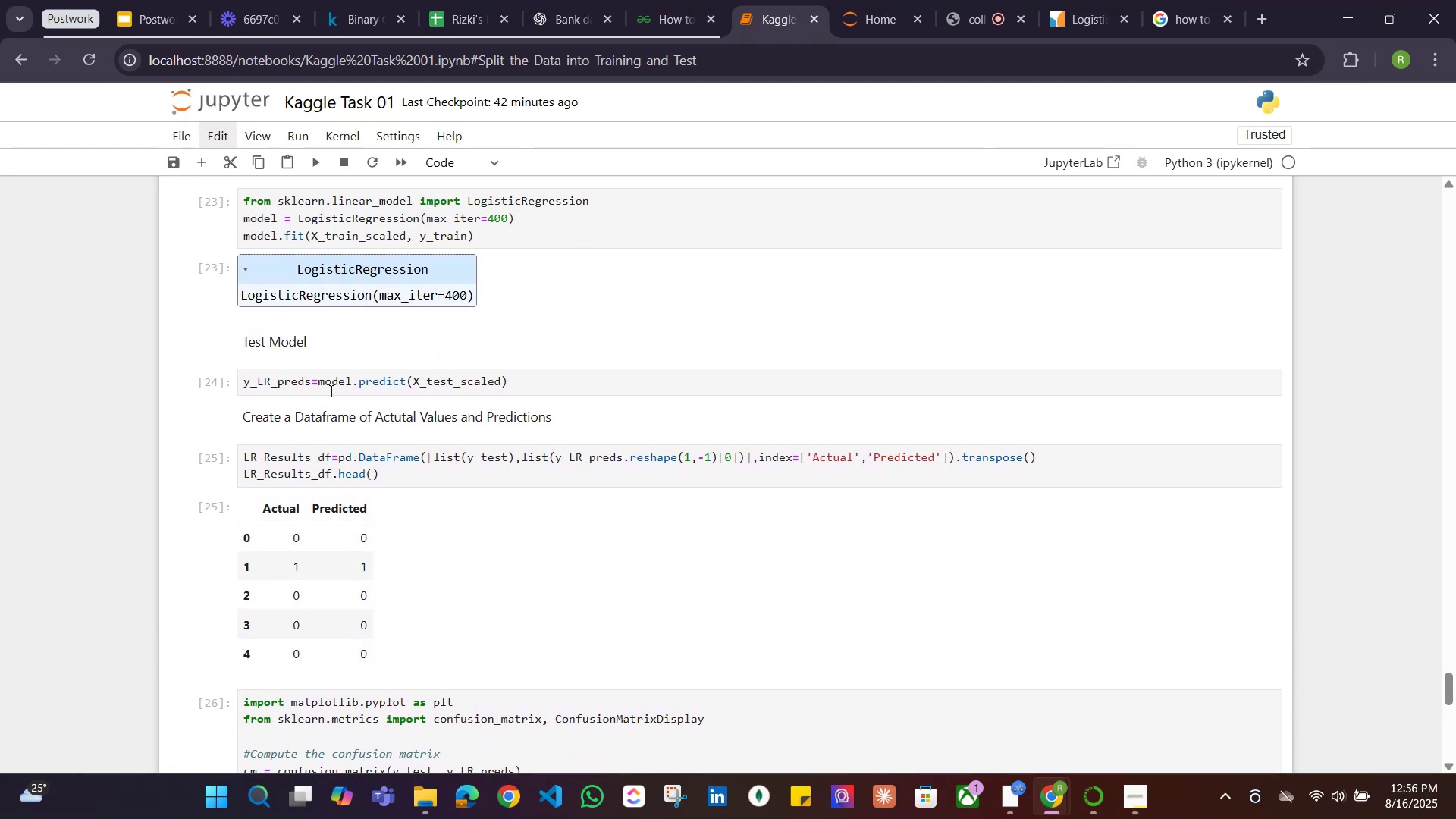 
left_click_drag(start_coordinate=[310, 381], to_coordinate=[237, 381])
 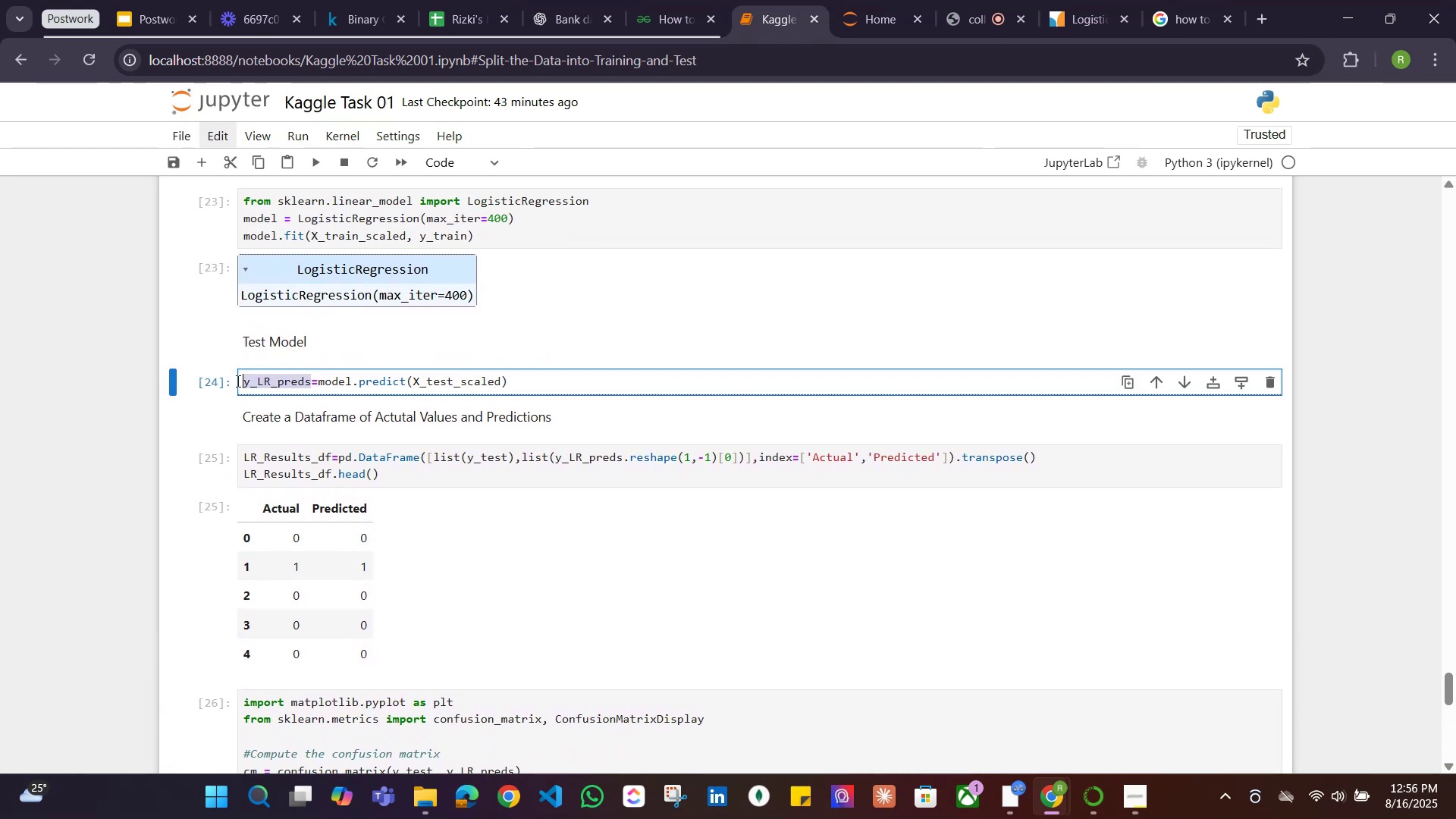 
key(Control+C)
 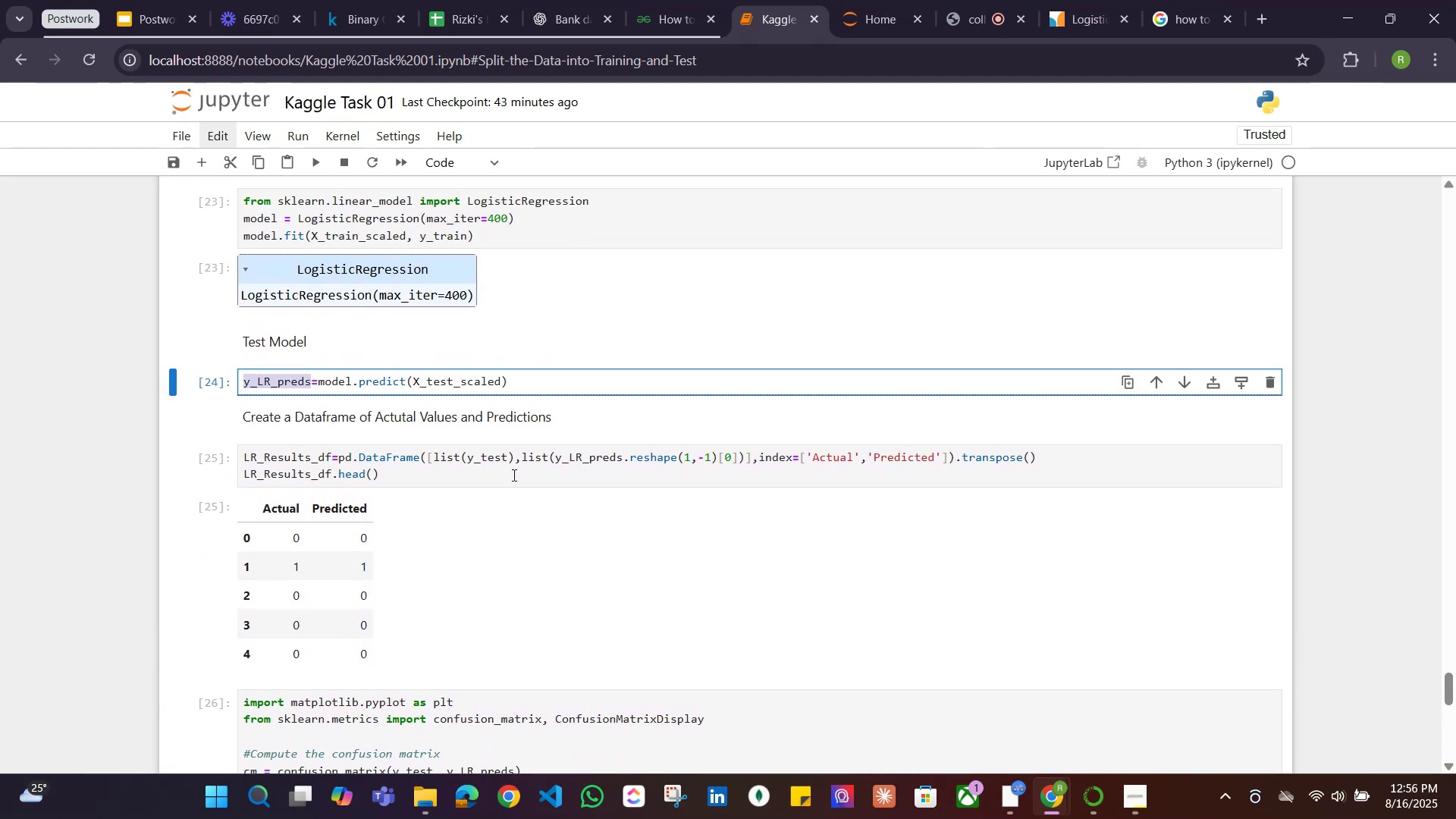 
scroll: coordinate [515, 479], scroll_direction: down, amount: 12.0
 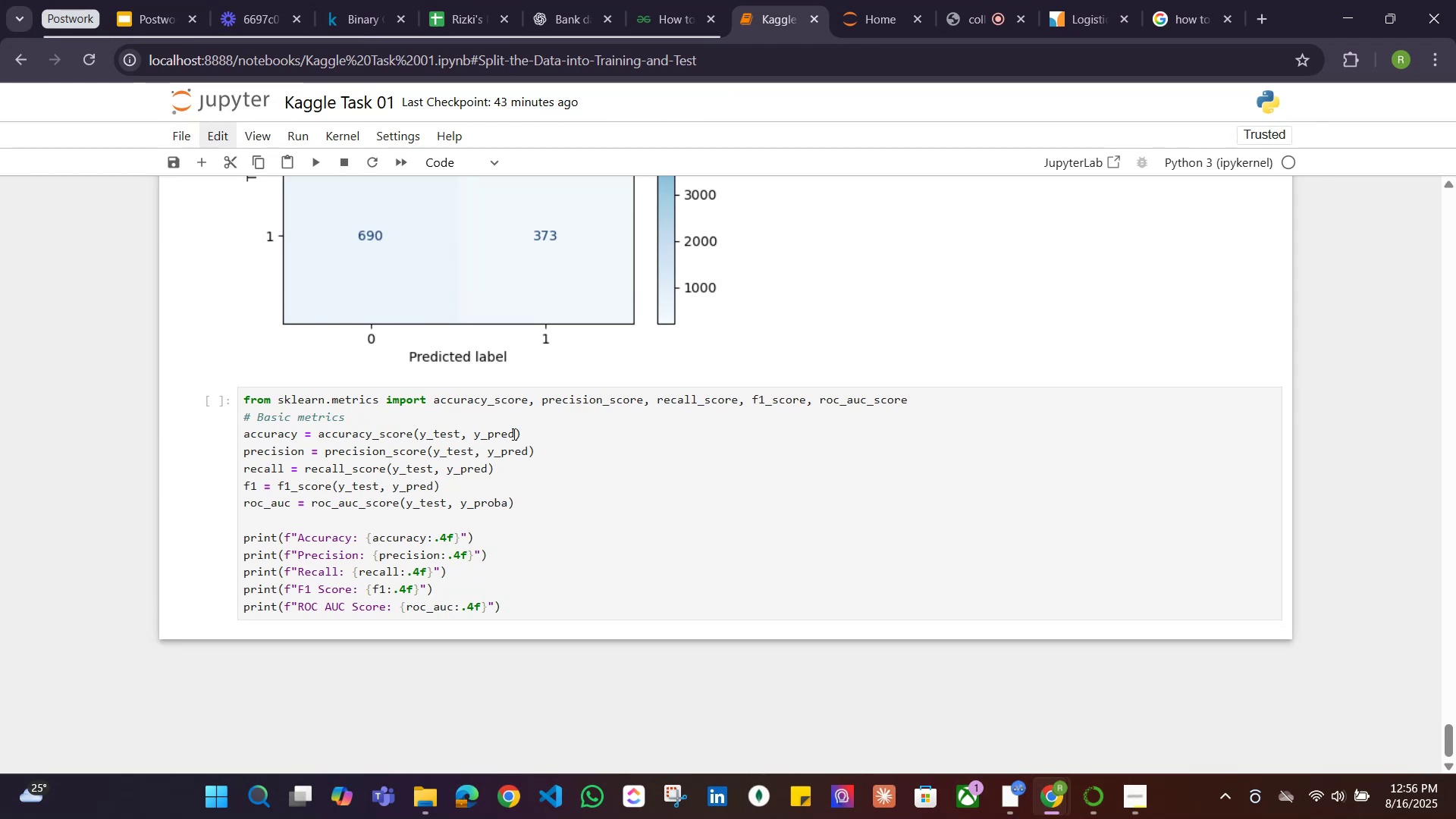 
left_click_drag(start_coordinate=[516, 434], to_coordinate=[476, 432])
 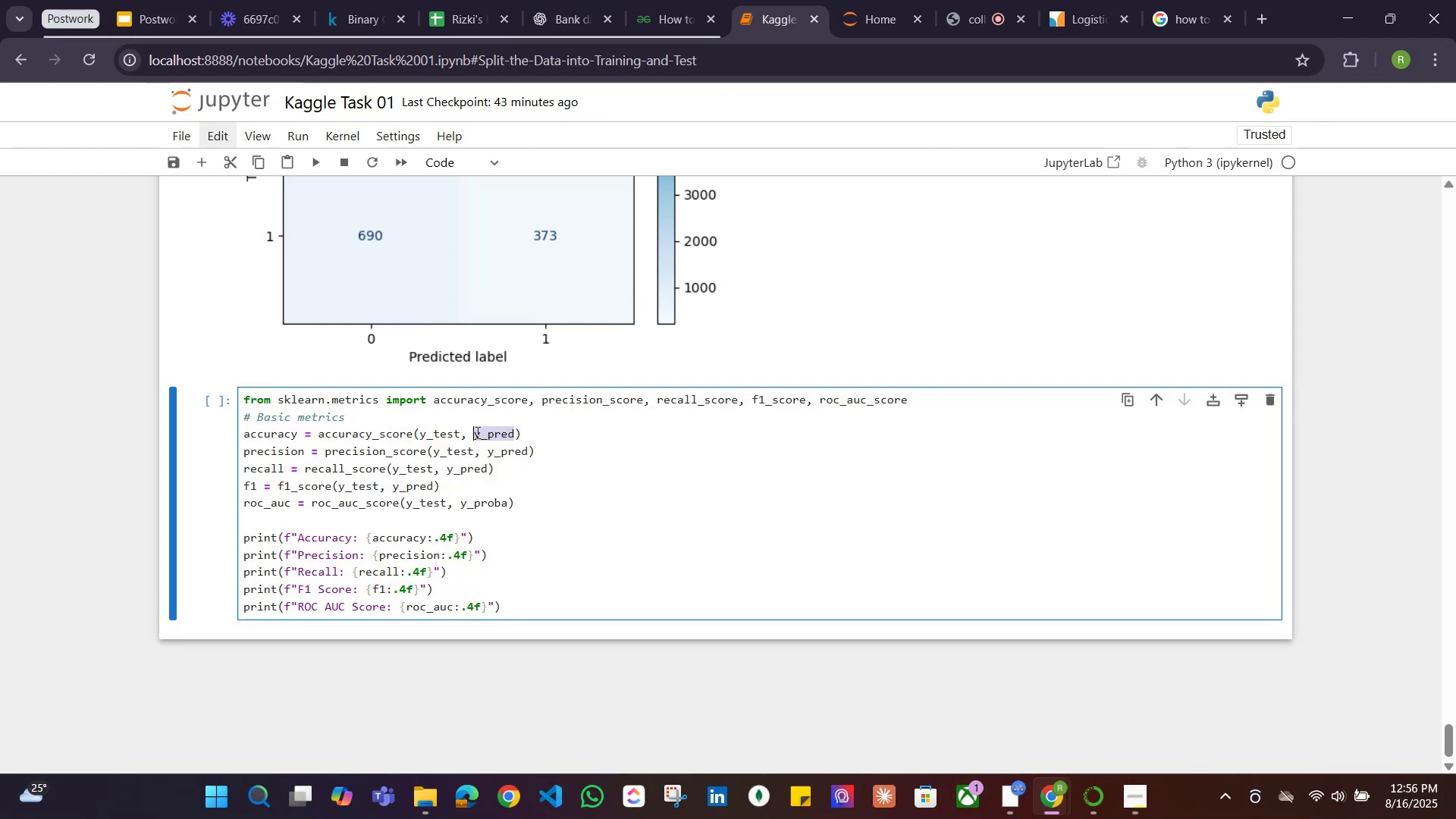 
key(Control+V)
 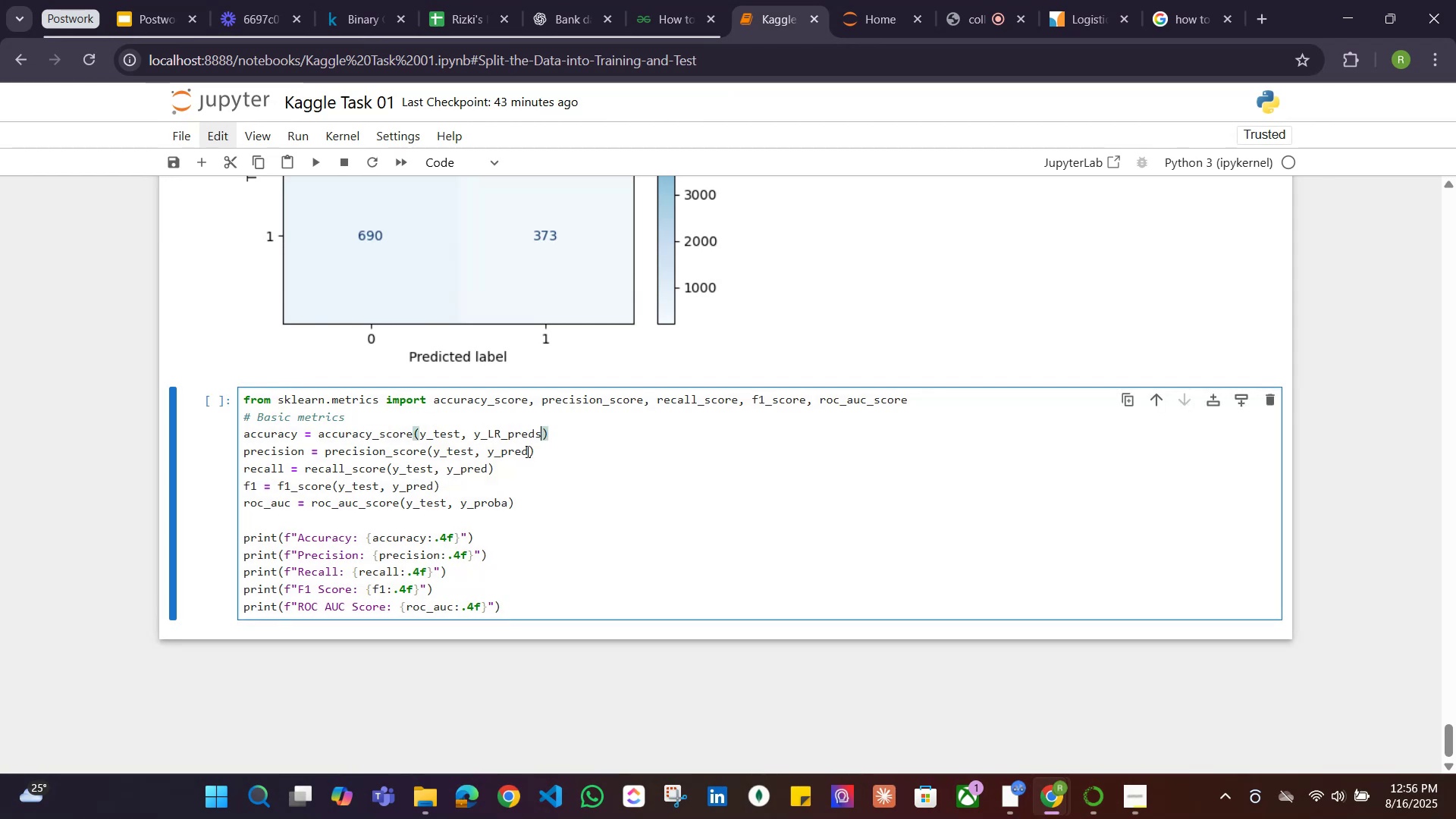 
left_click_drag(start_coordinate=[526, 451], to_coordinate=[489, 450])
 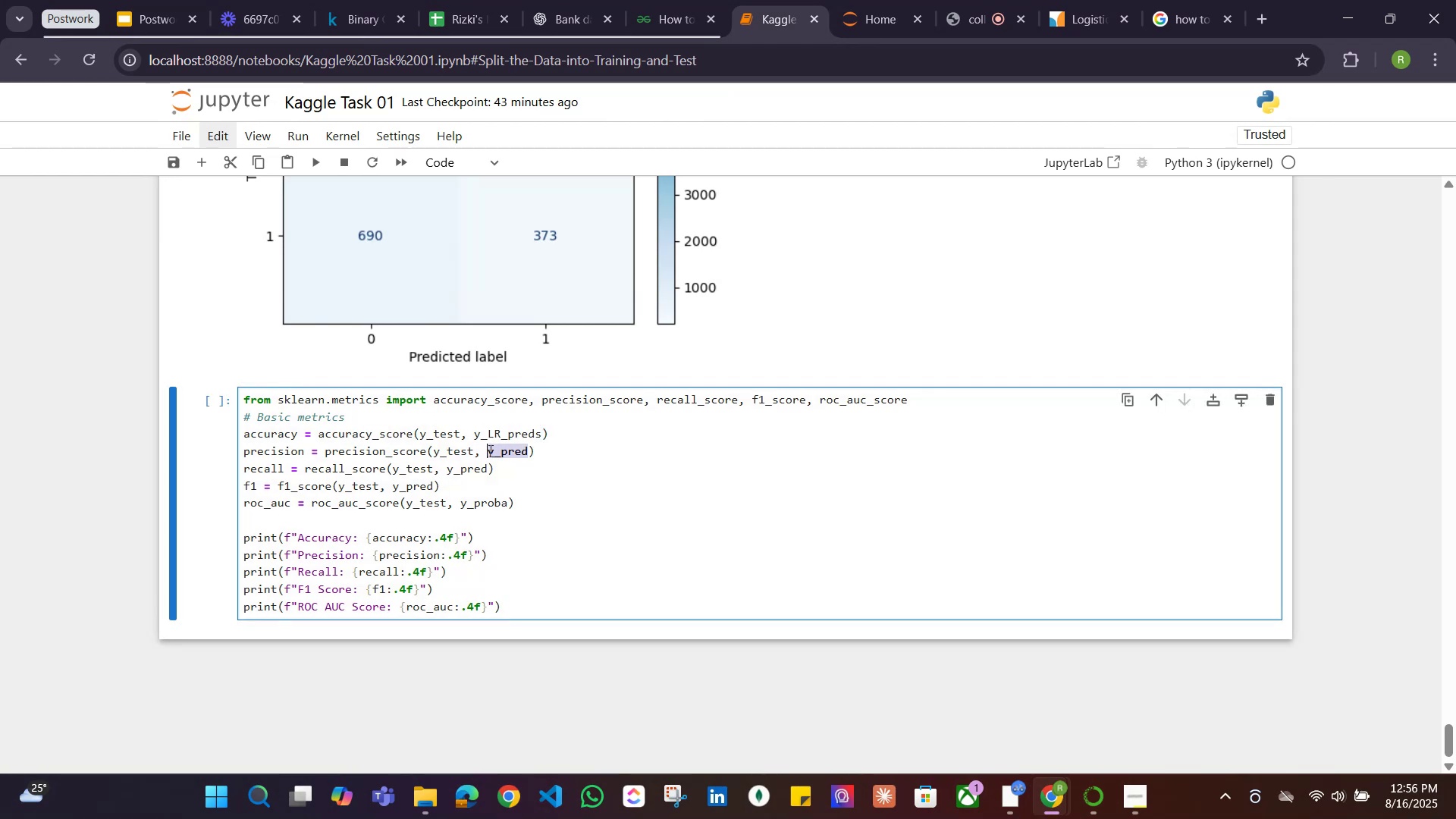 
key(Control+V)
 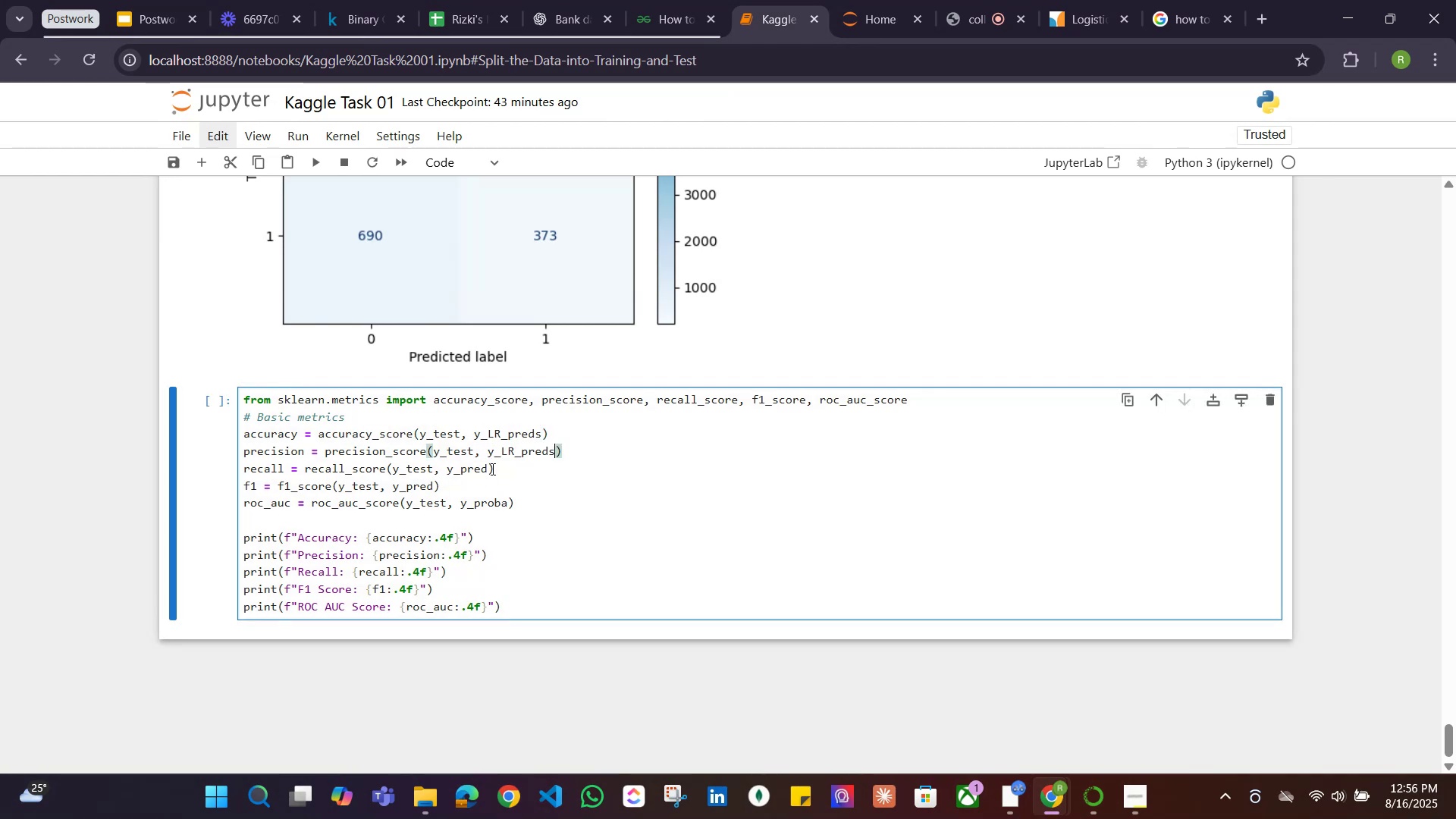 
left_click_drag(start_coordinate=[491, 468], to_coordinate=[448, 468])
 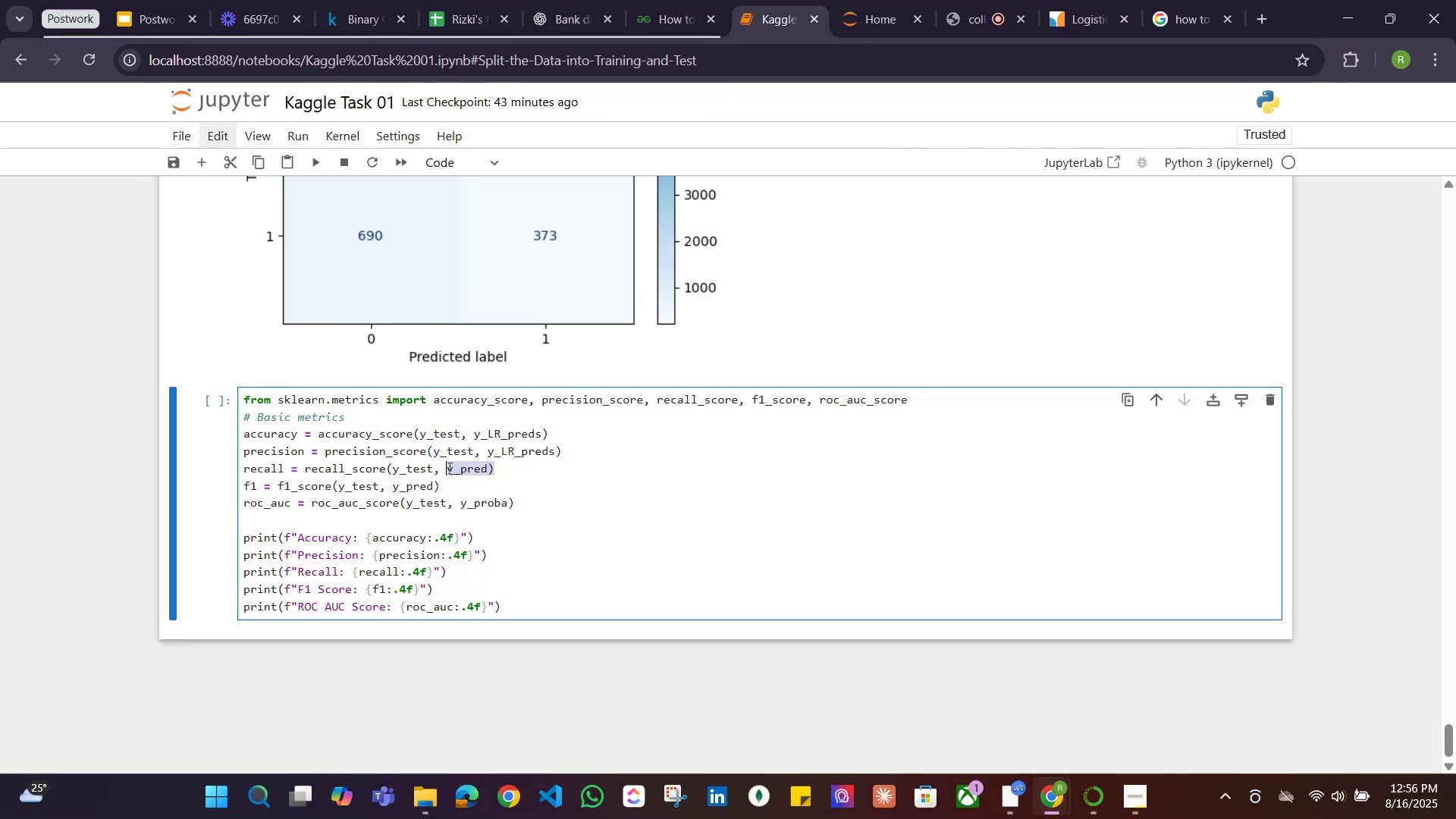 
key(Control+ControlLeft)
 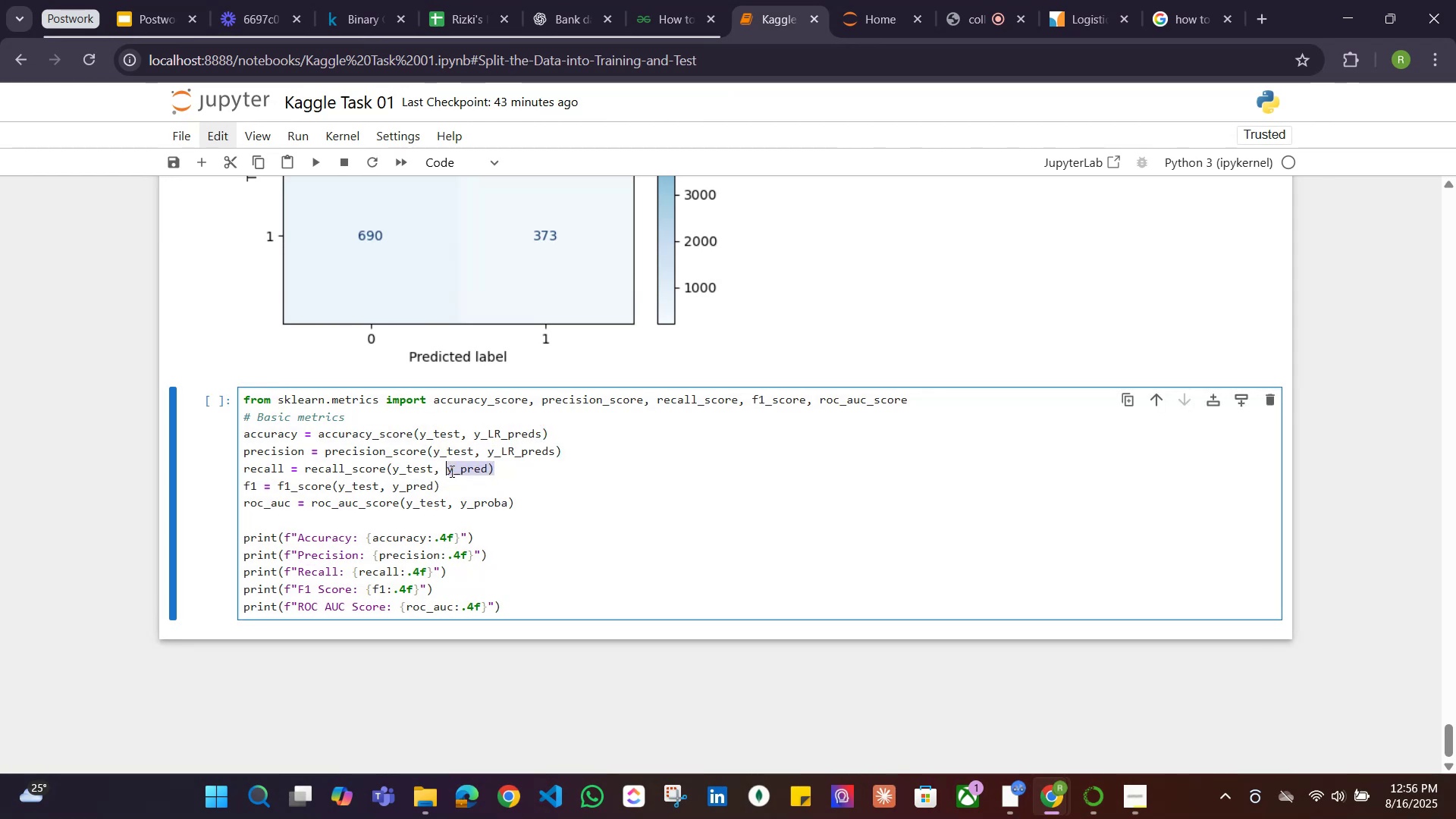 
key(Control+V)
 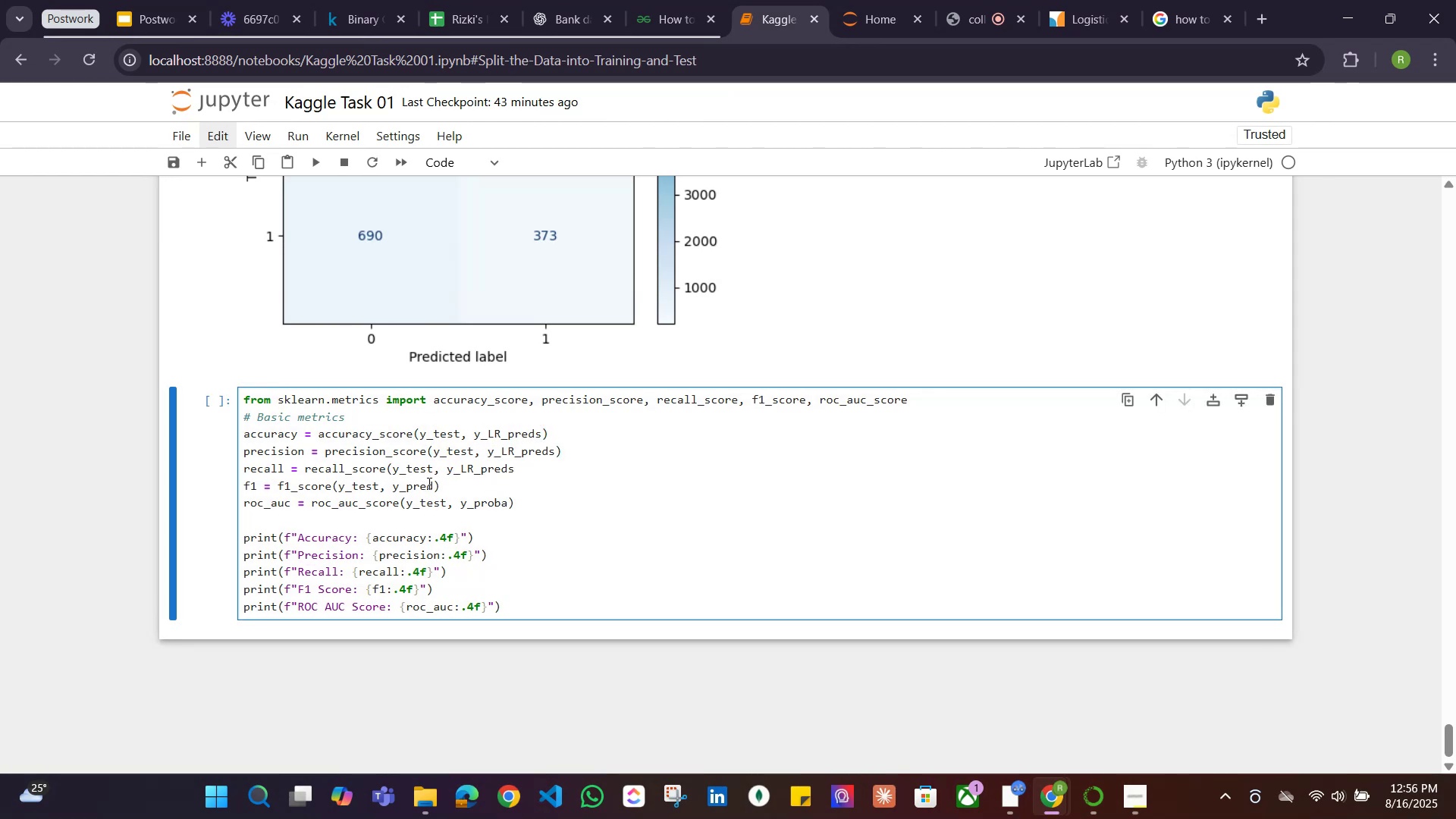 
left_click_drag(start_coordinate=[435, 488], to_coordinate=[392, 488])
 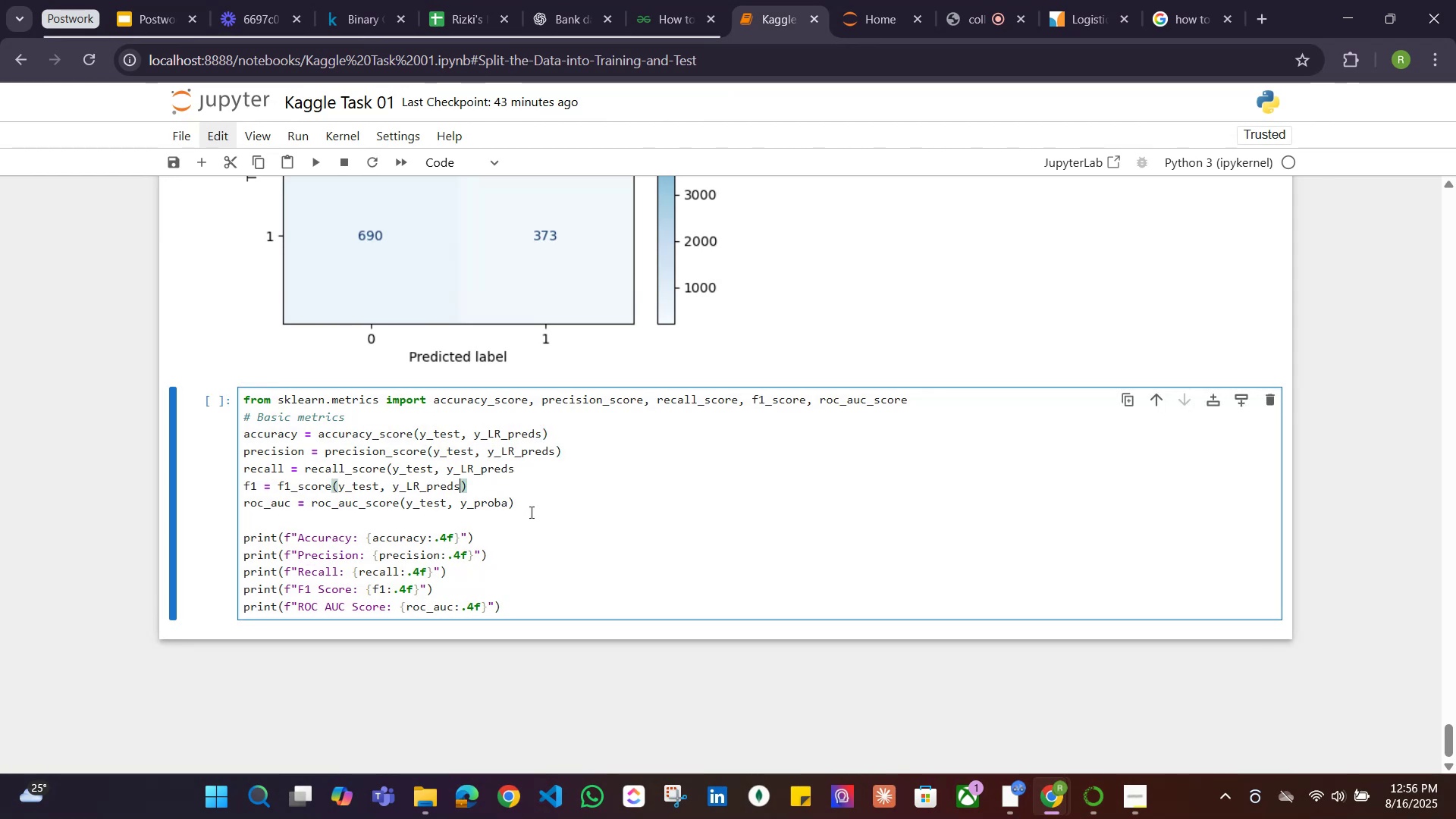 
key(Control+V)
 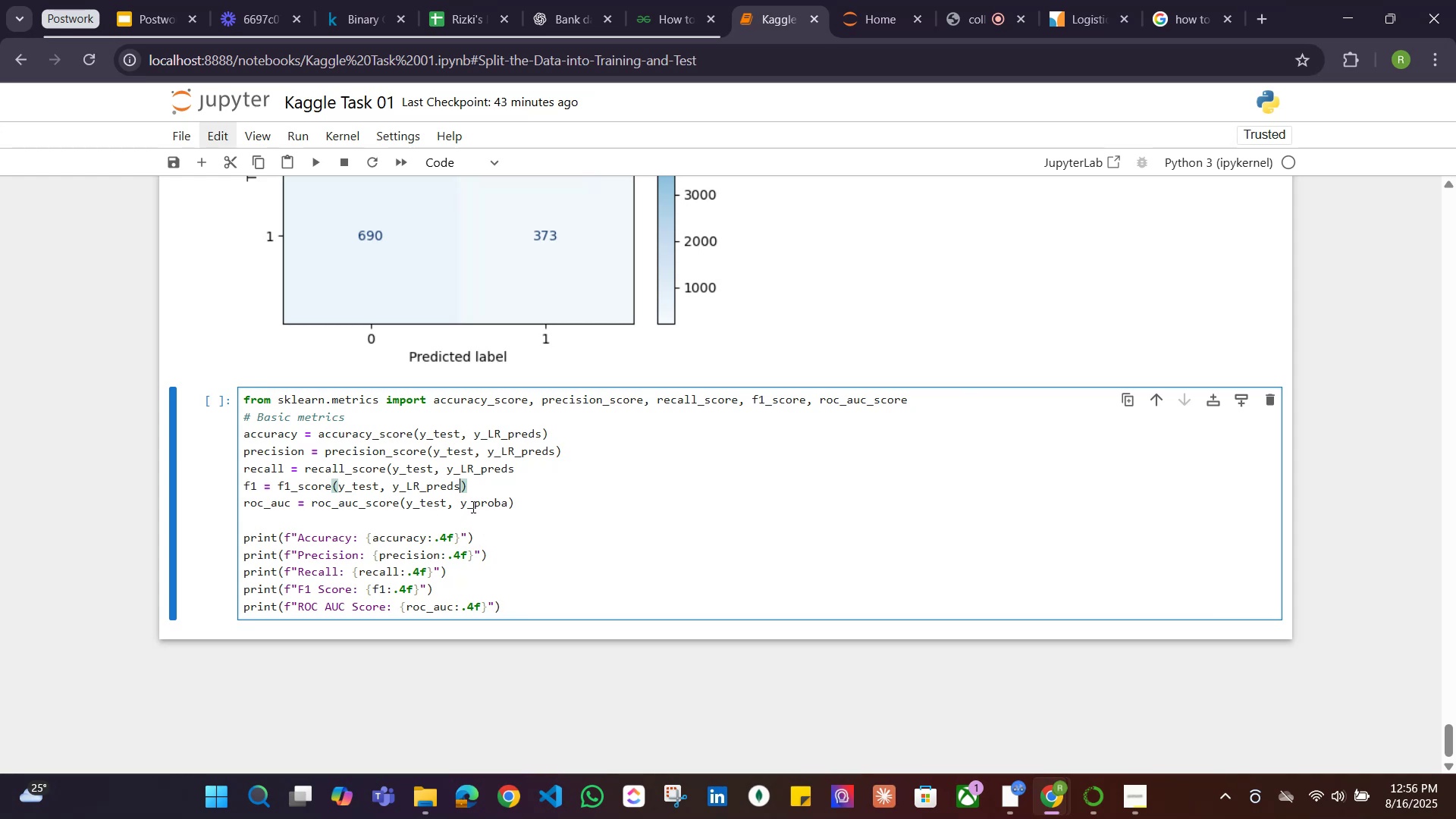 
wait(5.14)
 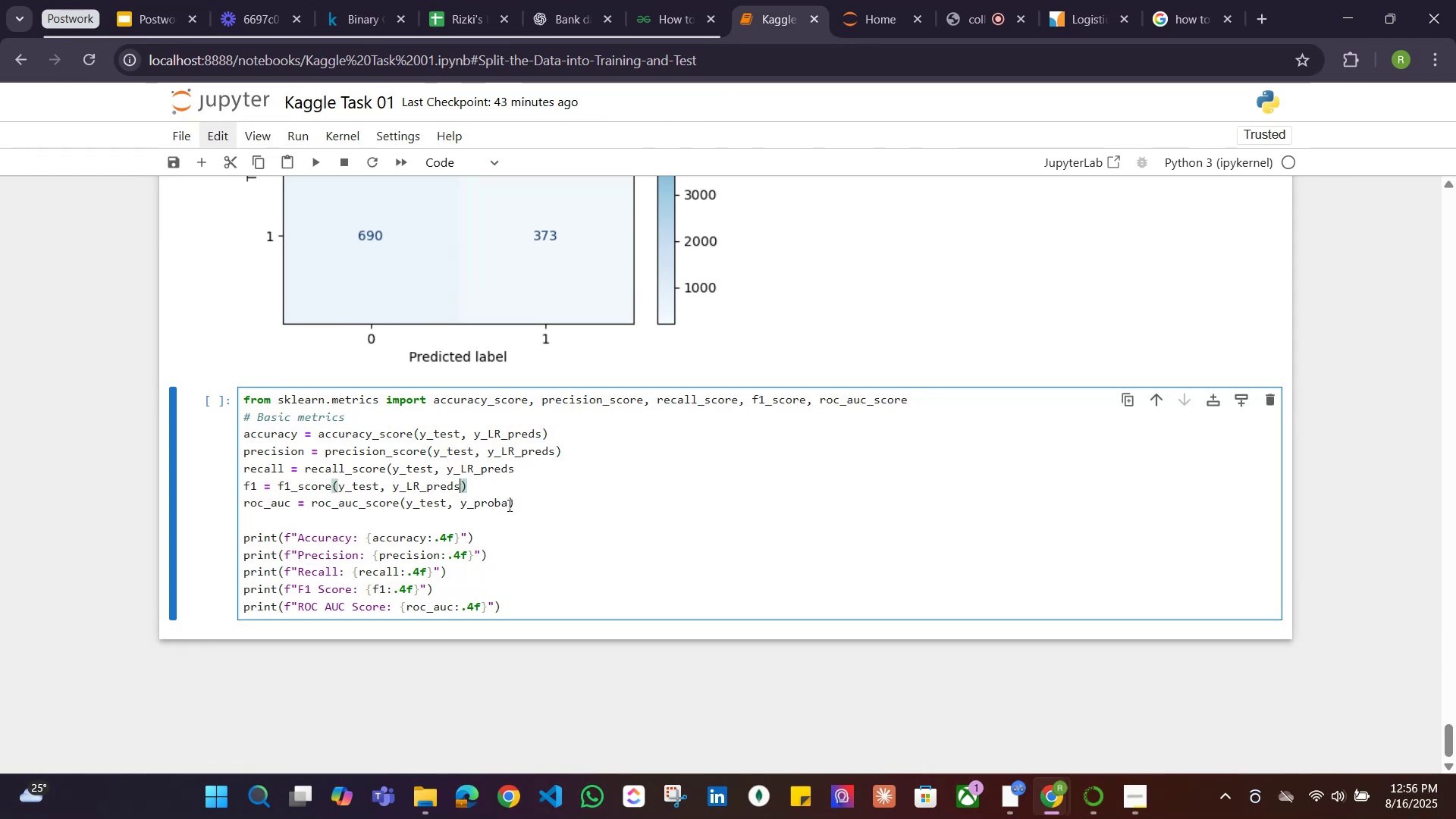 
left_click([488, 504])
 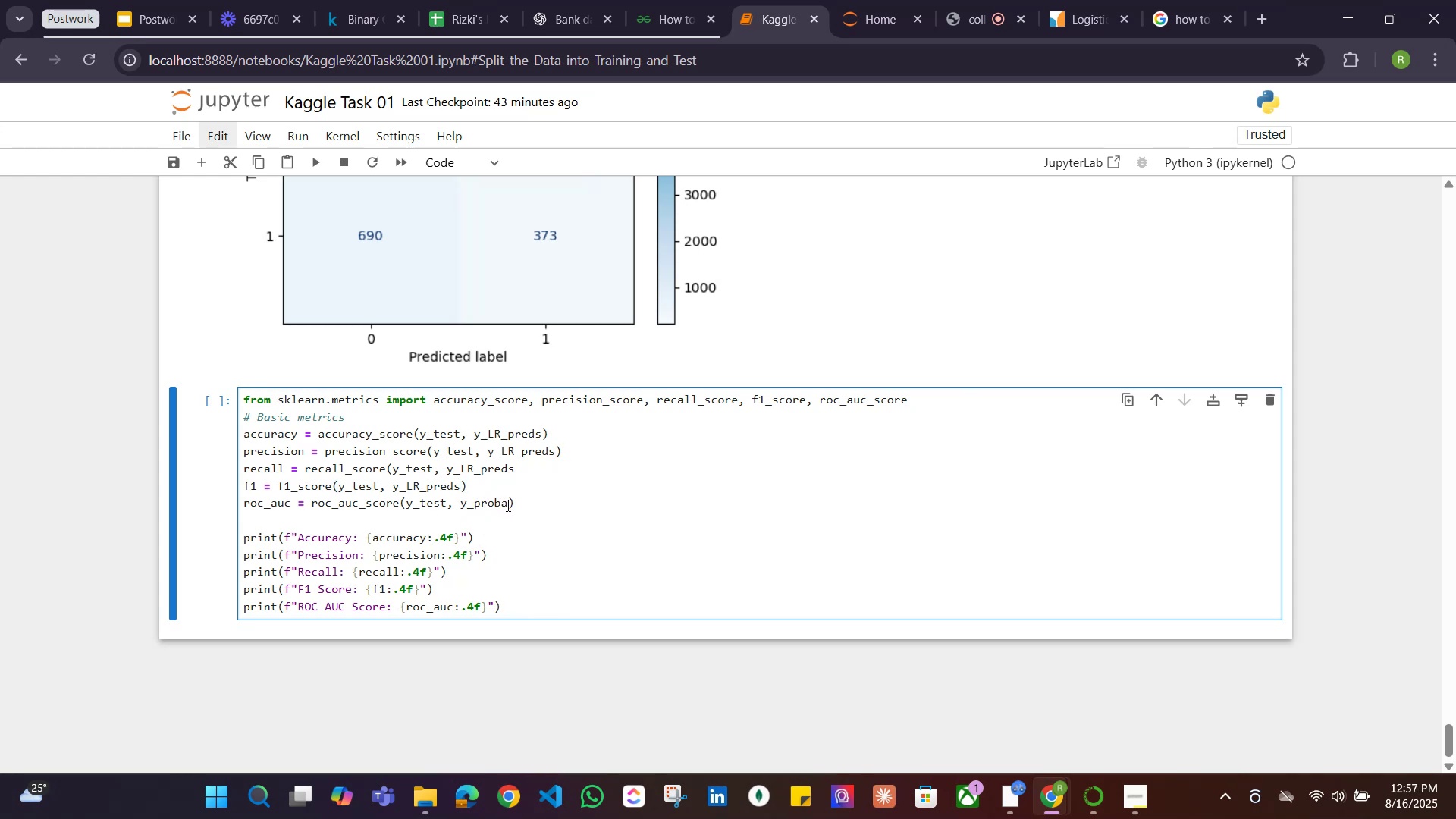 
left_click_drag(start_coordinate=[507, 505], to_coordinate=[463, 505])
 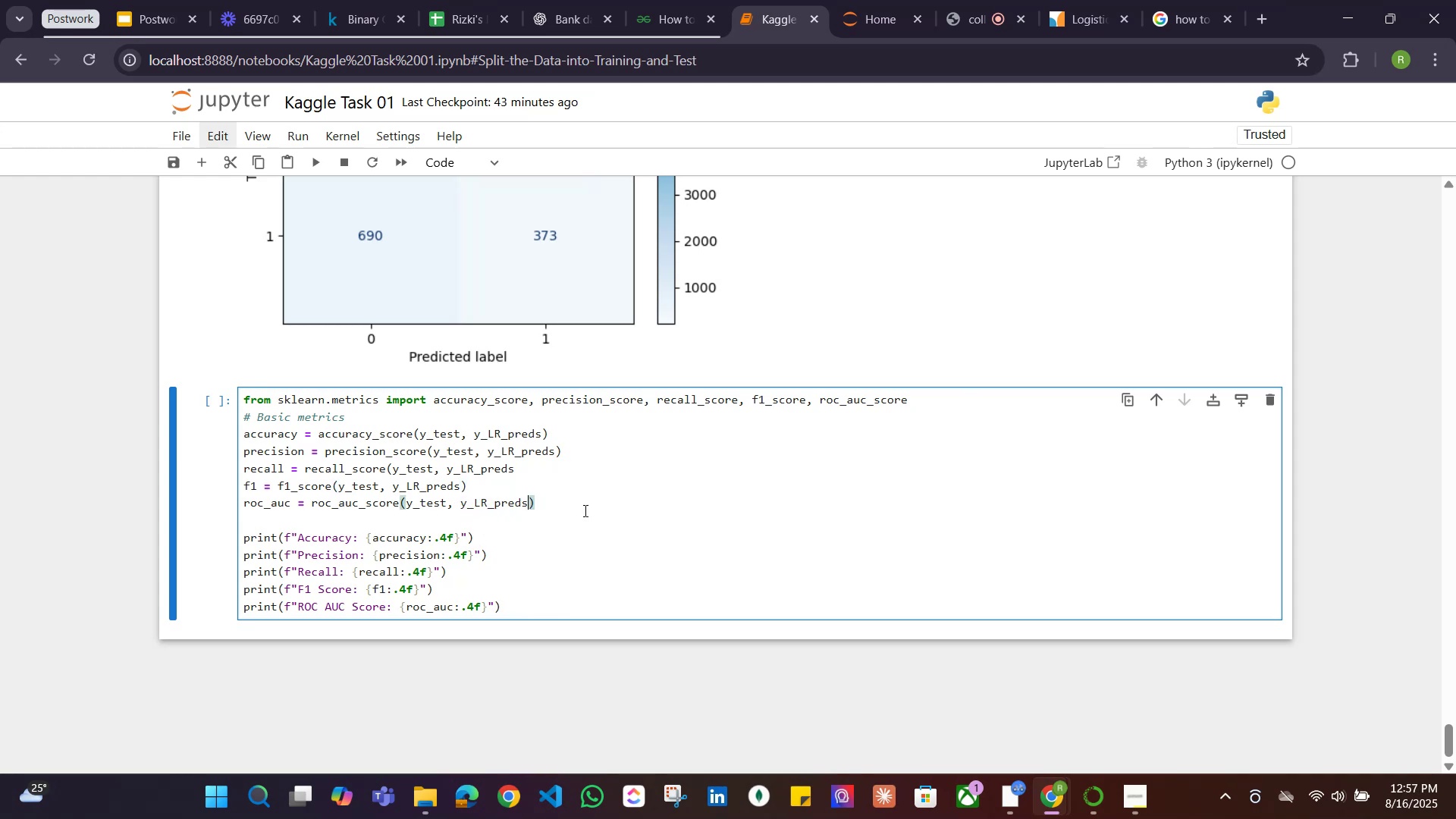 
key(Control+V)
 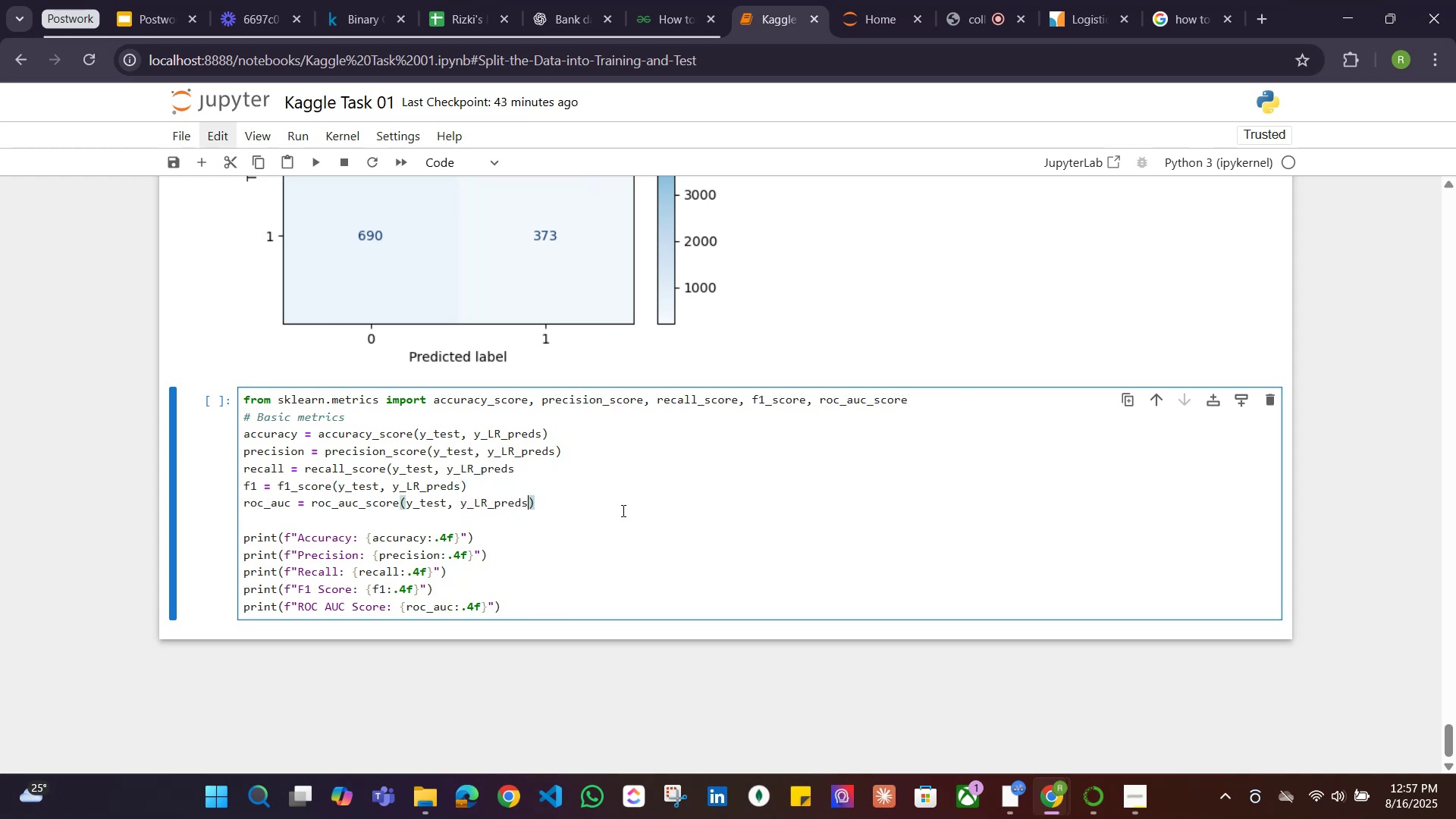 
left_click([622, 510])
 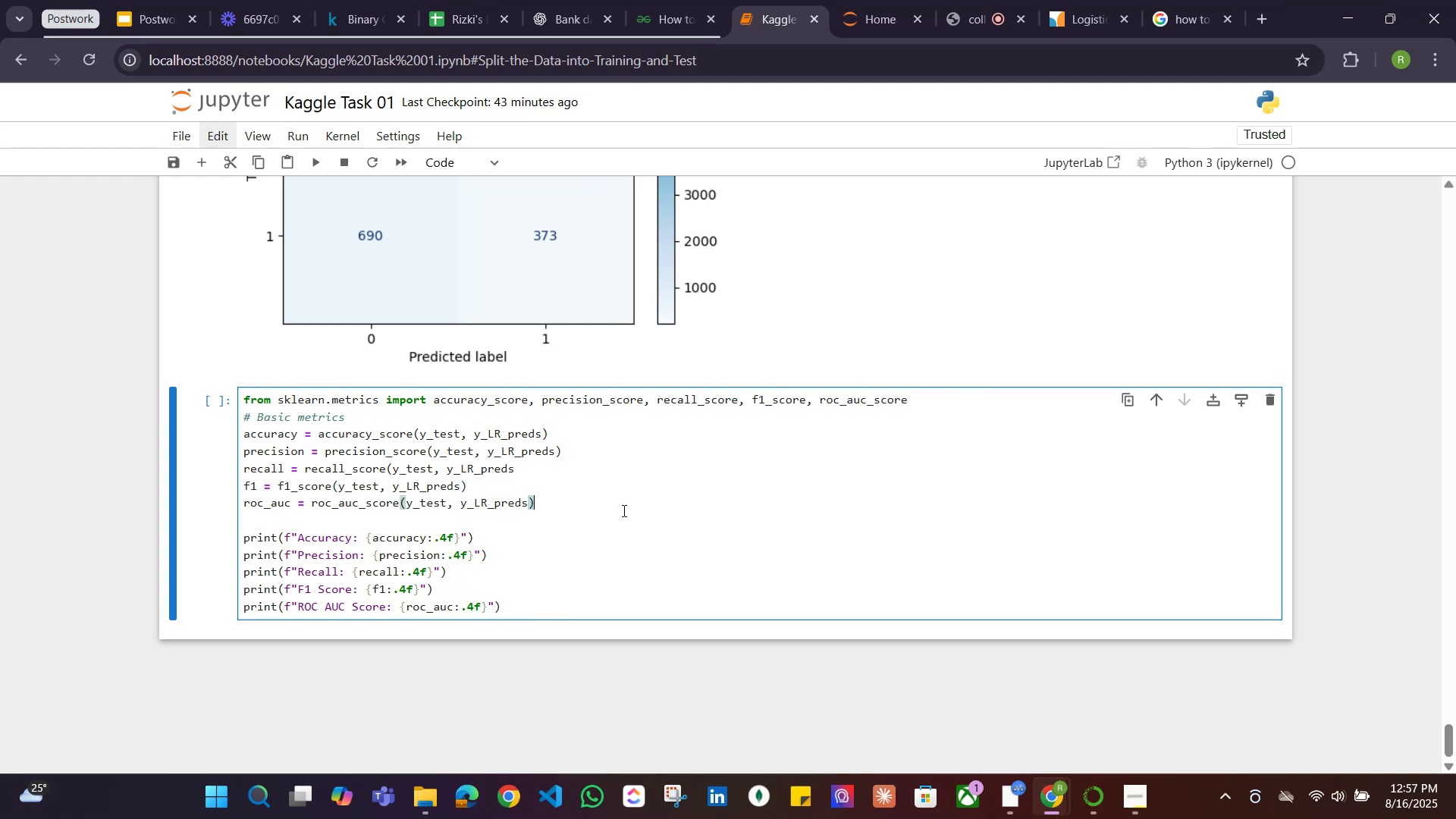 
key(Shift+Enter)
 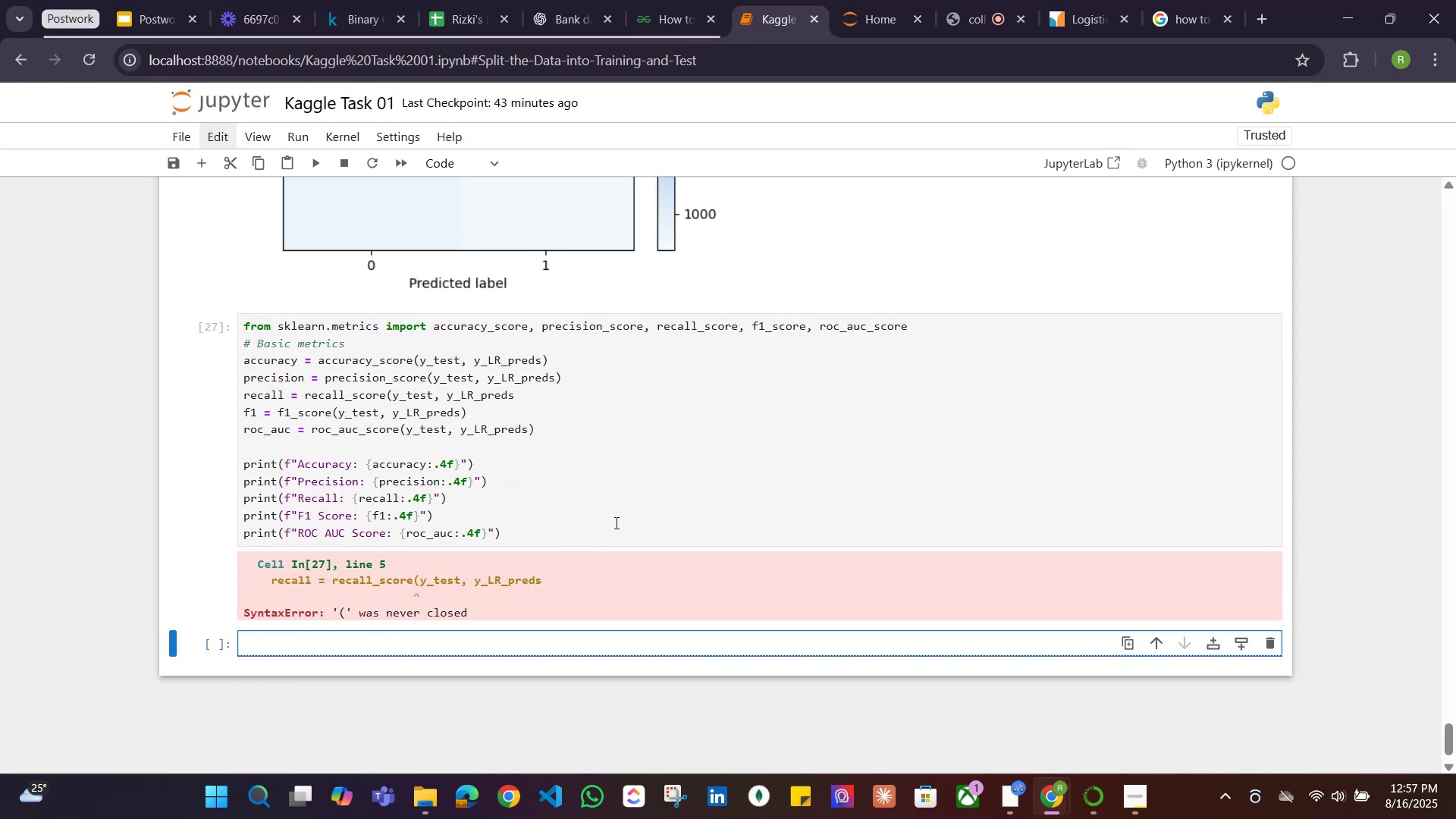 
wait(6.29)
 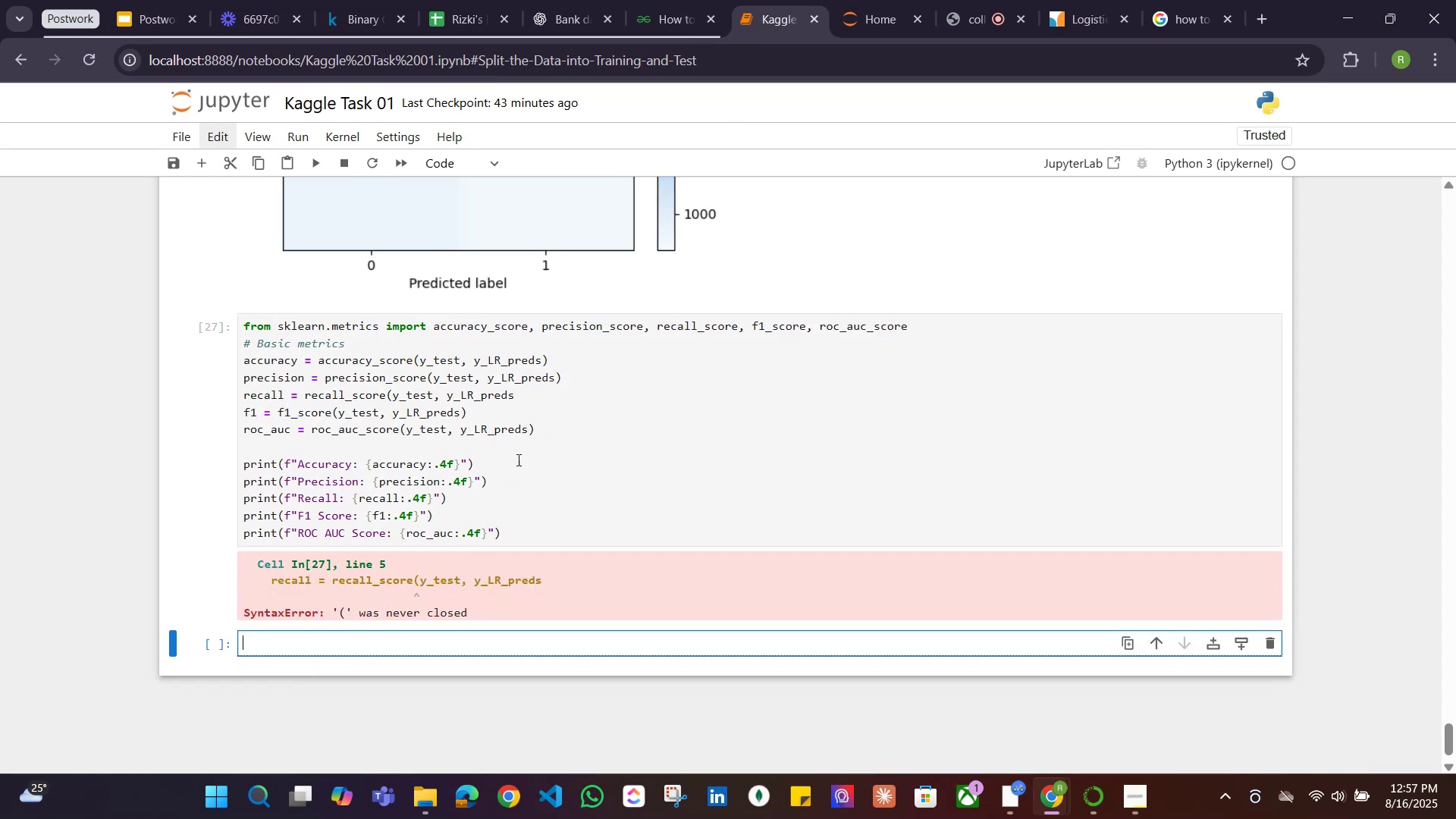 
left_click([519, 395])
 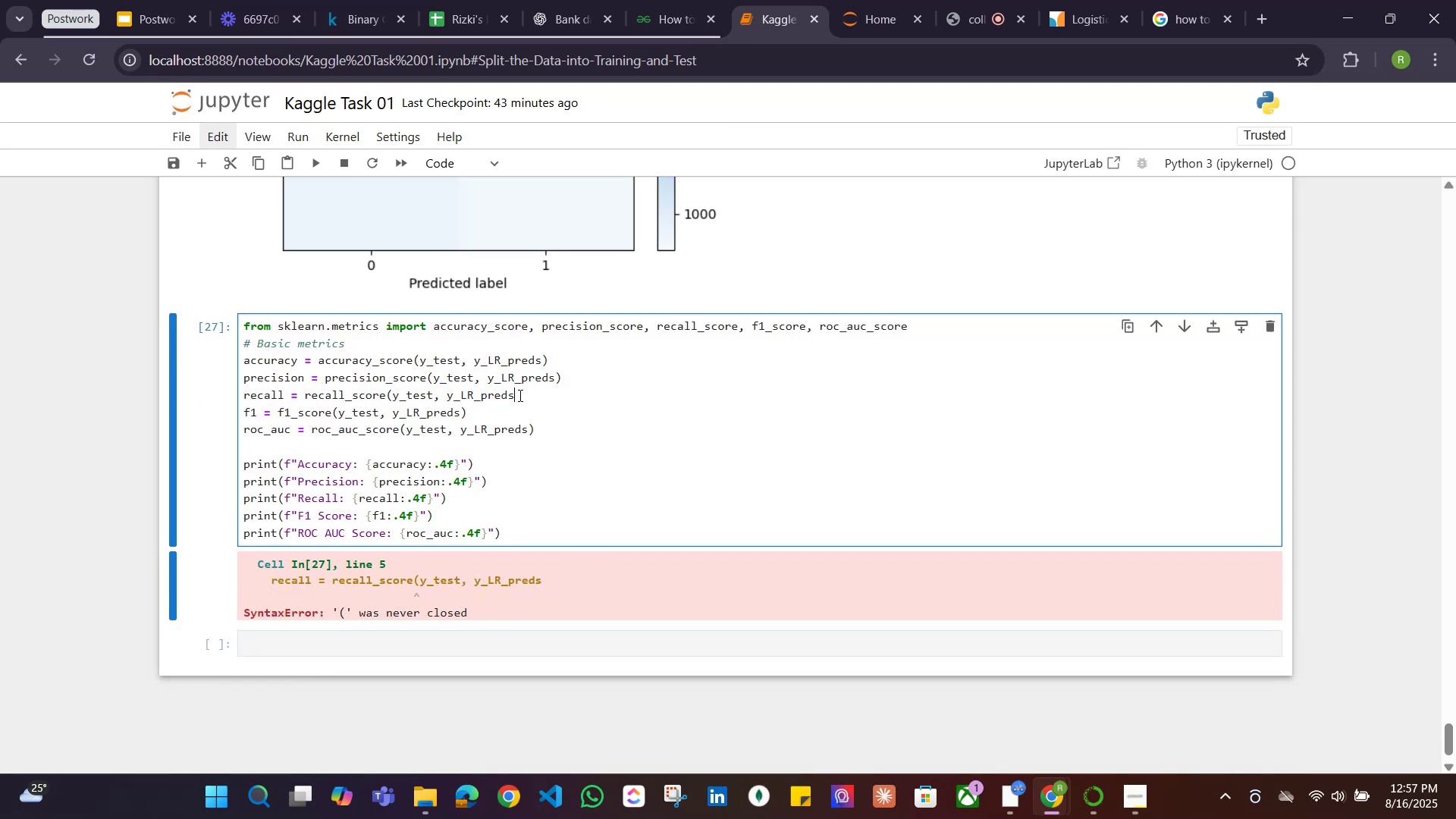 
key(Shift+0)
 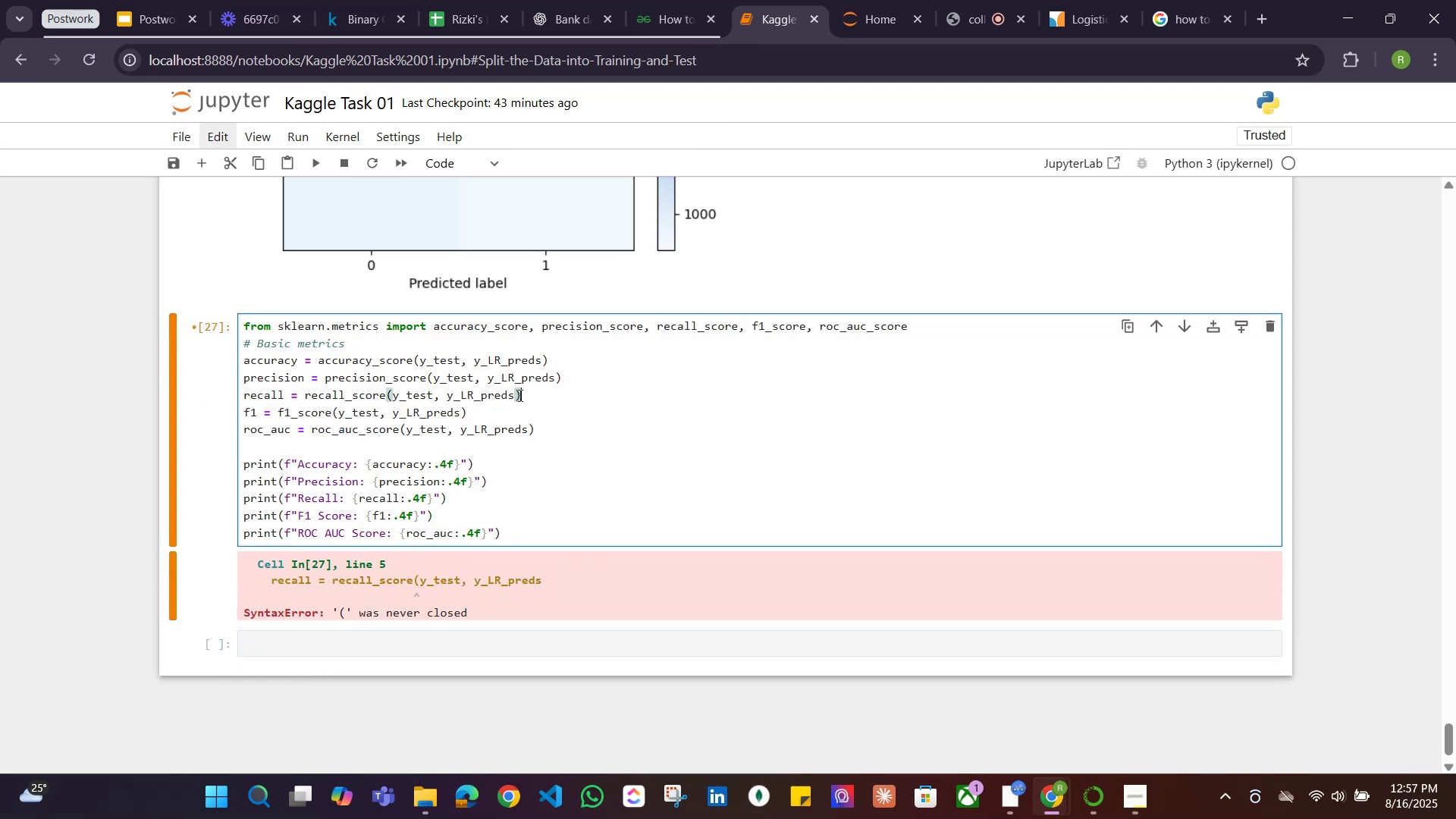 
key(Shift+ShiftRight)
 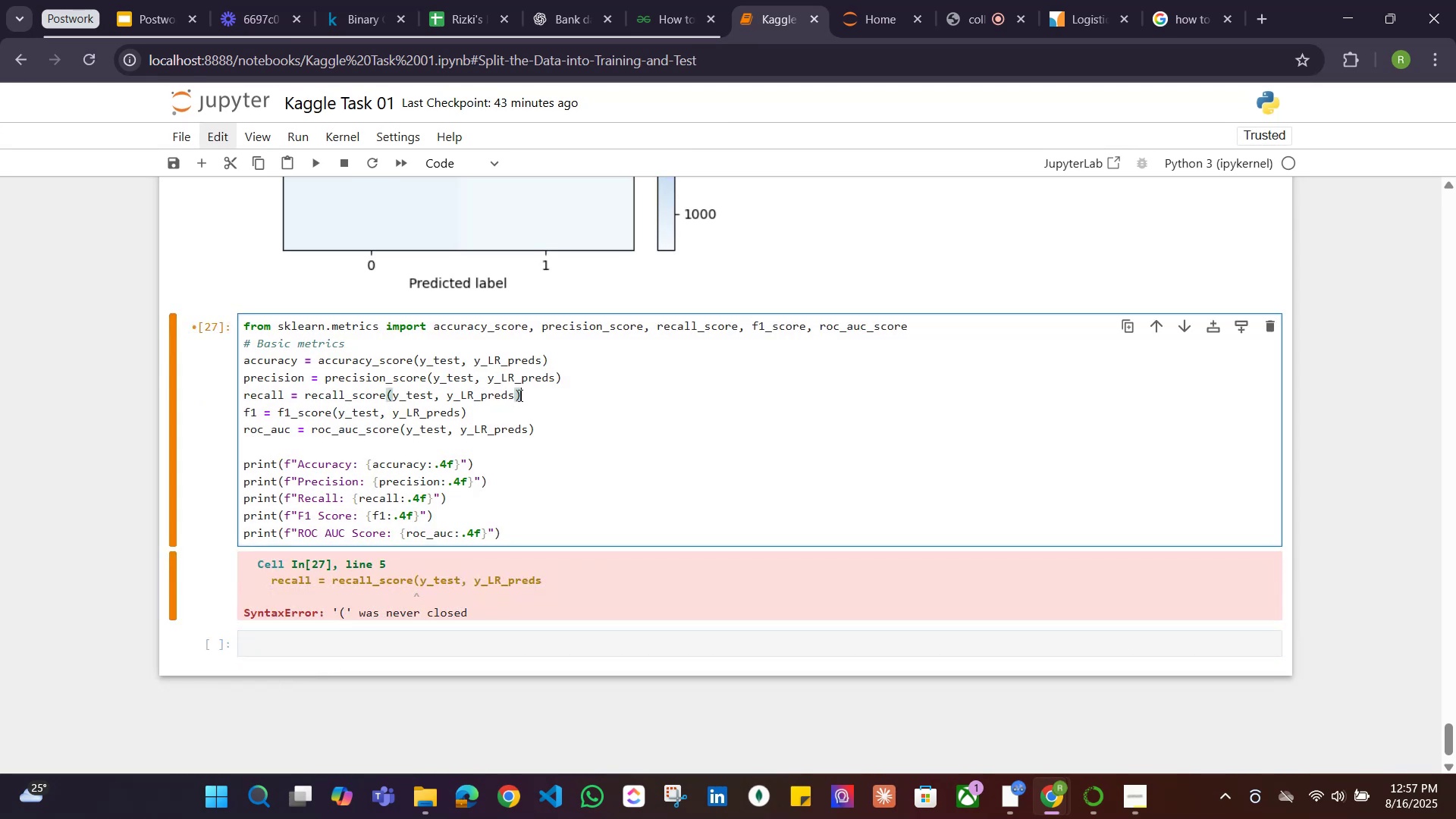 
key(Shift+Enter)
 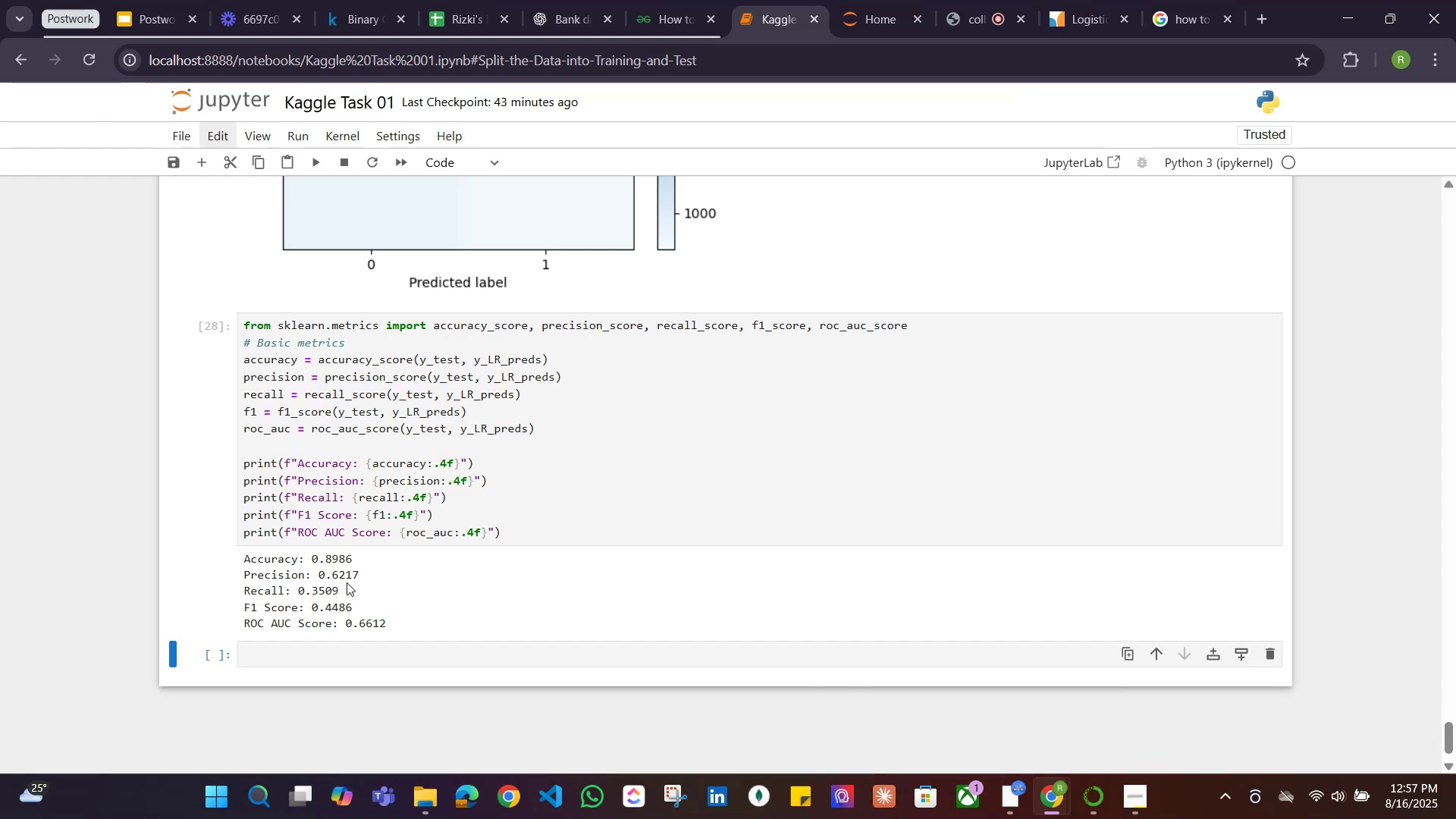 
wait(9.86)
 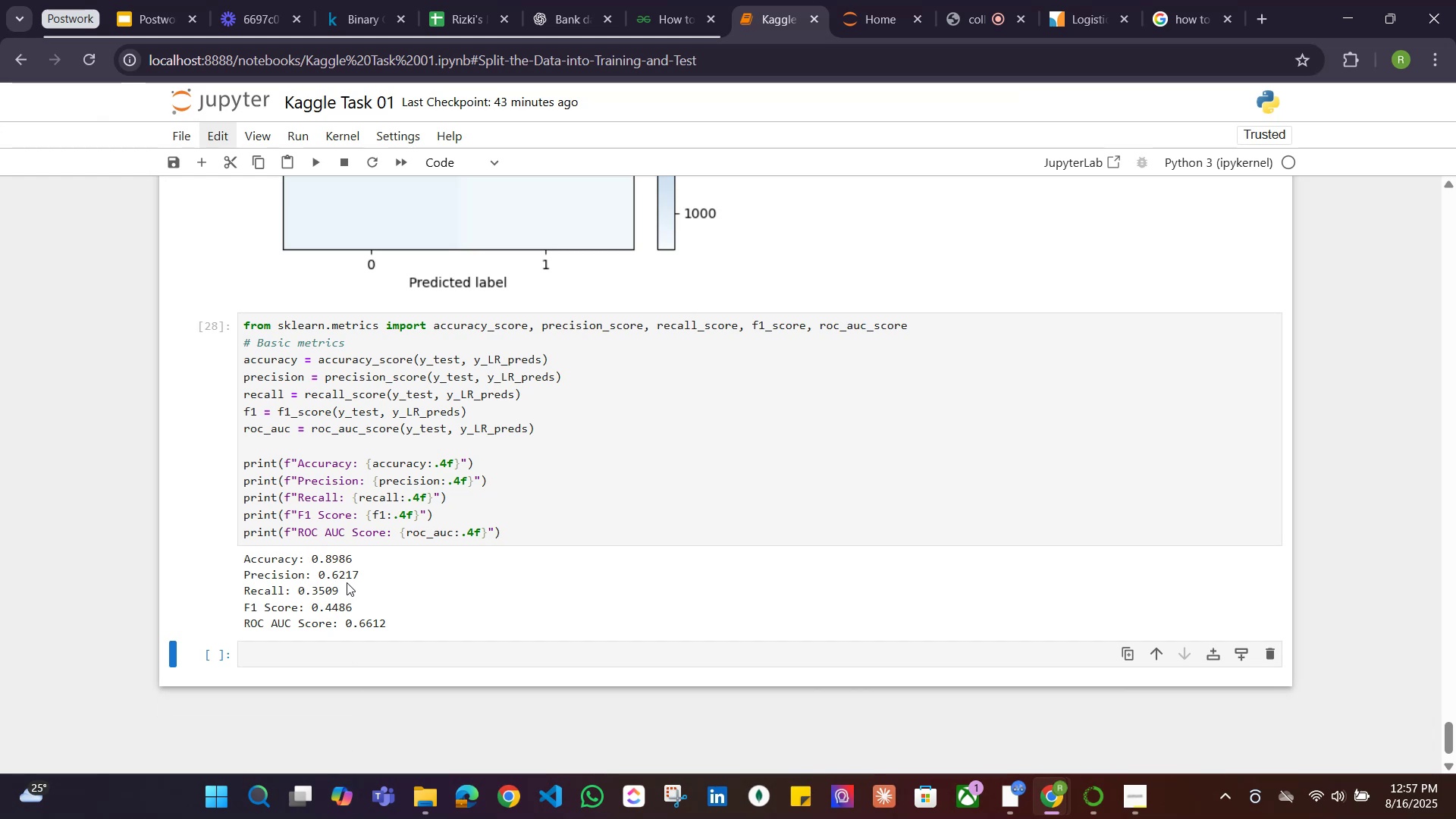 
scroll: coordinate [514, 569], scroll_direction: up, amount: 6.0
 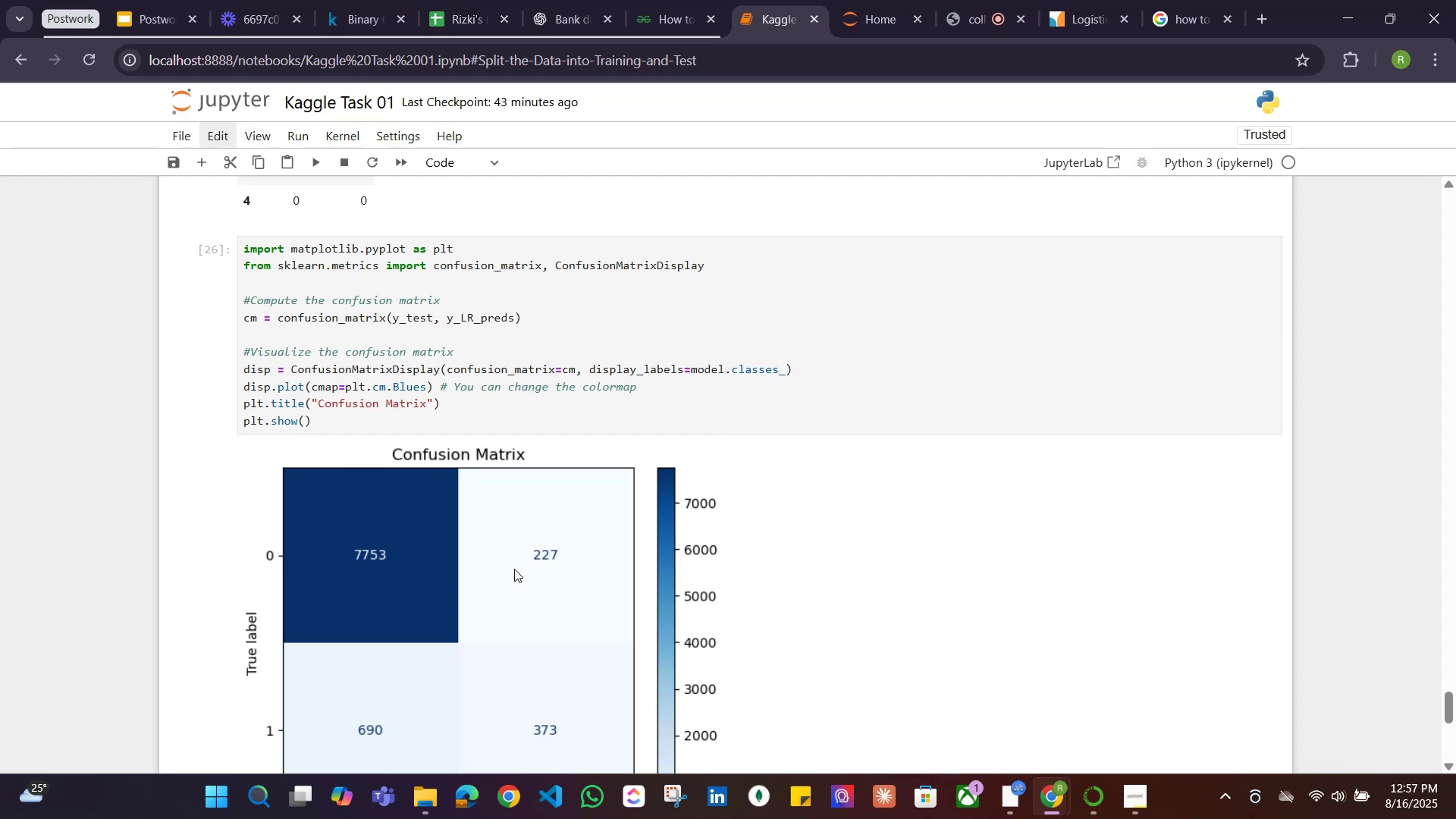 
scroll: coordinate [514, 569], scroll_direction: down, amount: 4.0
 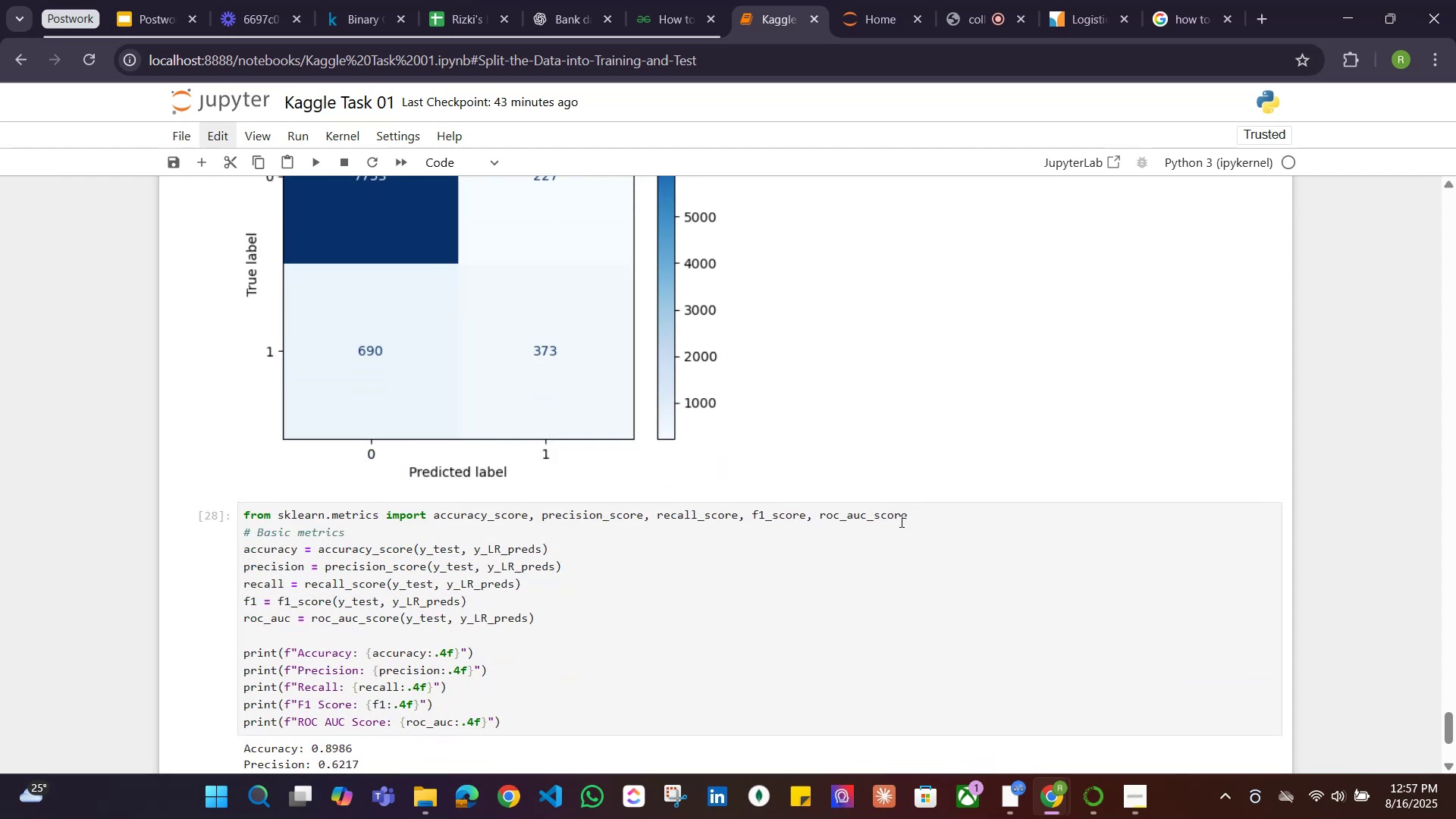 
scroll: coordinate [682, 522], scroll_direction: up, amount: 7.0
 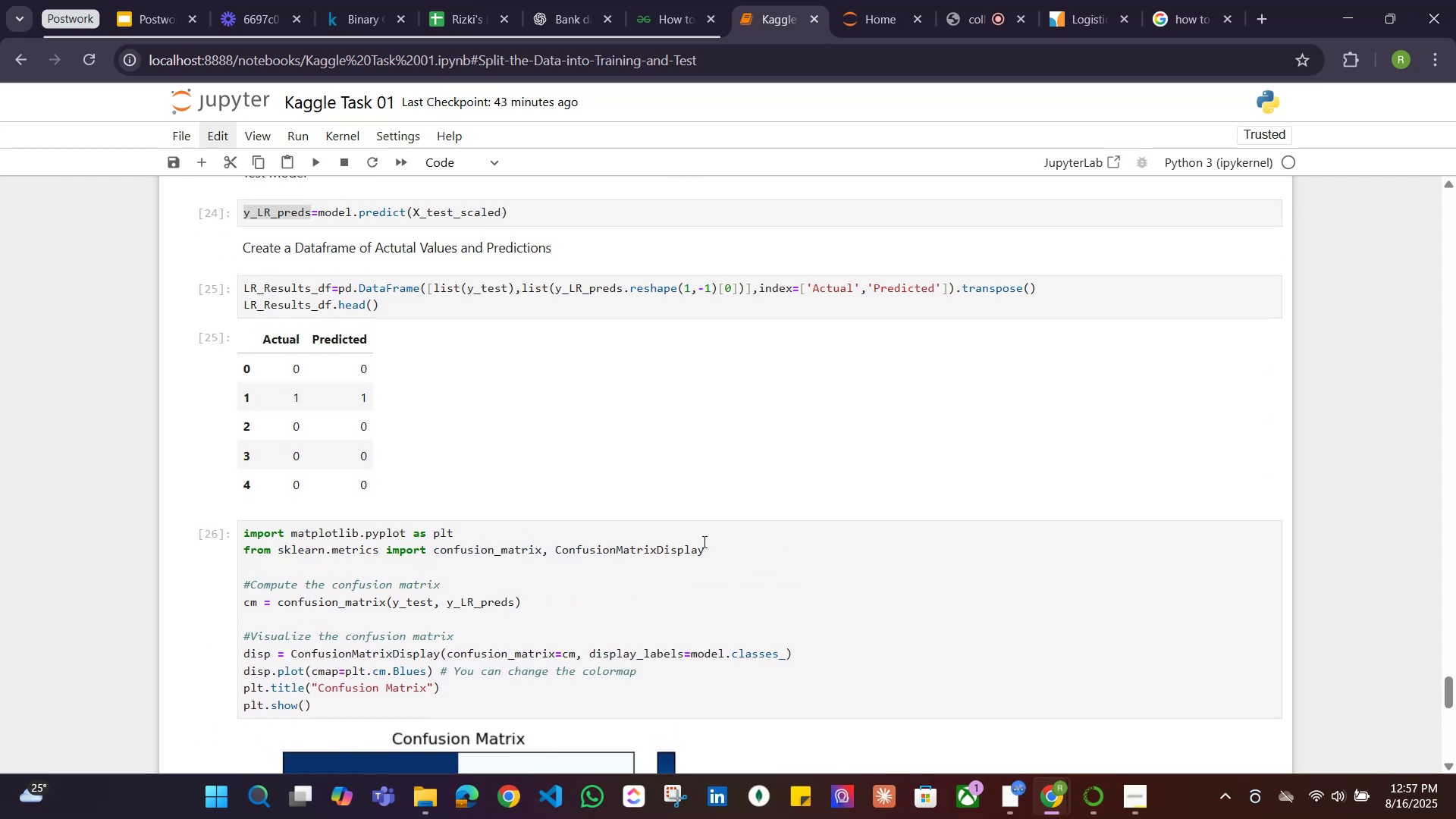 
left_click_drag(start_coordinate=[736, 556], to_coordinate=[168, 533])
 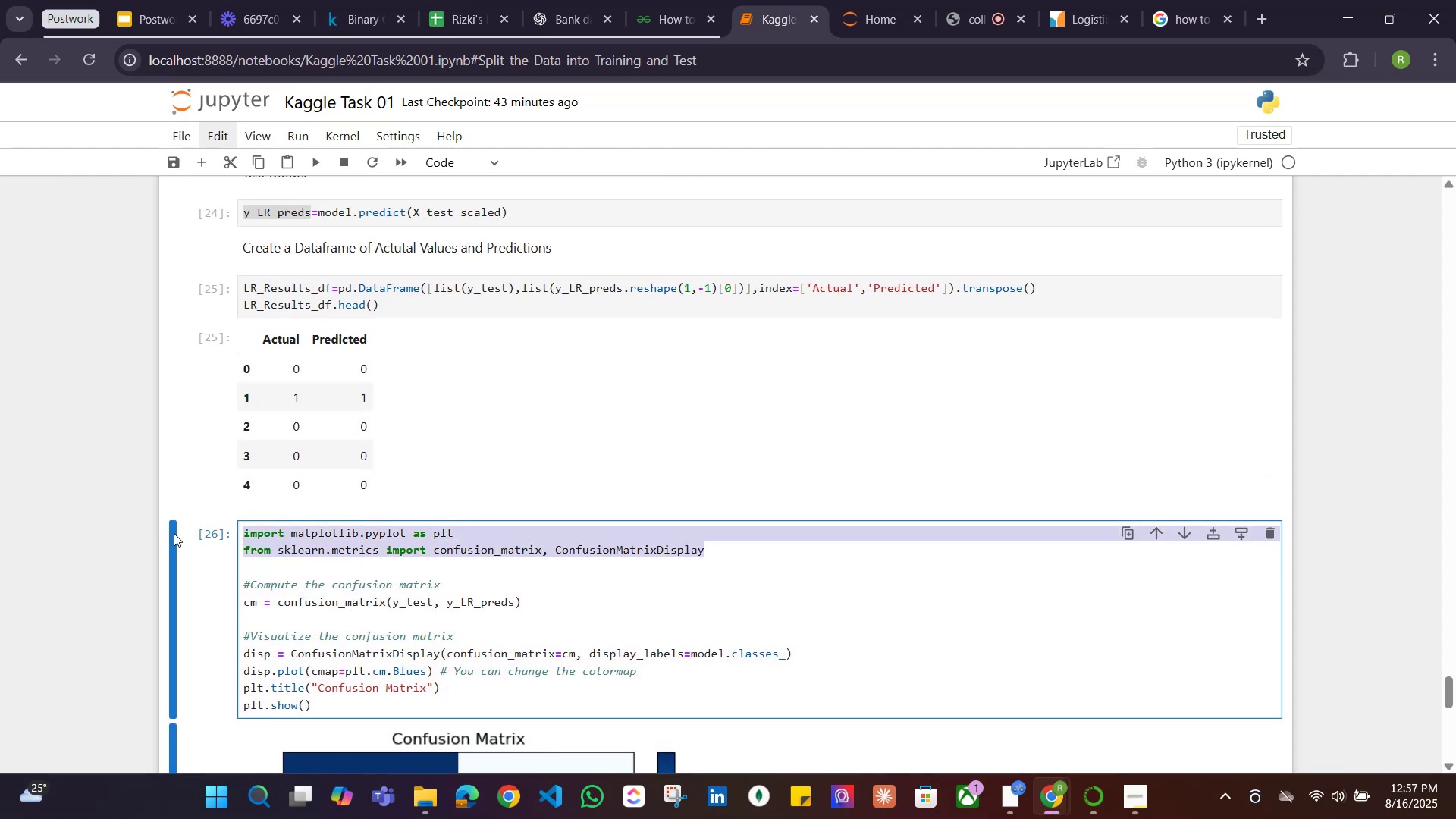 
key(Control+C)
 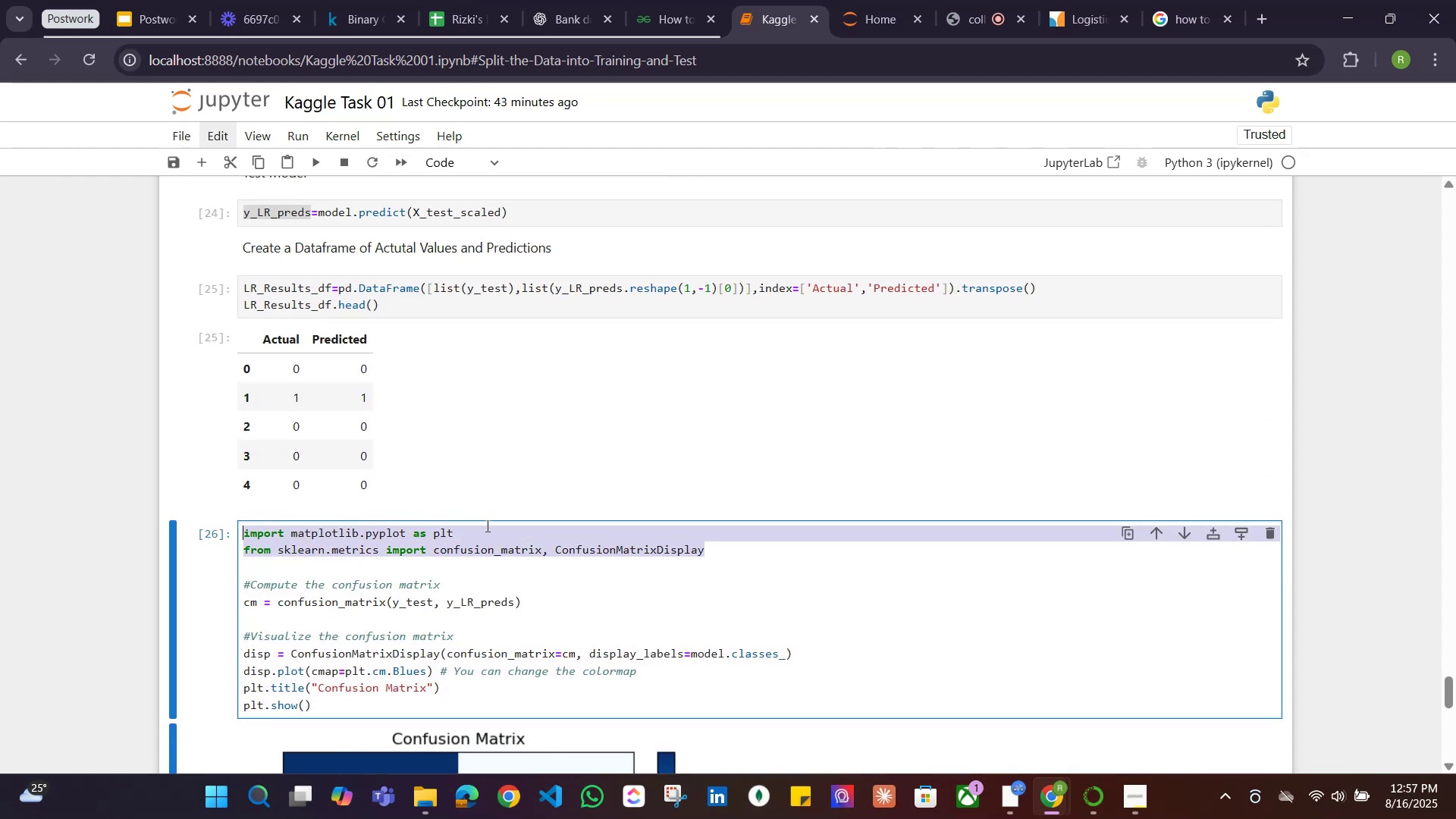 
key(Backspace)
 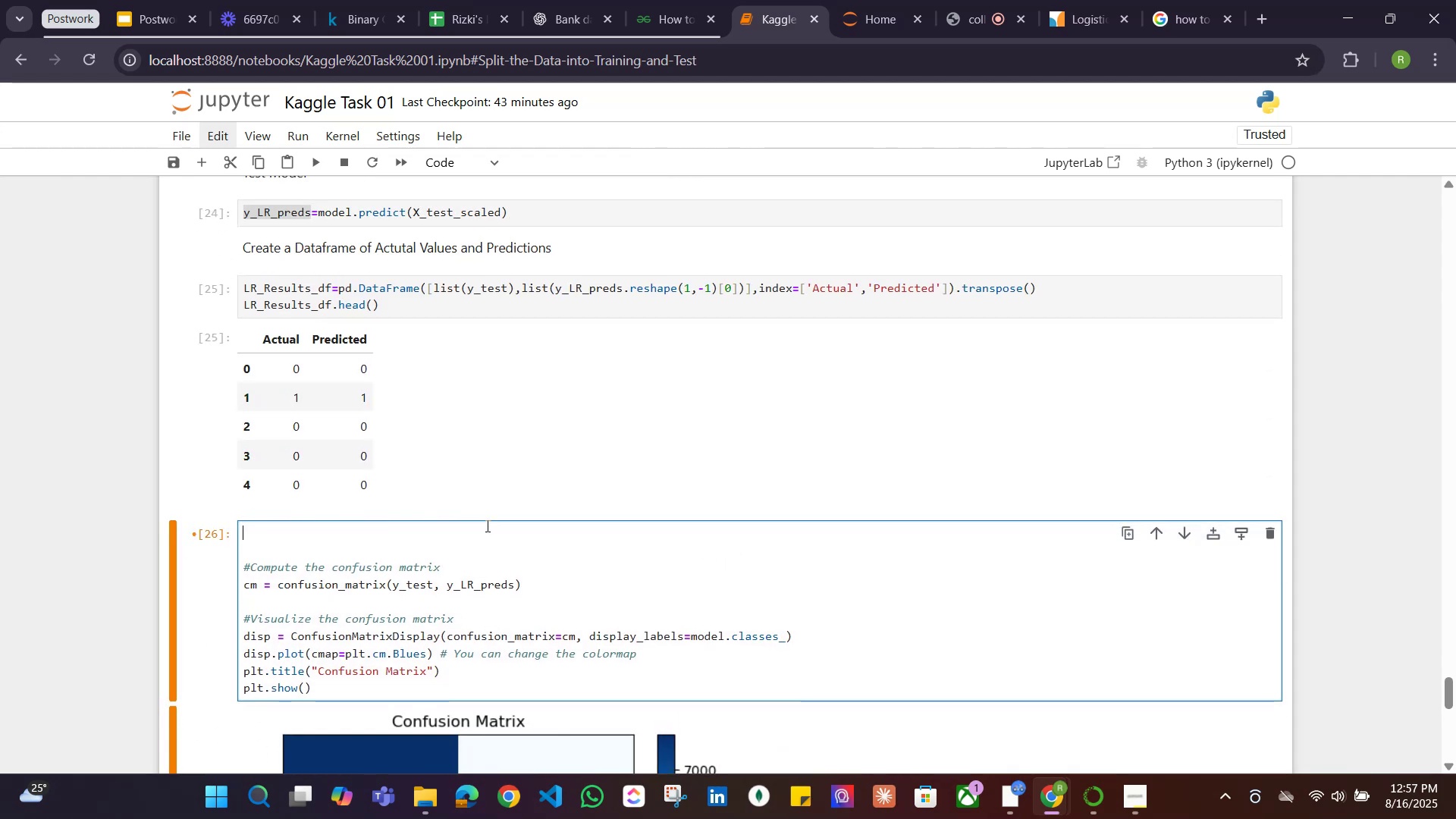 
key(ArrowDown)
 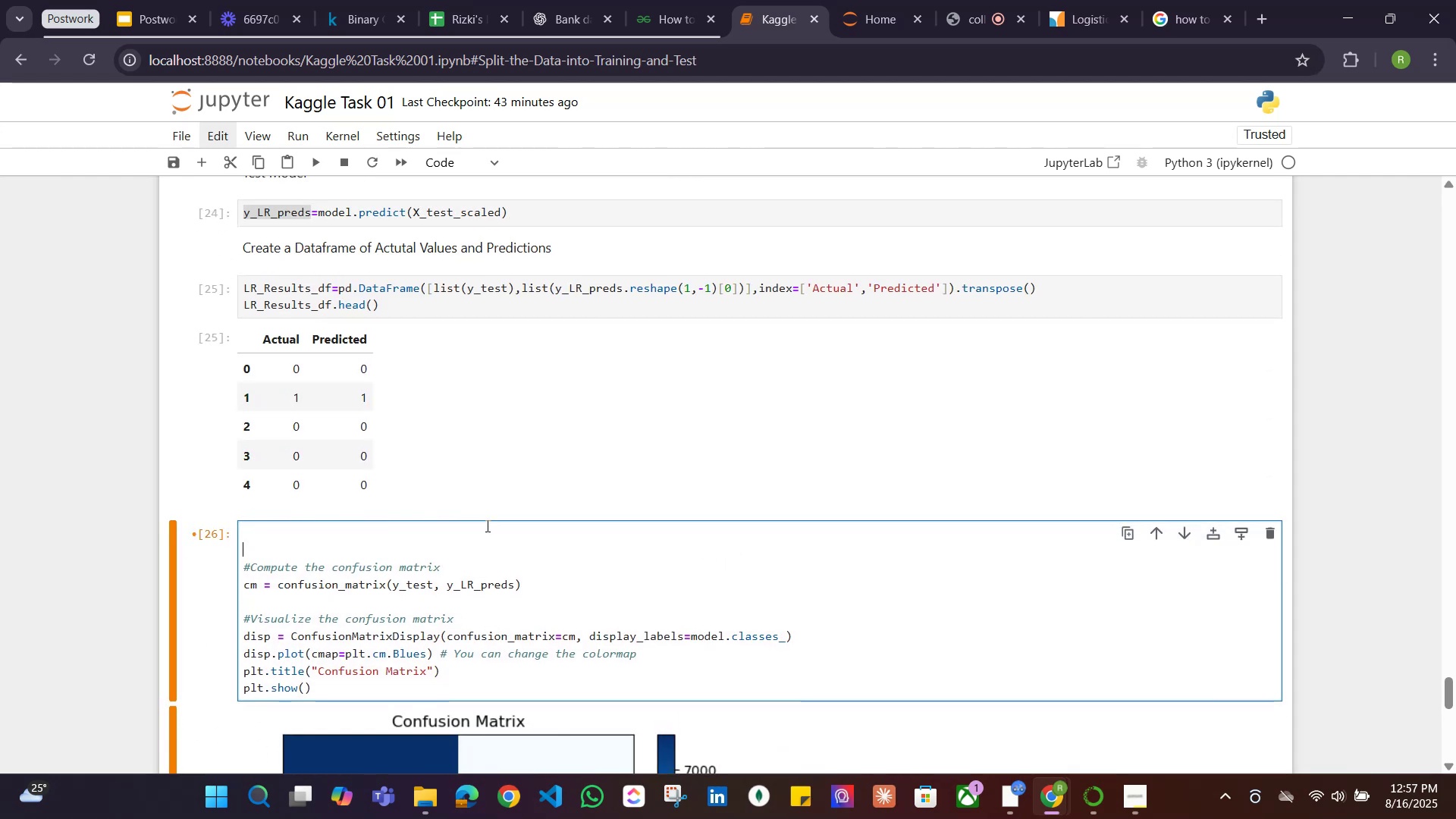 
key(ArrowDown)
 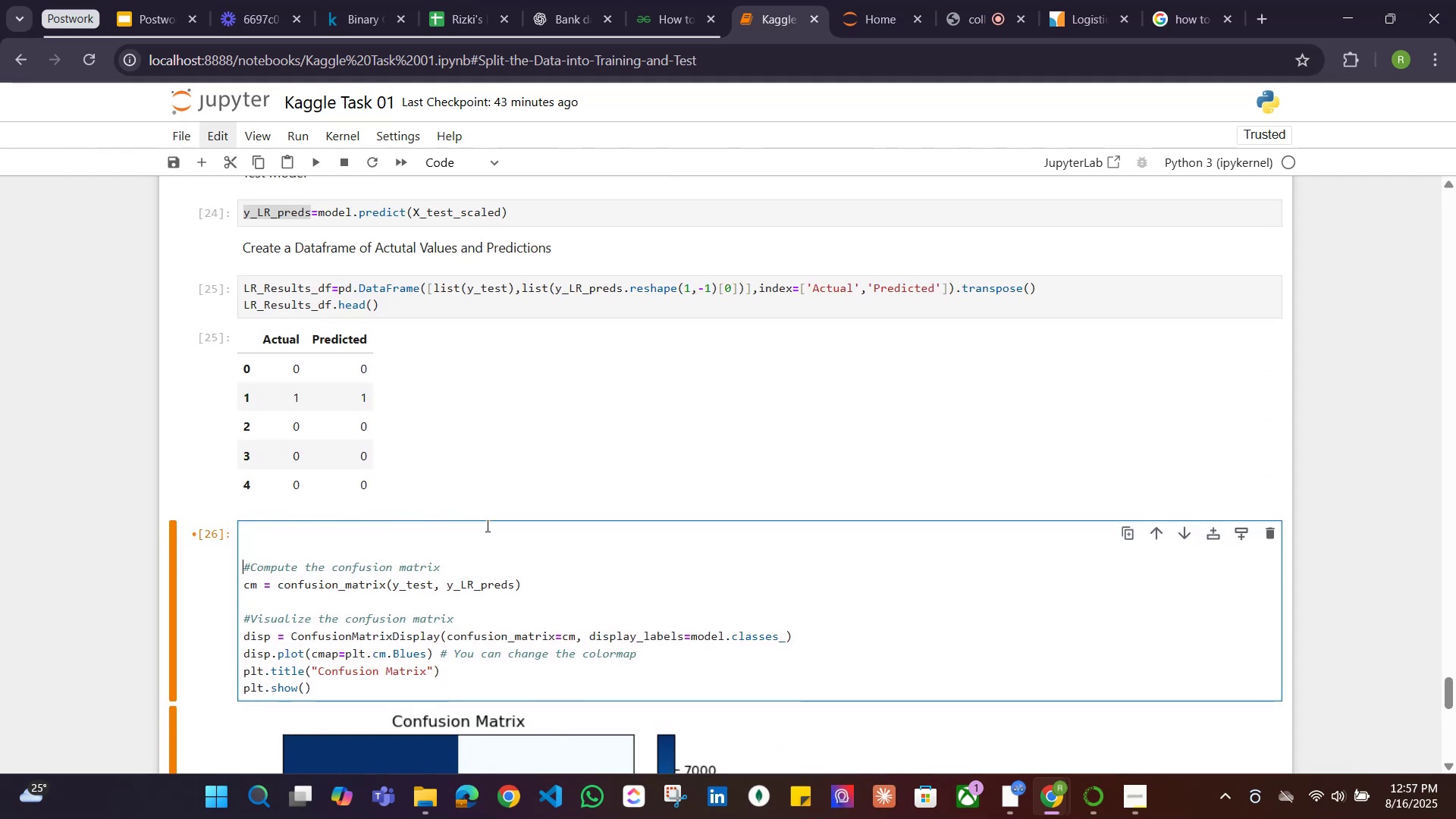 
key(Backspace)
 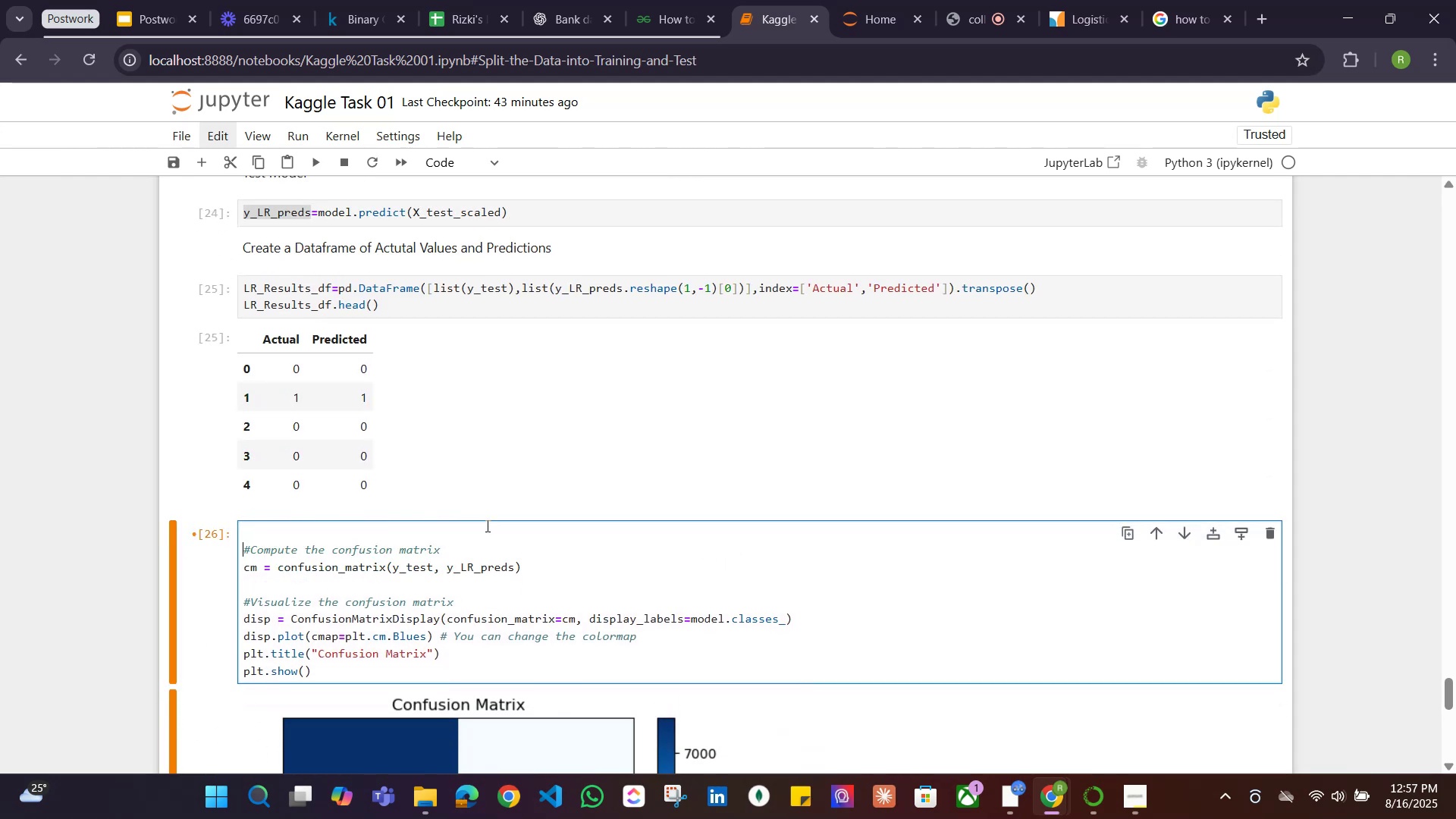 
key(Backspace)
 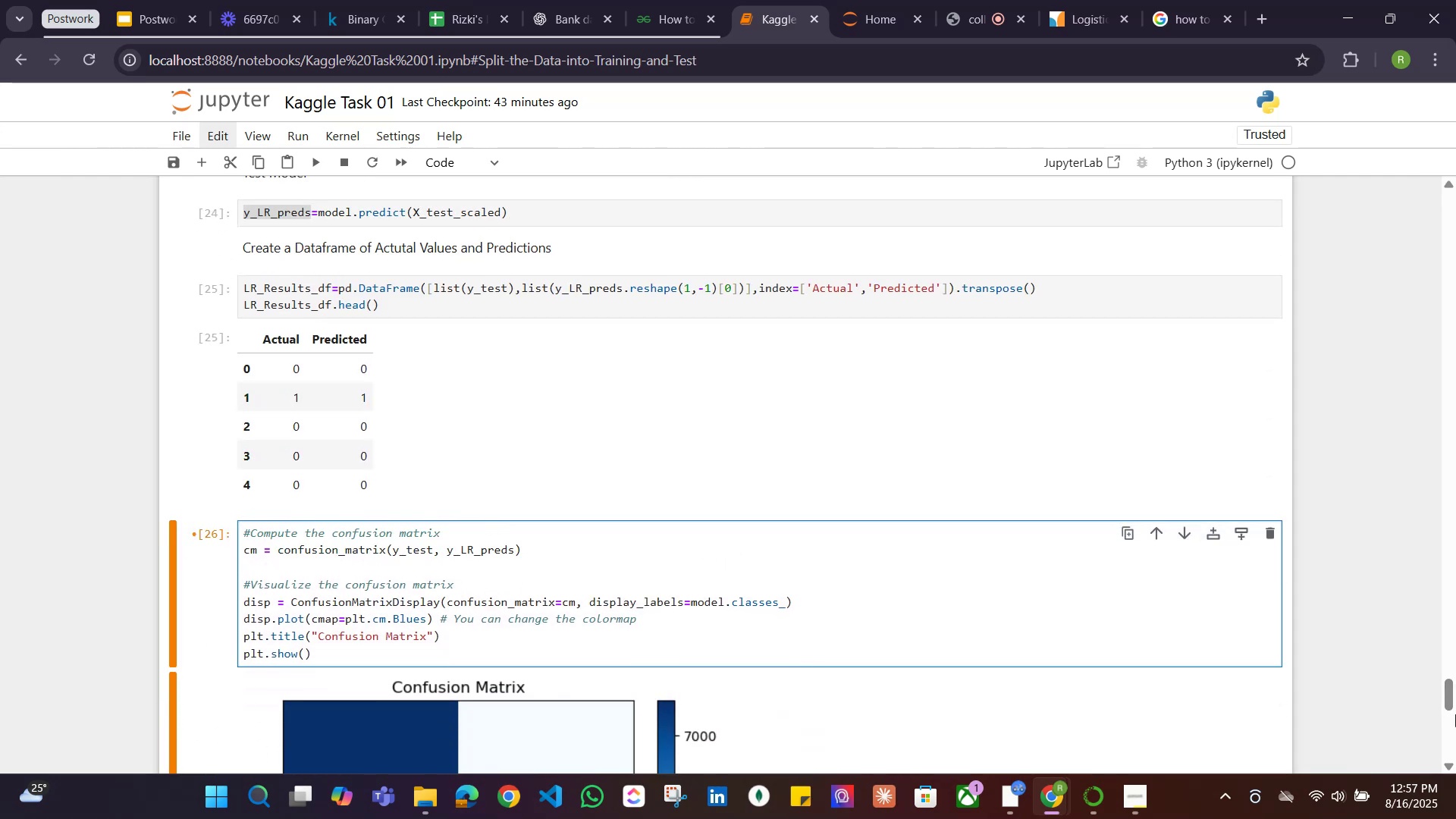 
left_click_drag(start_coordinate=[1452, 687], to_coordinate=[1335, 0])
 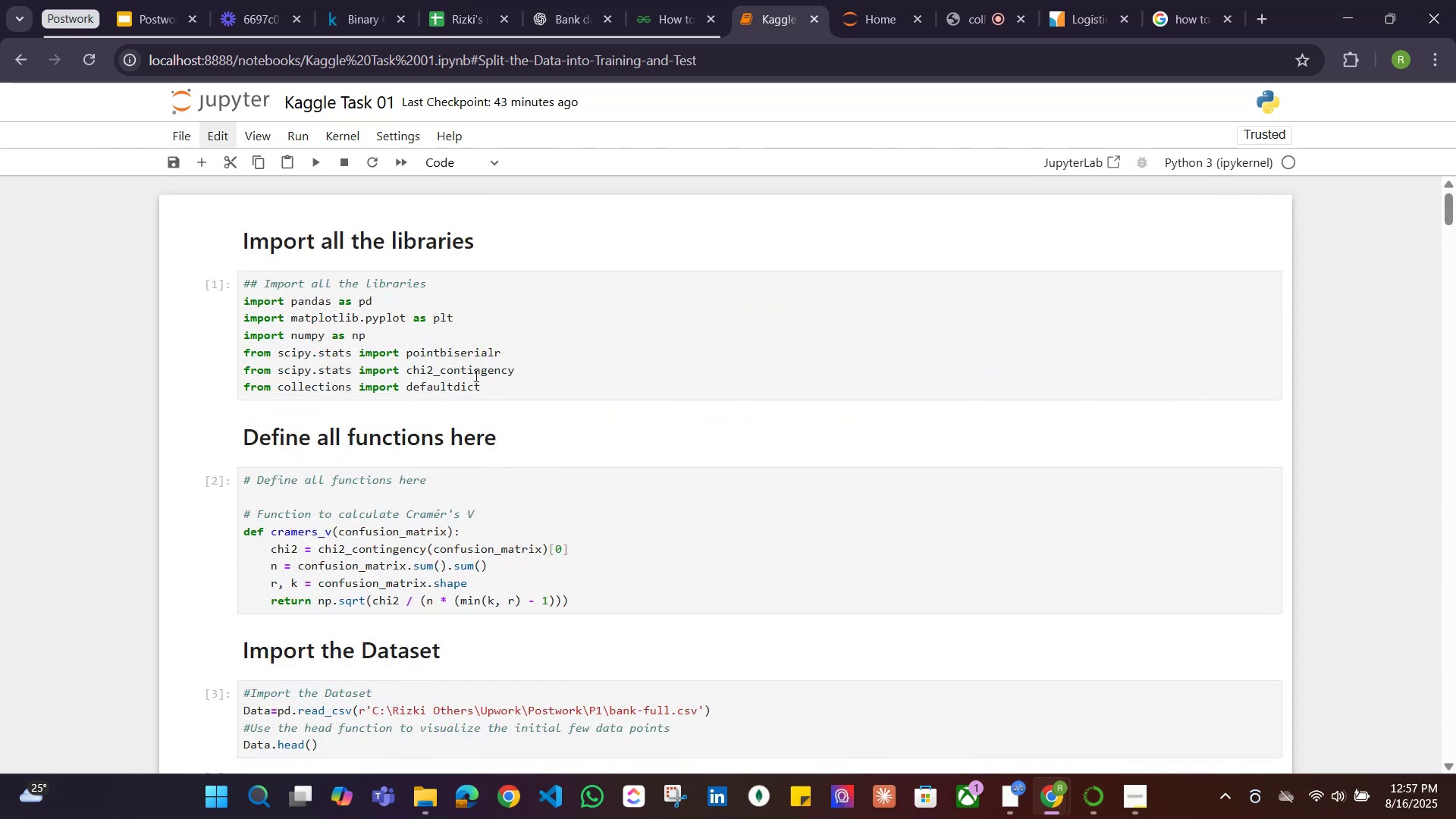 
left_click_drag(start_coordinate=[511, 384], to_coordinate=[515, 384])
 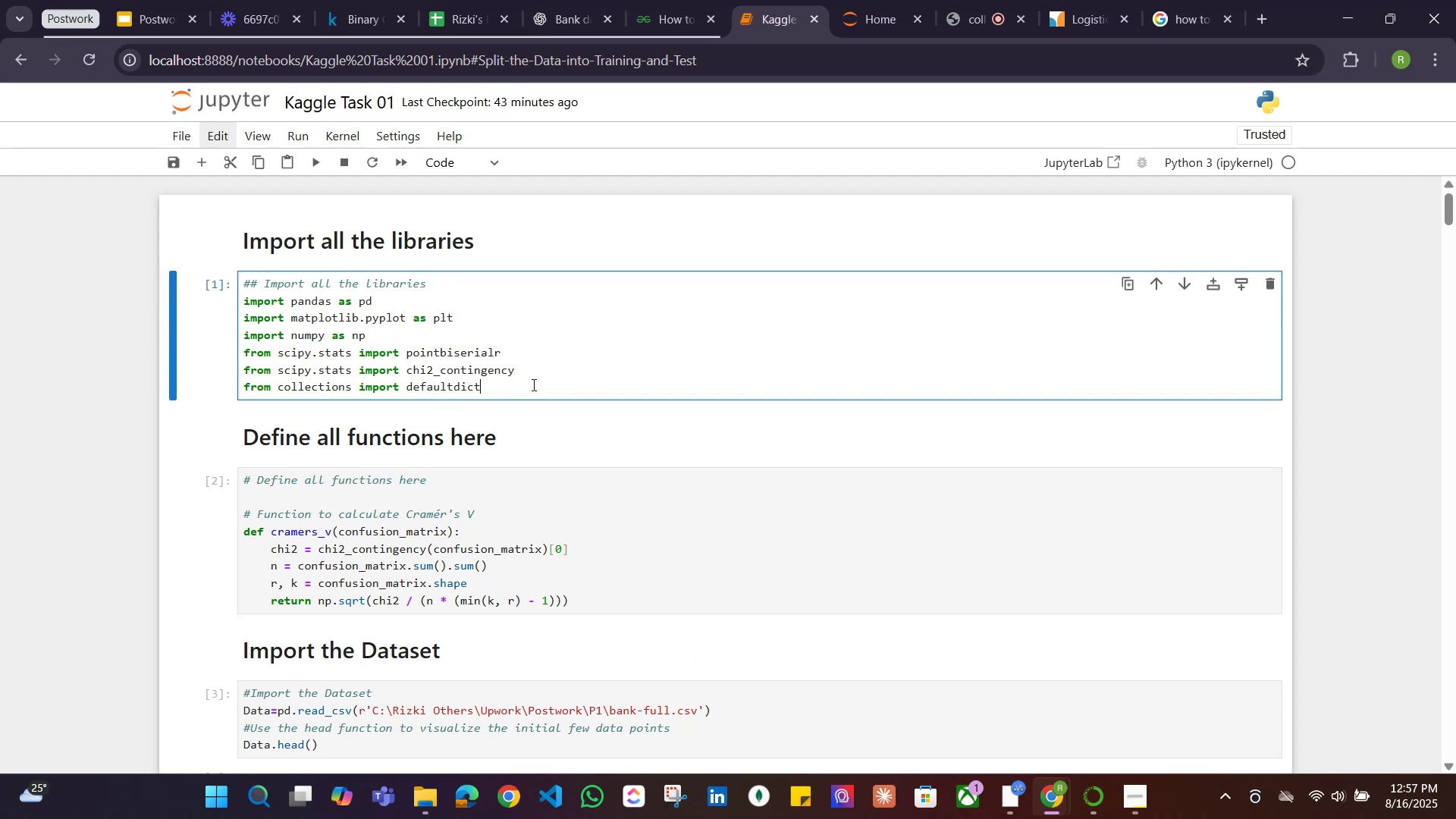 
key(Enter)
 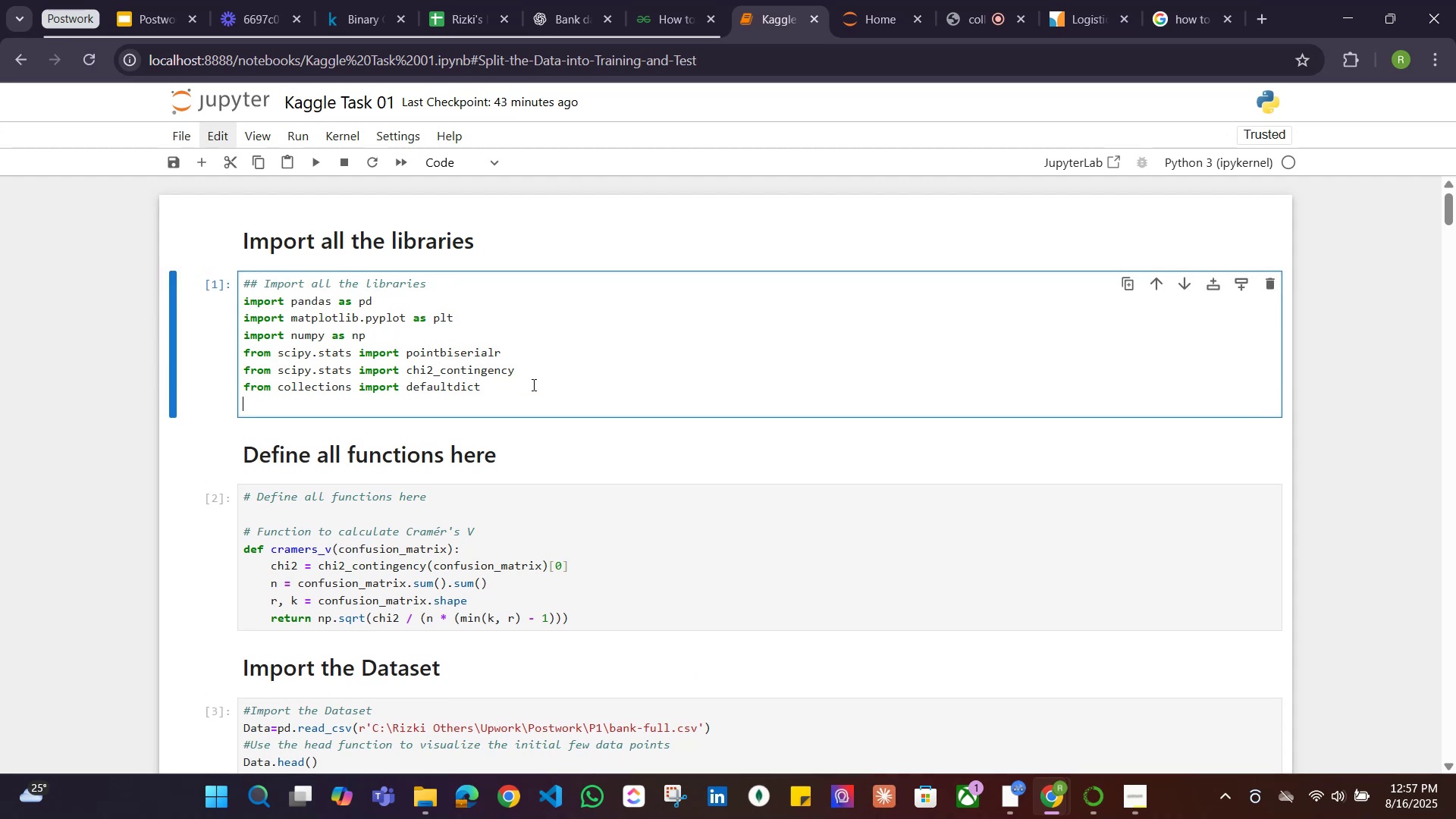 
key(Control+ControlLeft)
 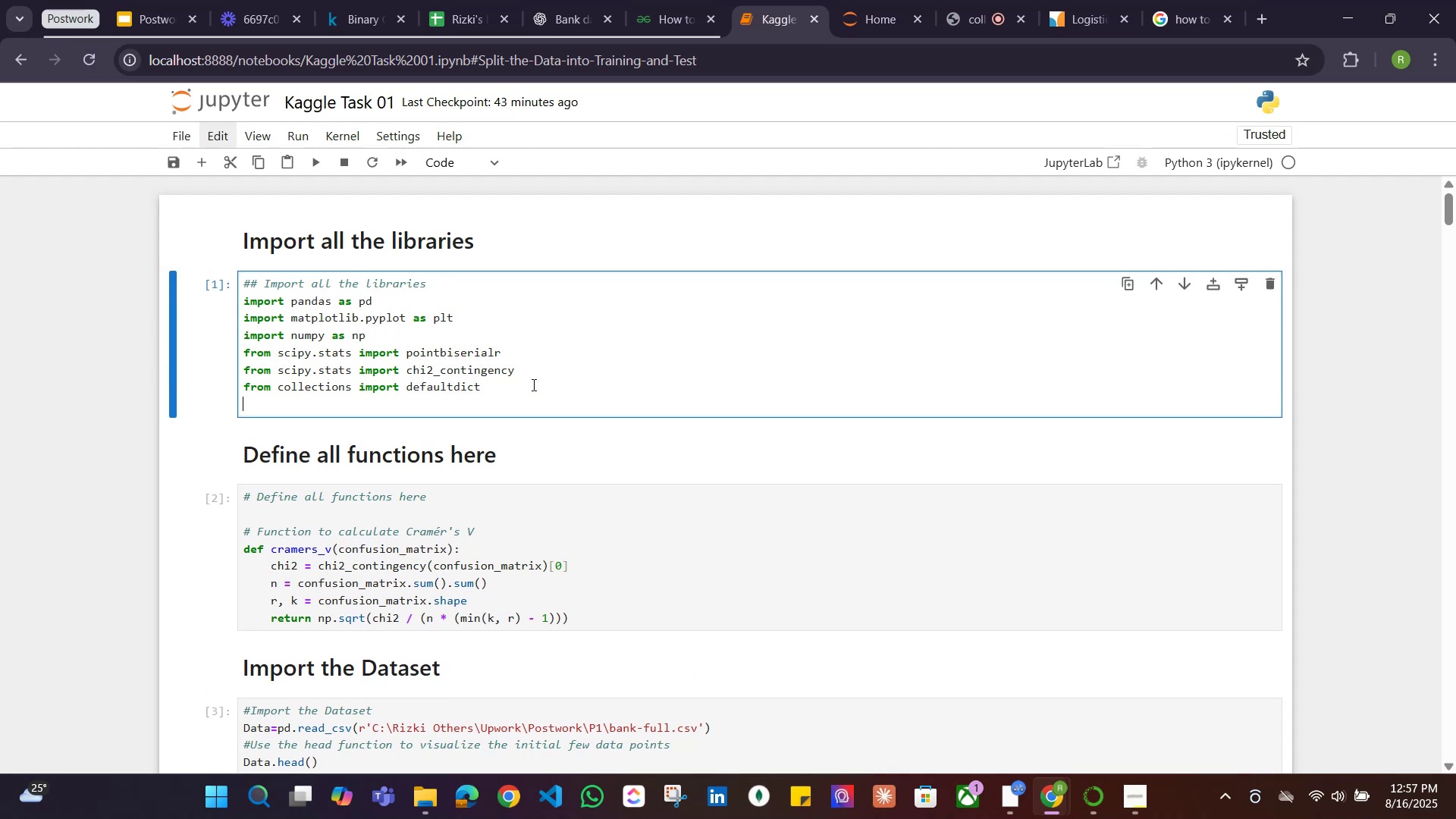 
key(Control+V)
 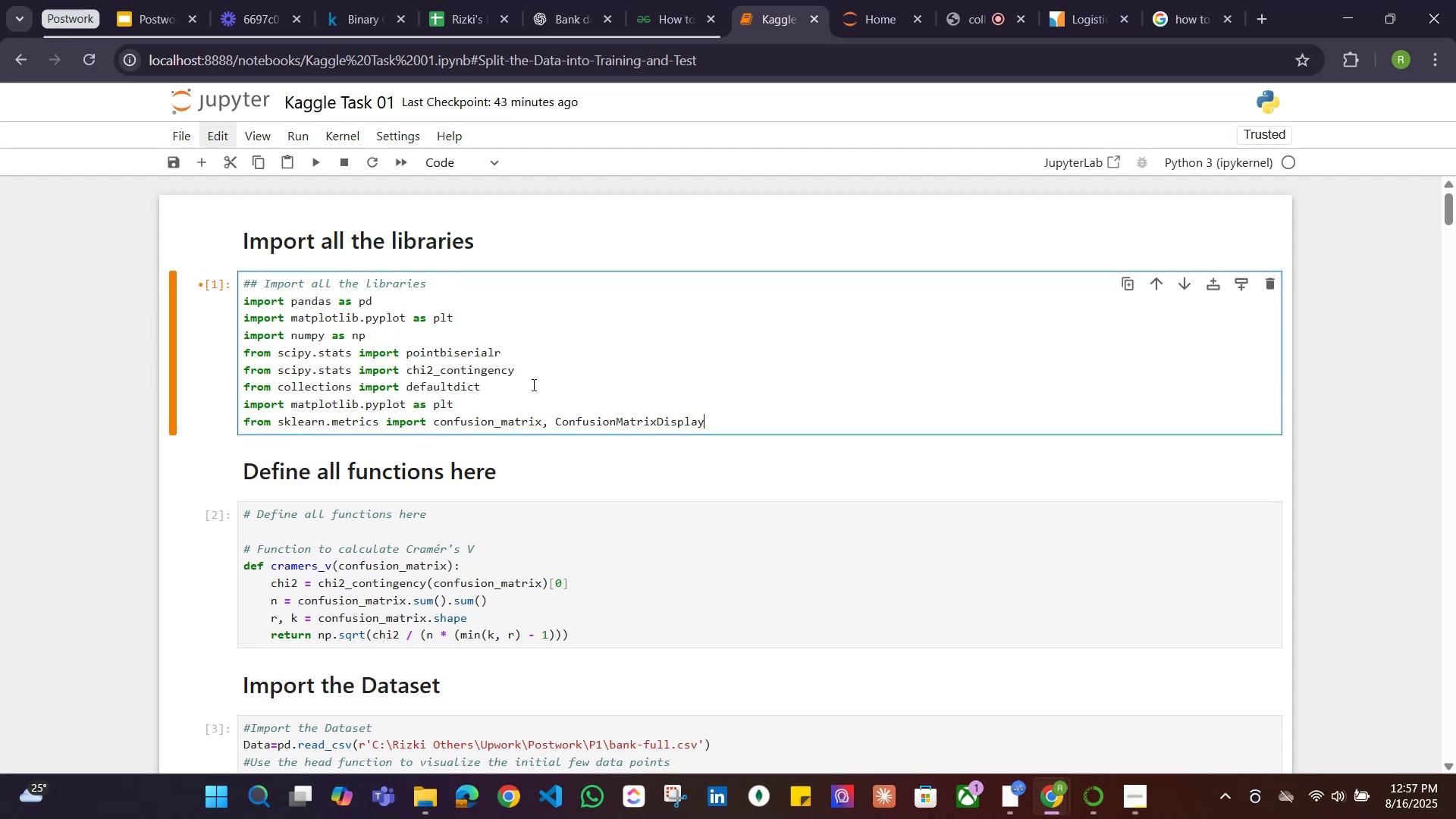 
key(Shift+Enter)
 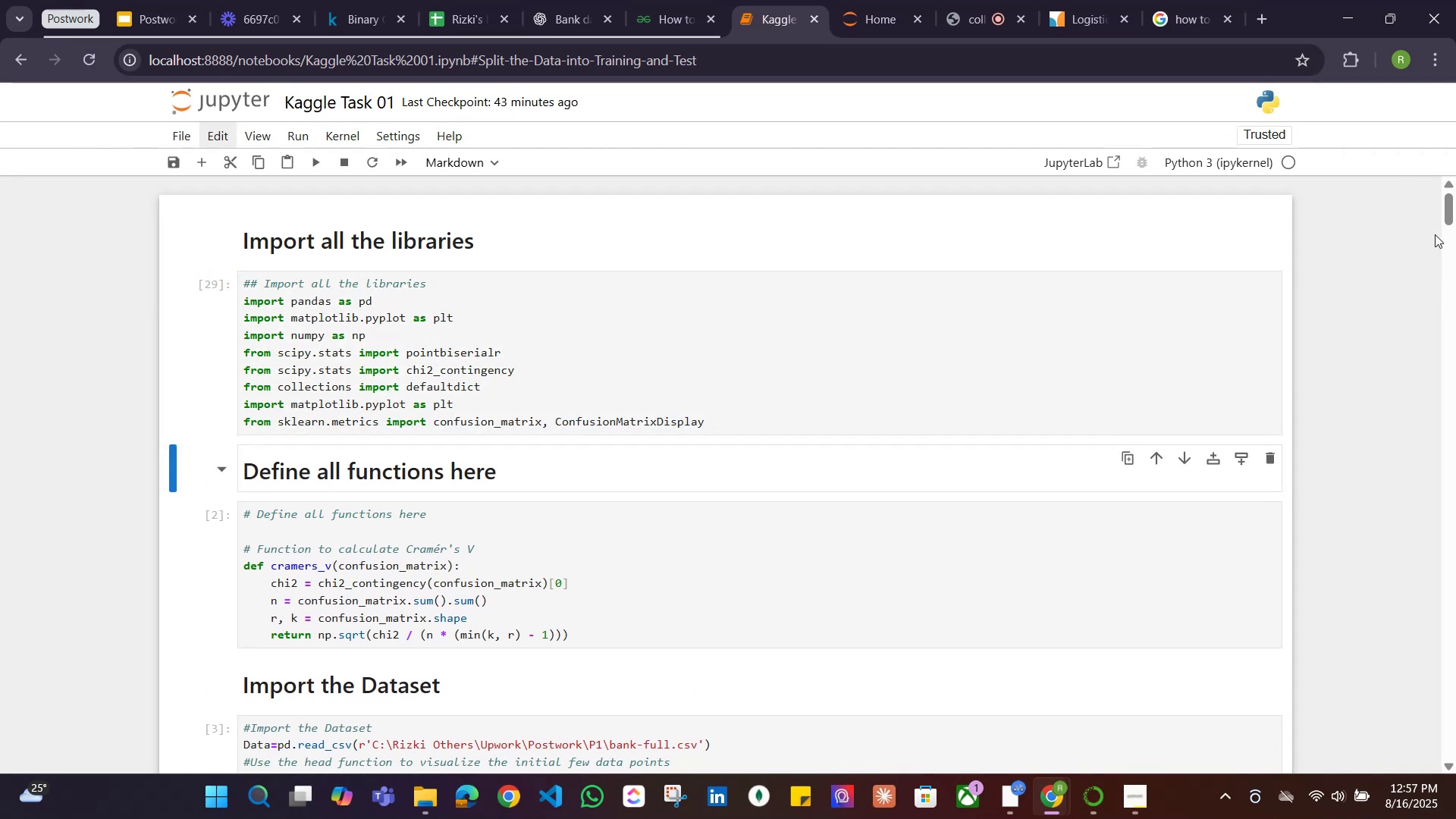 
left_click_drag(start_coordinate=[1455, 200], to_coordinate=[1455, 743])
 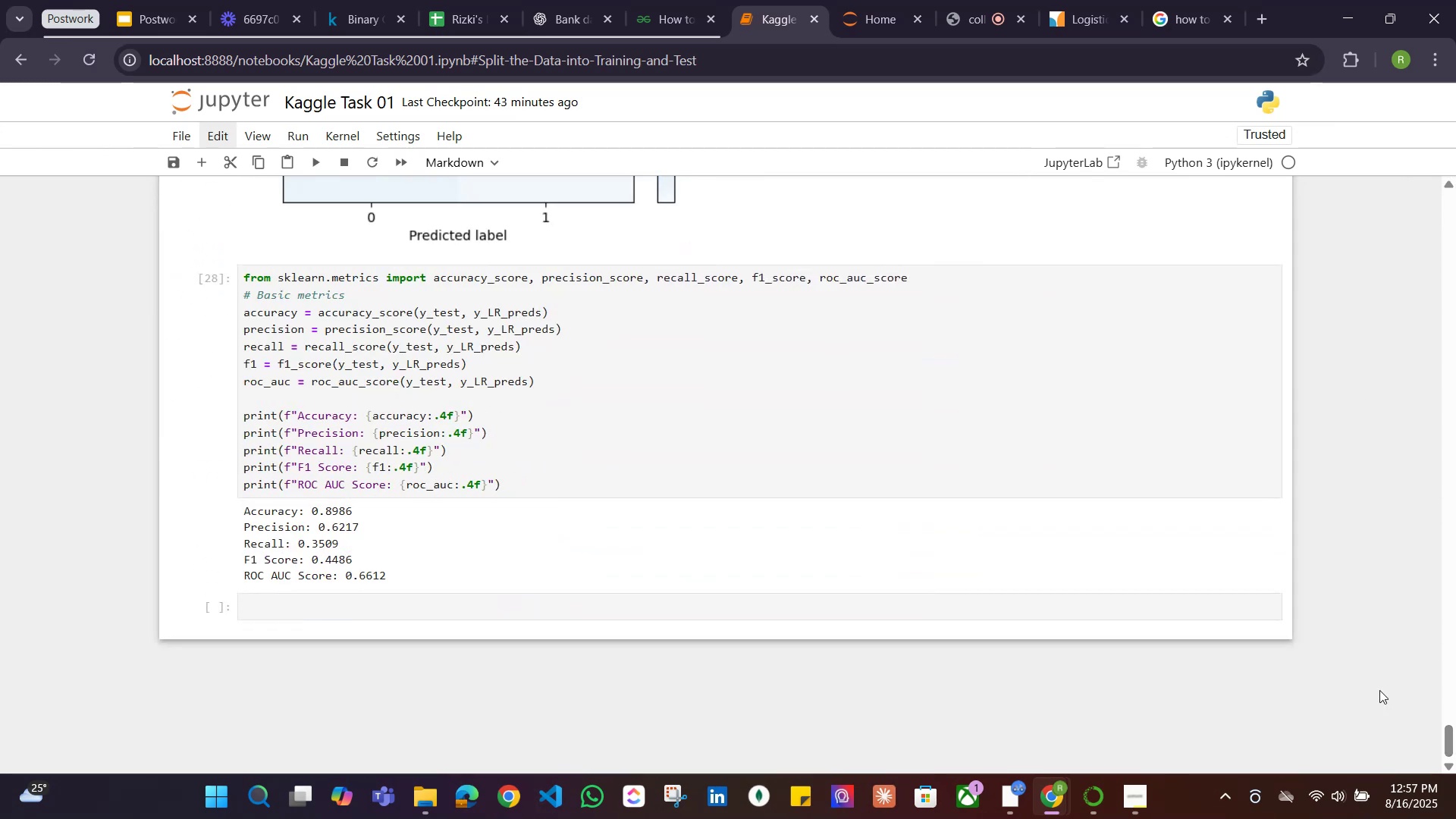 
scroll: coordinate [981, 463], scroll_direction: up, amount: 3.0
 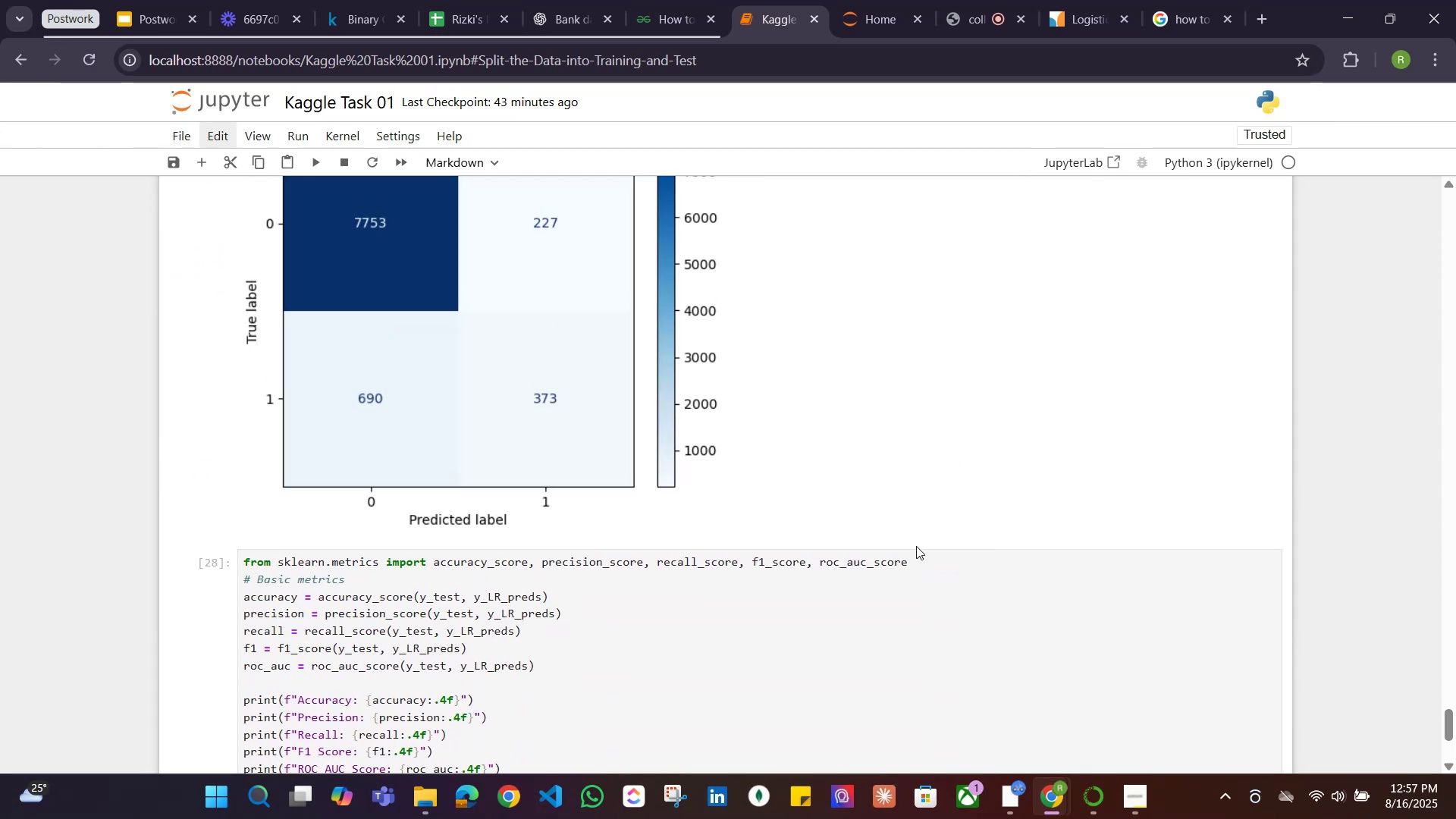 
left_click_drag(start_coordinate=[928, 563], to_coordinate=[228, 561])
 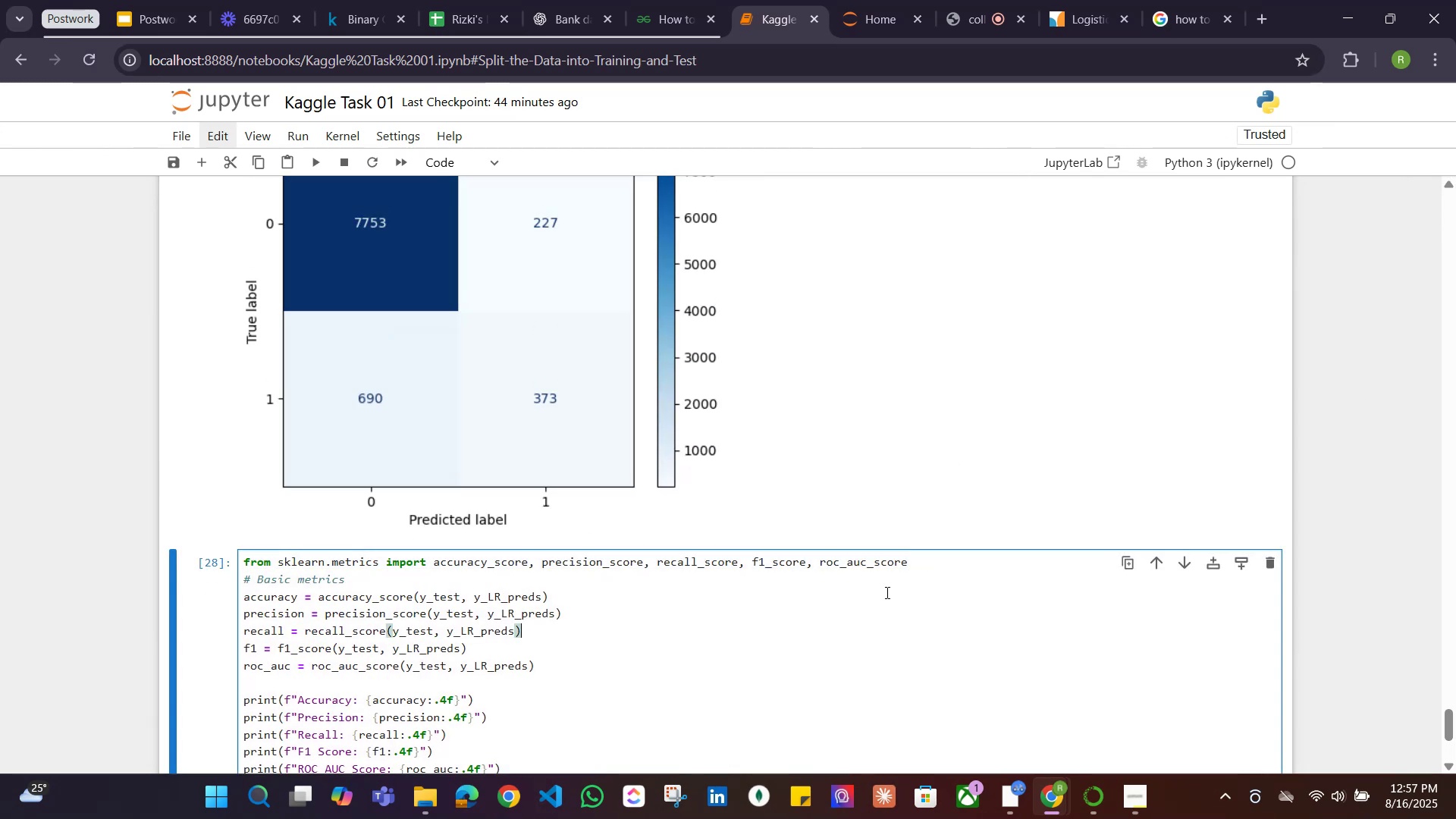 
left_click_drag(start_coordinate=[924, 566], to_coordinate=[197, 563])
 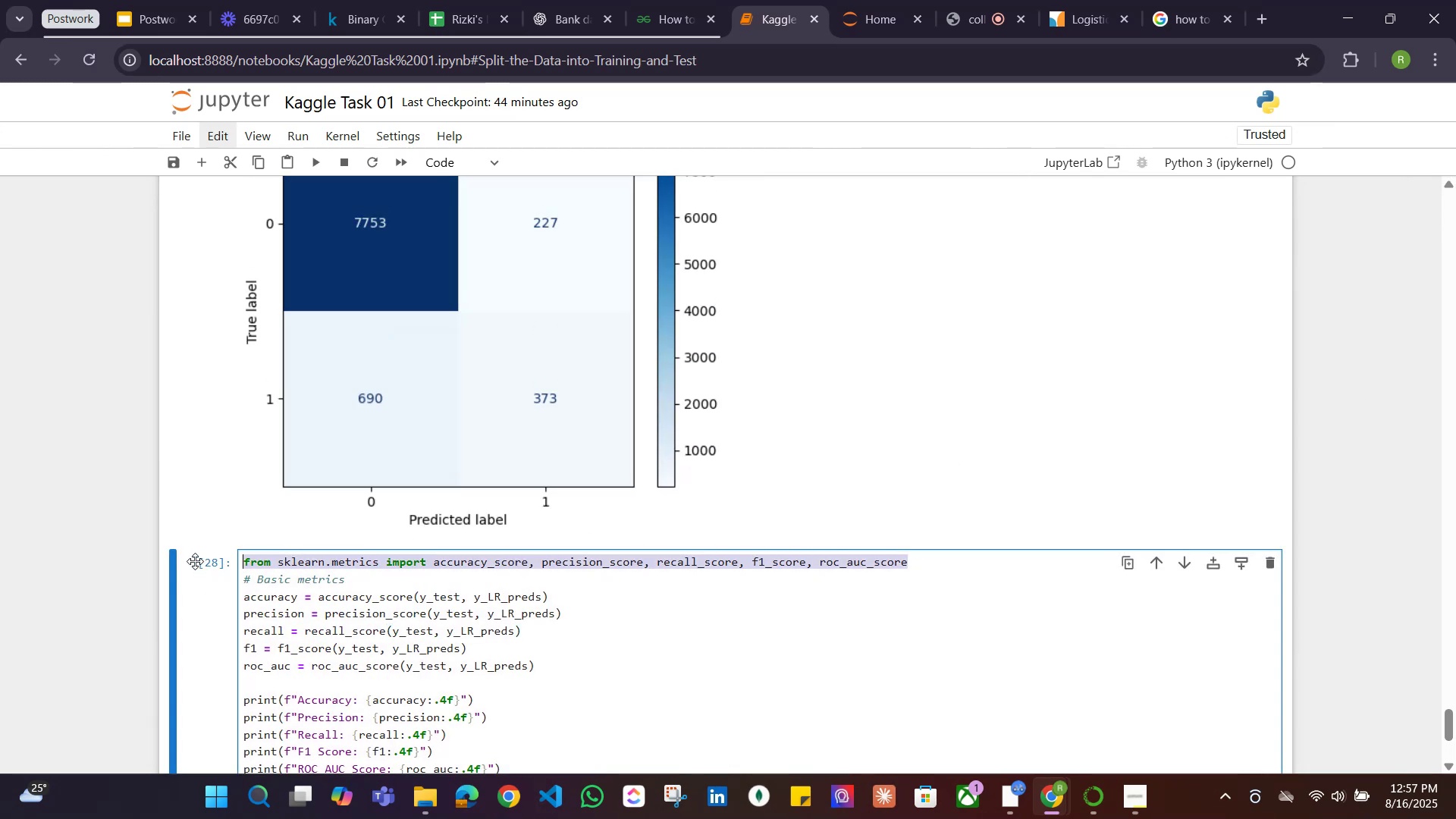 
key(Control+C)
 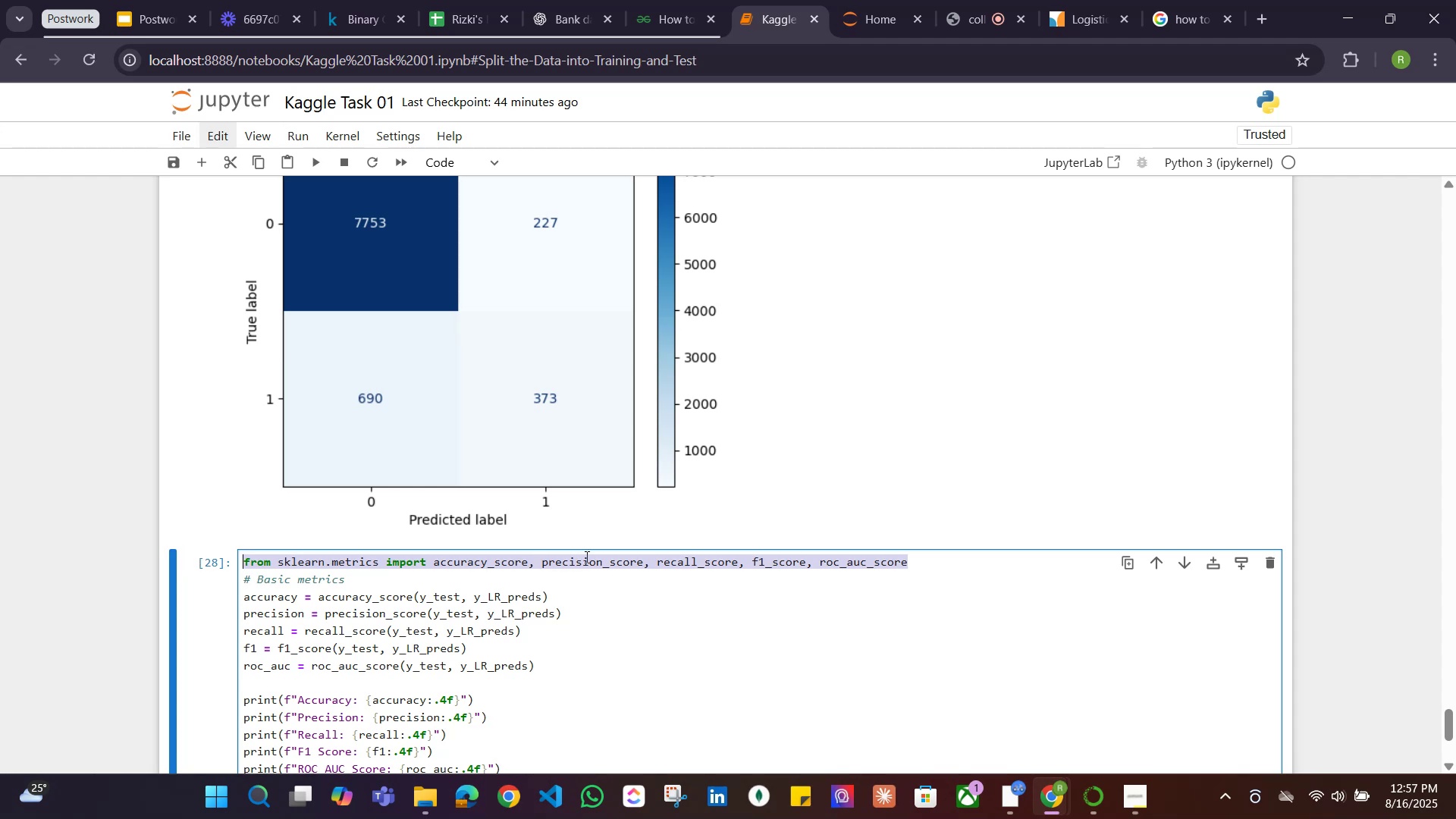 
key(Backspace)
 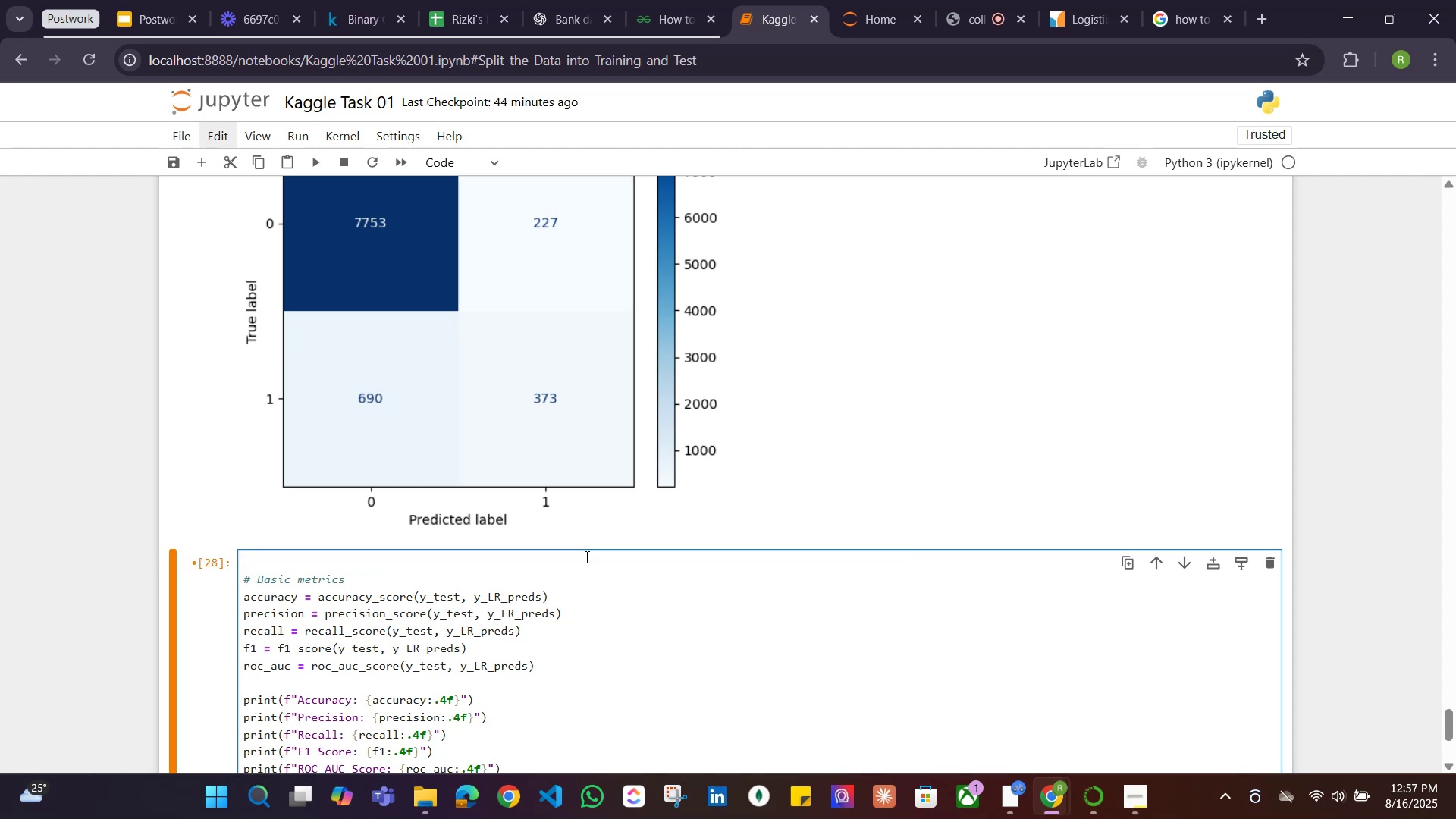 
key(ArrowDown)
 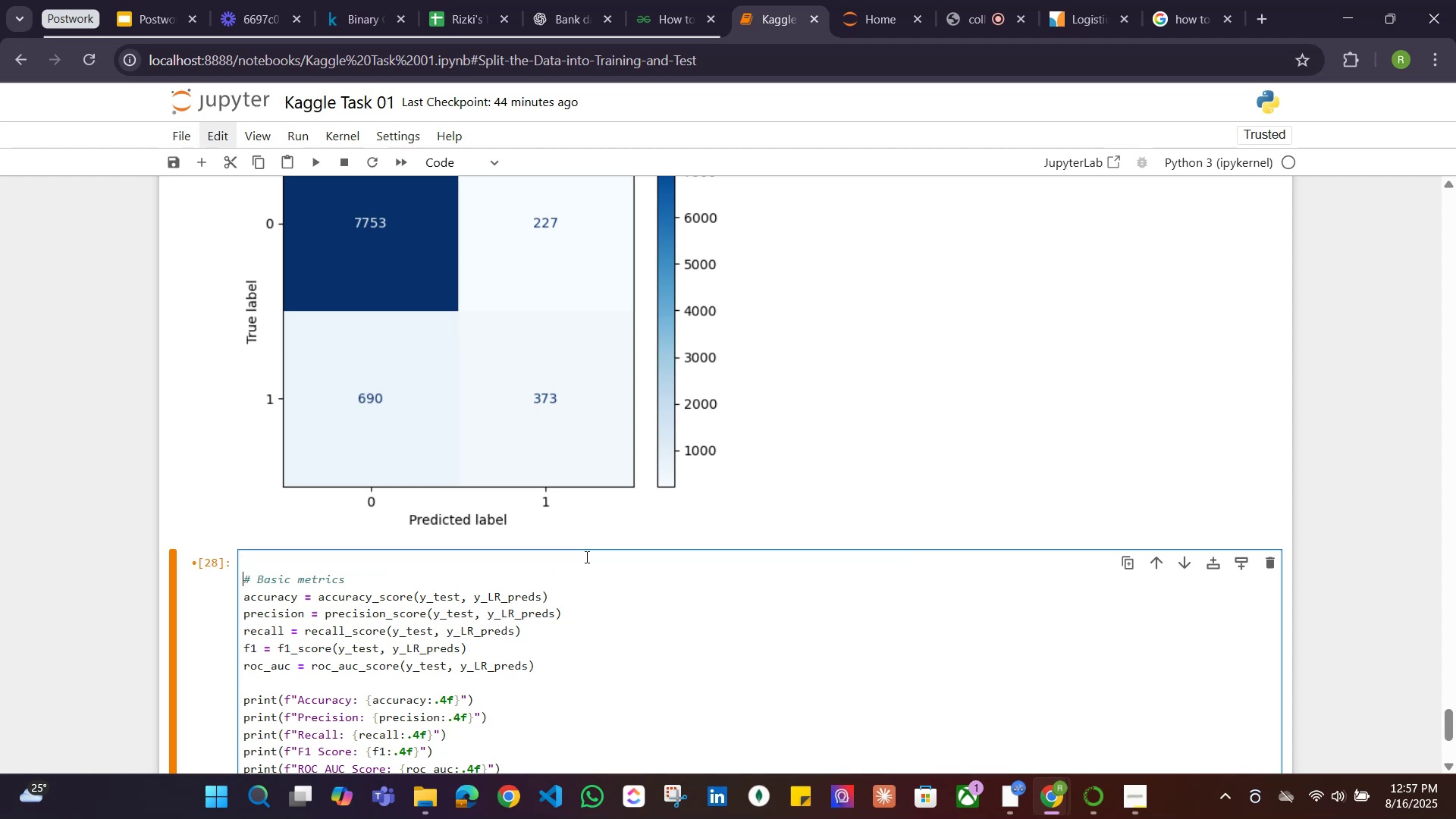 
key(Backspace)
 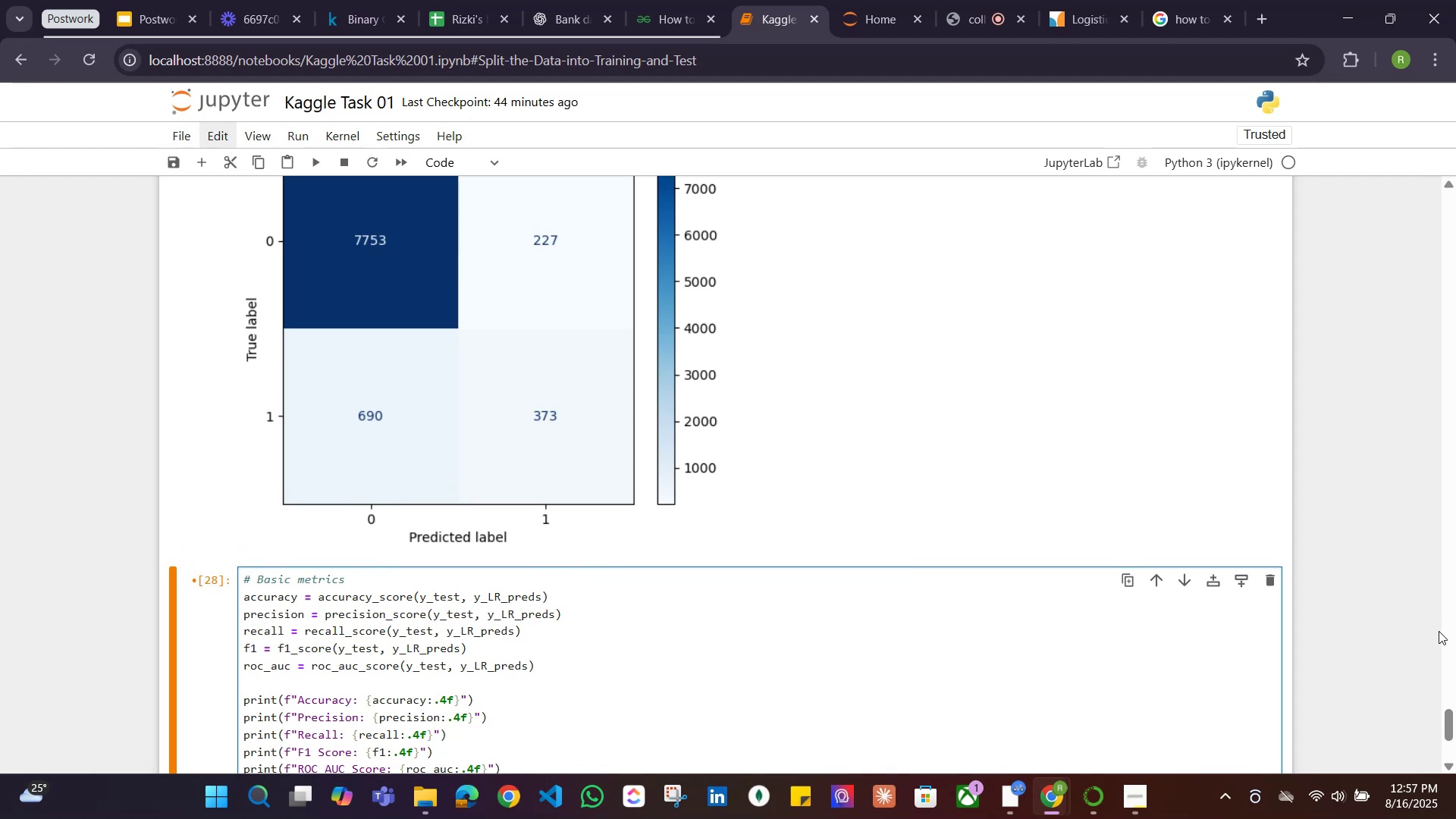 
left_click_drag(start_coordinate=[1454, 734], to_coordinate=[1453, 169])
 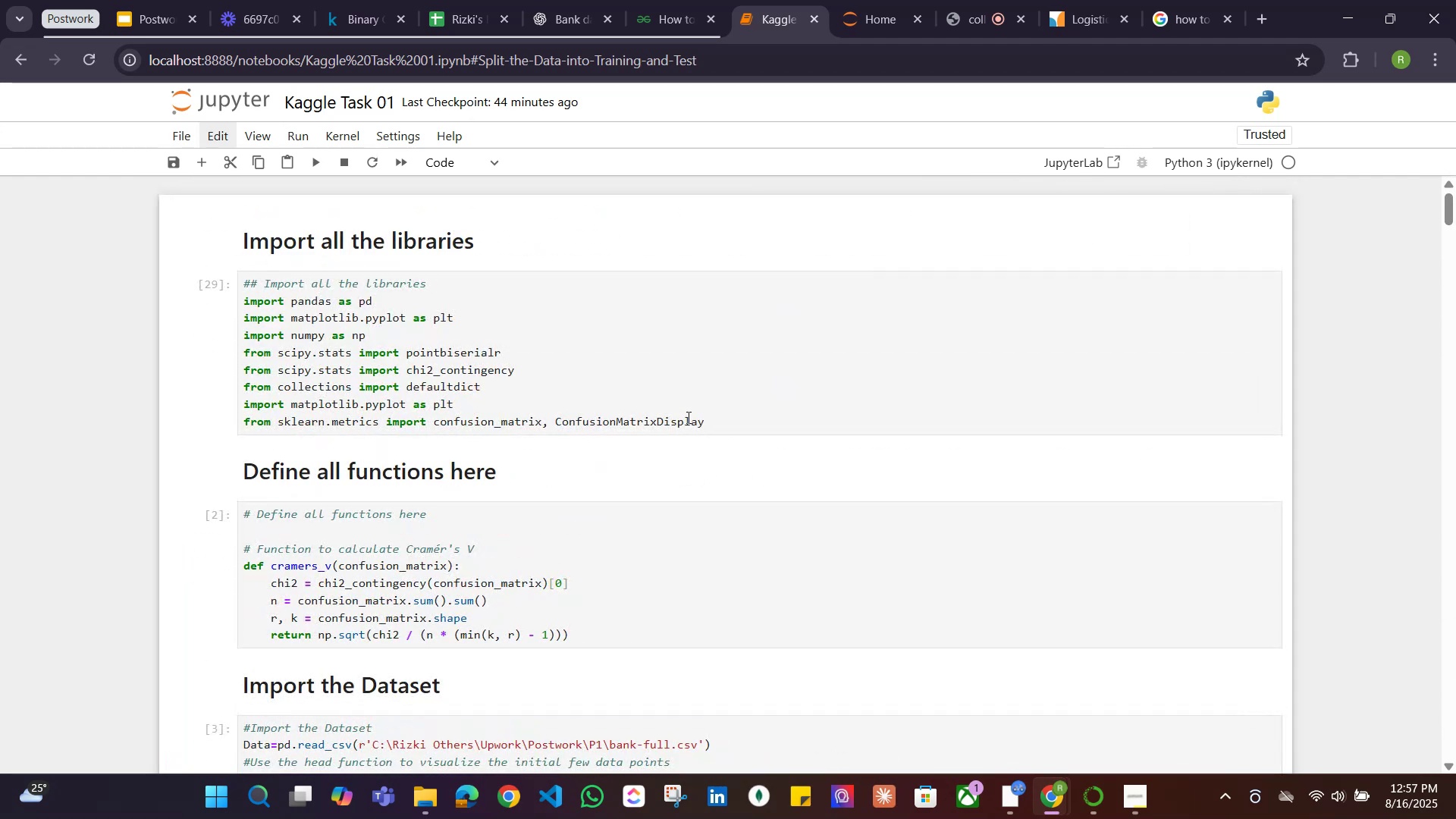 
left_click([752, 421])
 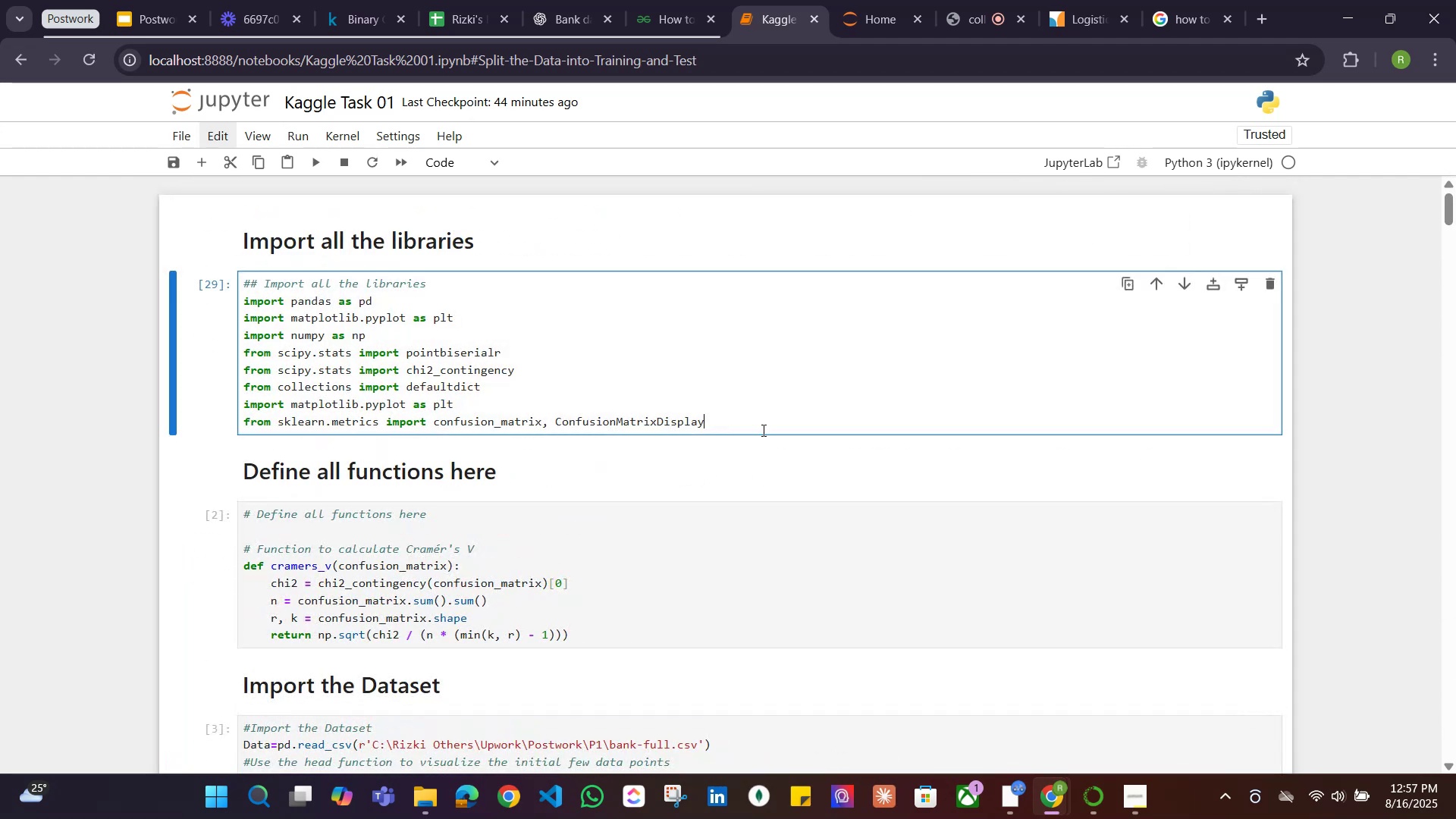 
key(Enter)
 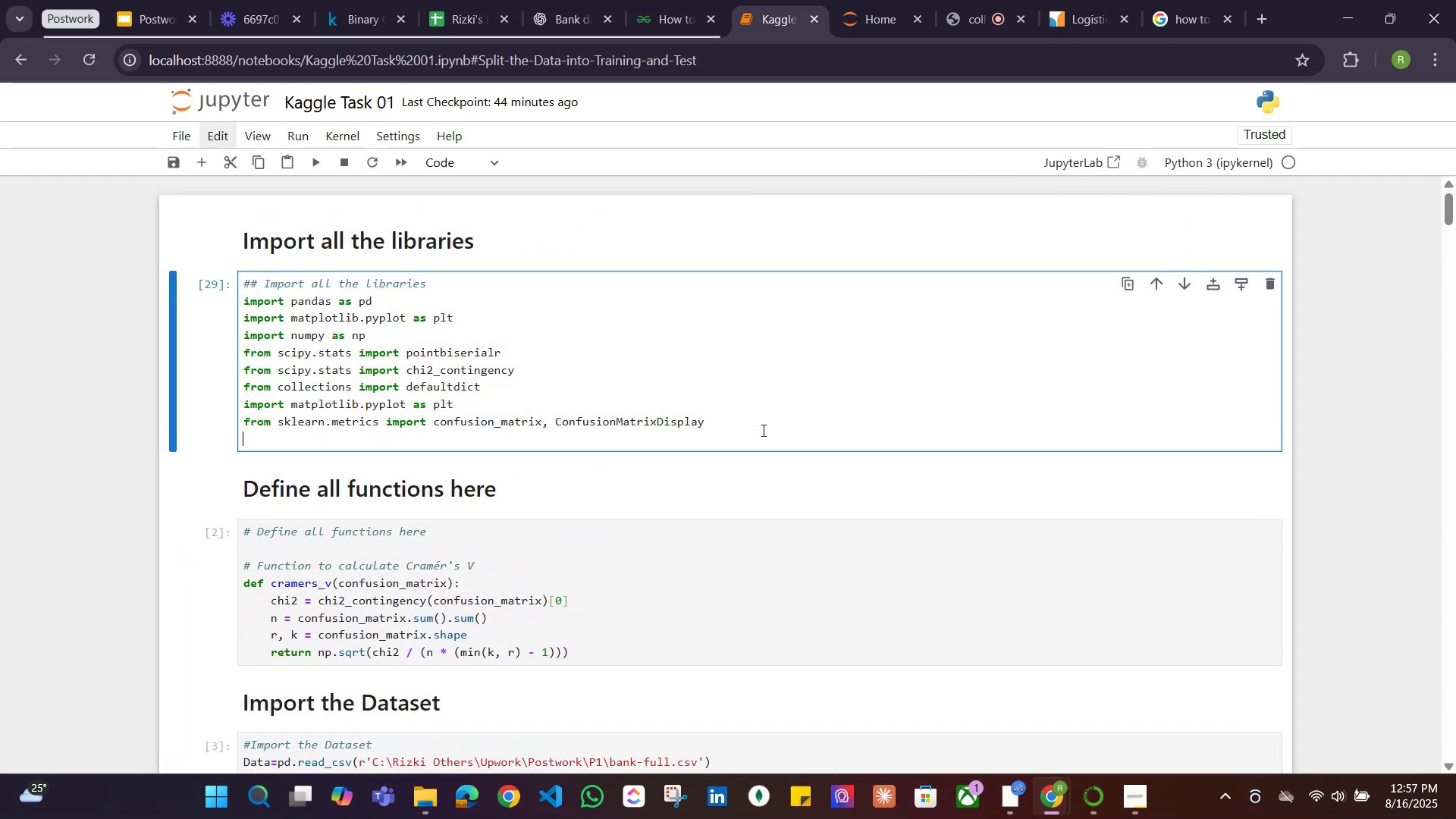 
key(Control+V)
 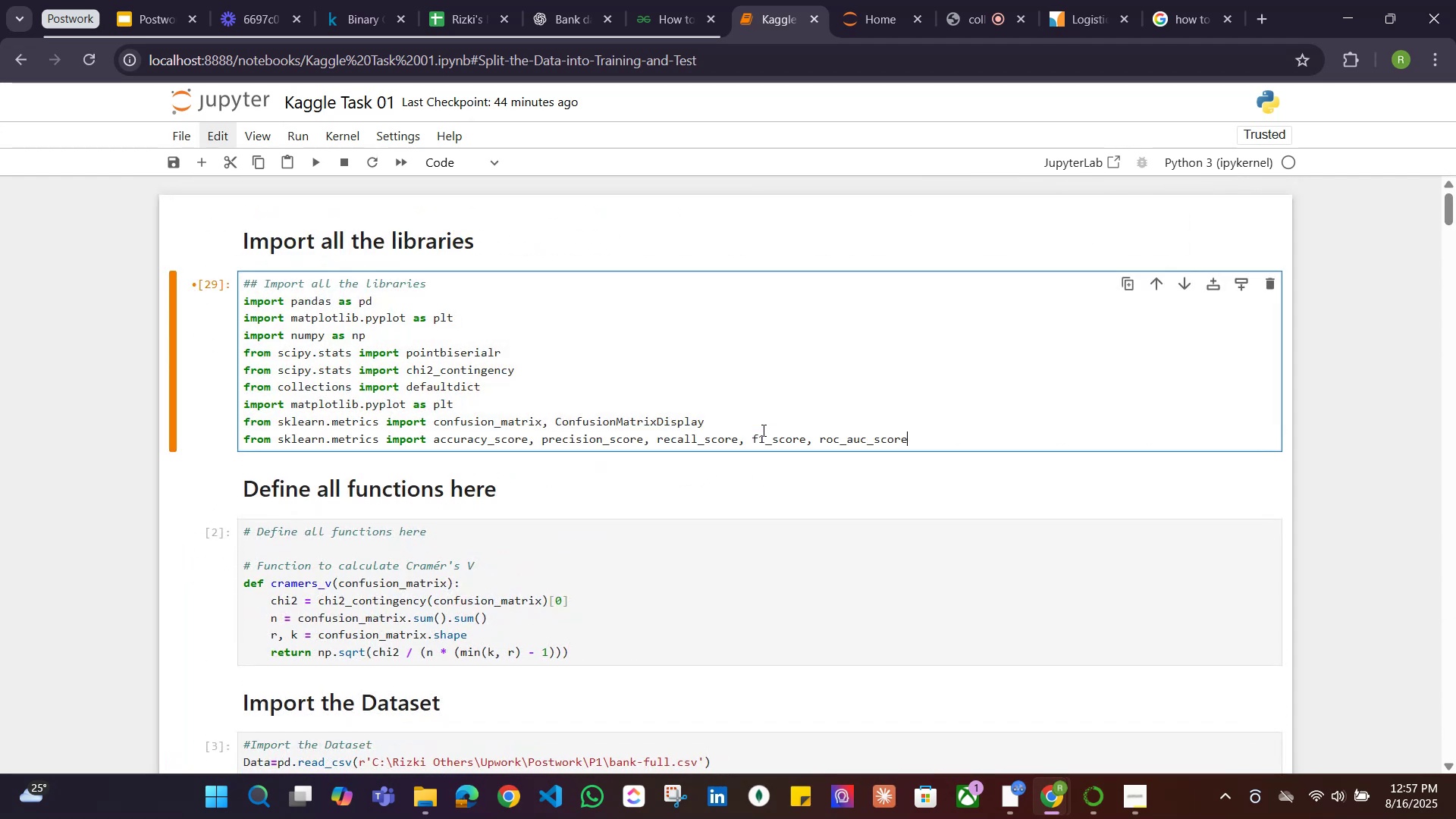 
key(Shift+ShiftRight)
 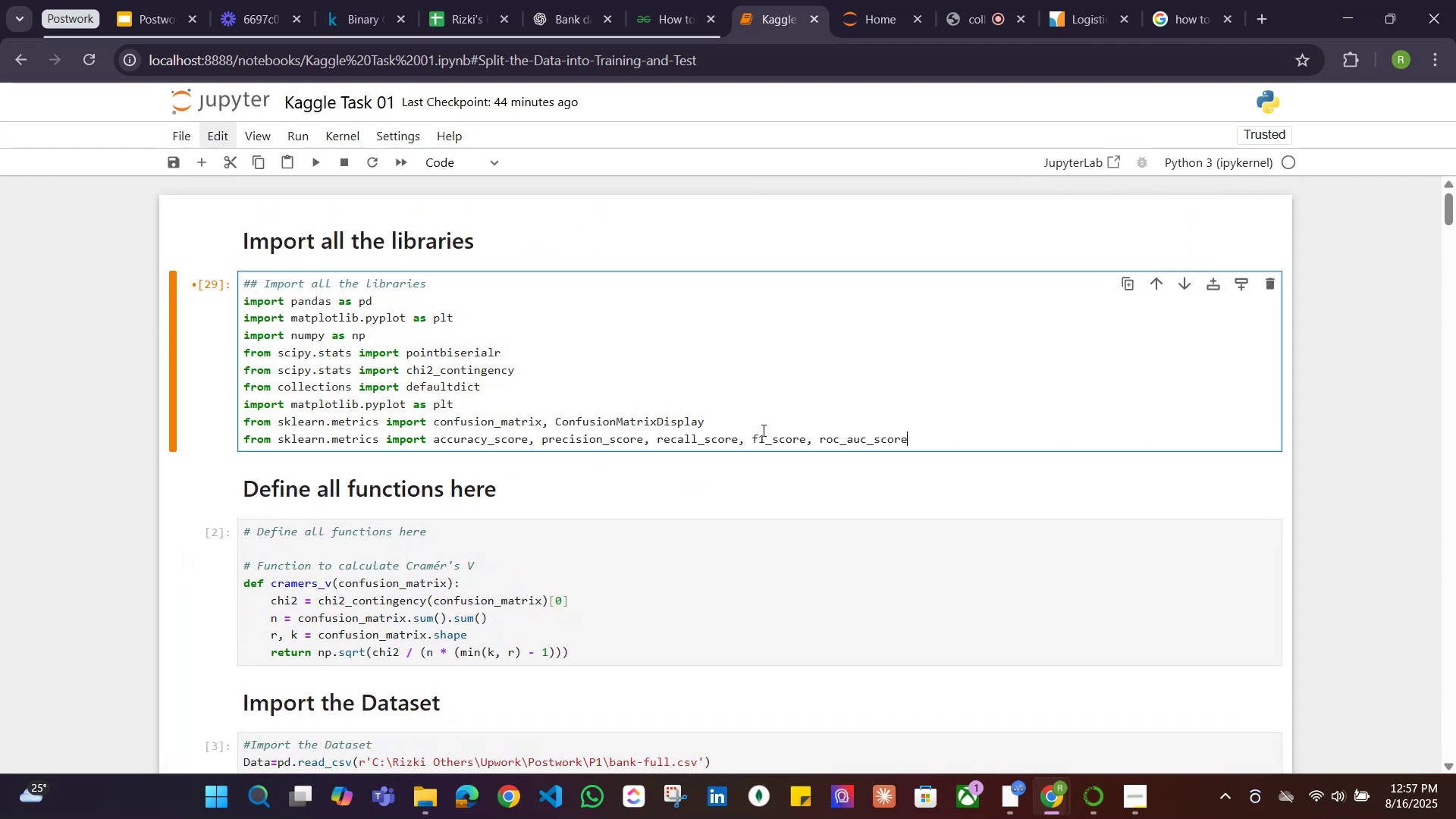 
key(Shift+Enter)
 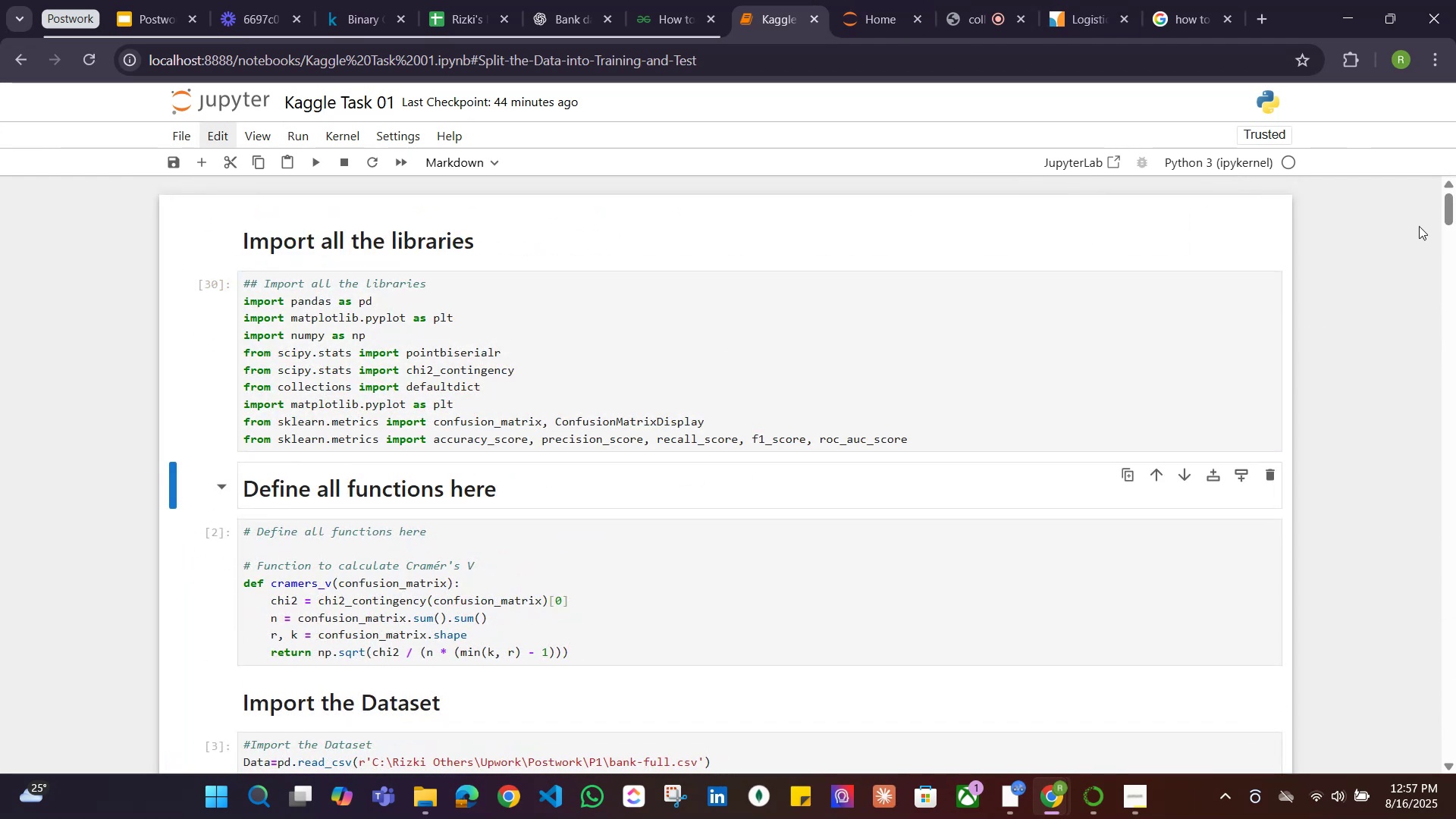 
left_click_drag(start_coordinate=[1450, 208], to_coordinate=[1455, 747])
 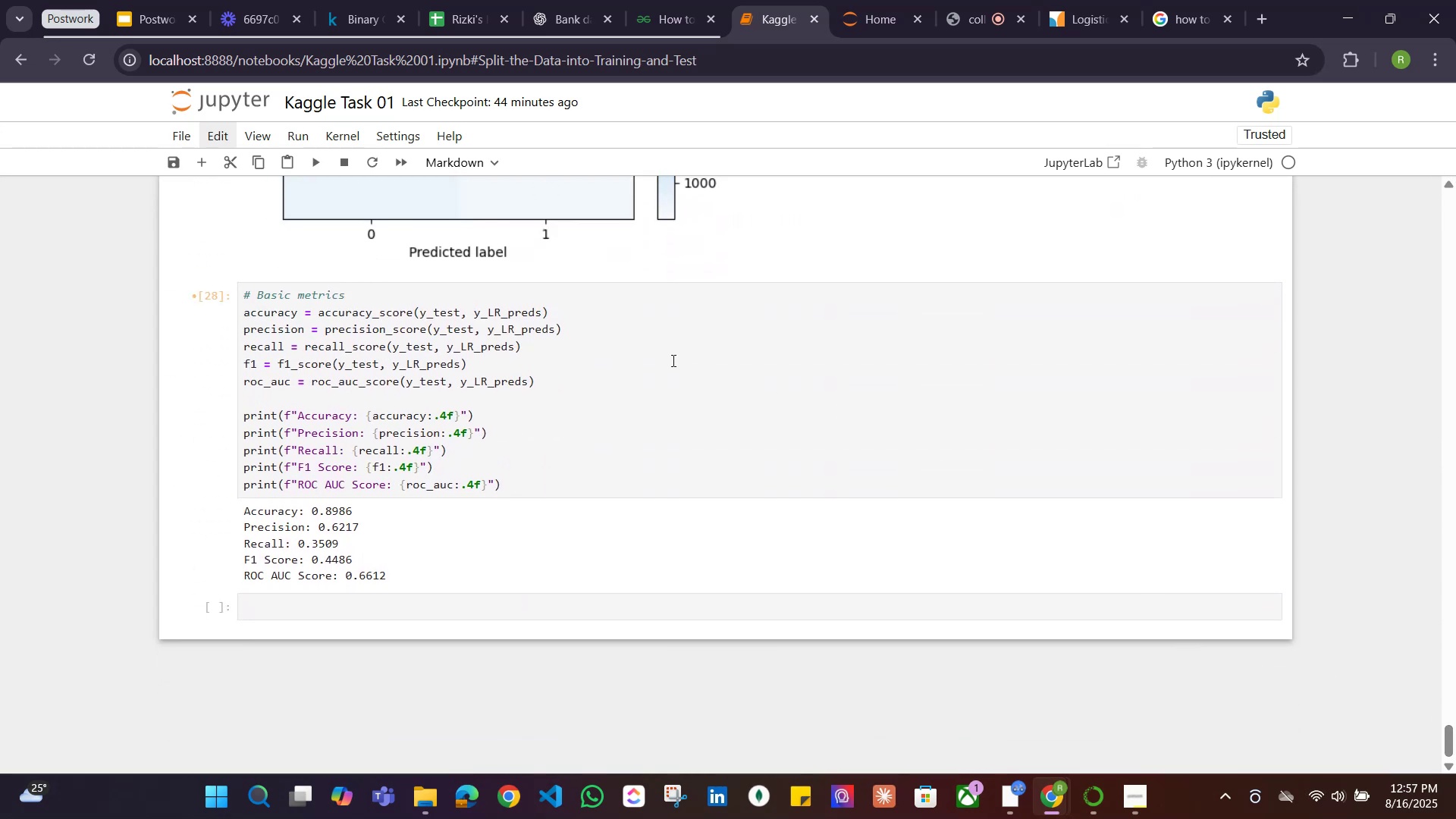 
scroll: coordinate [509, 422], scroll_direction: up, amount: 3.0
 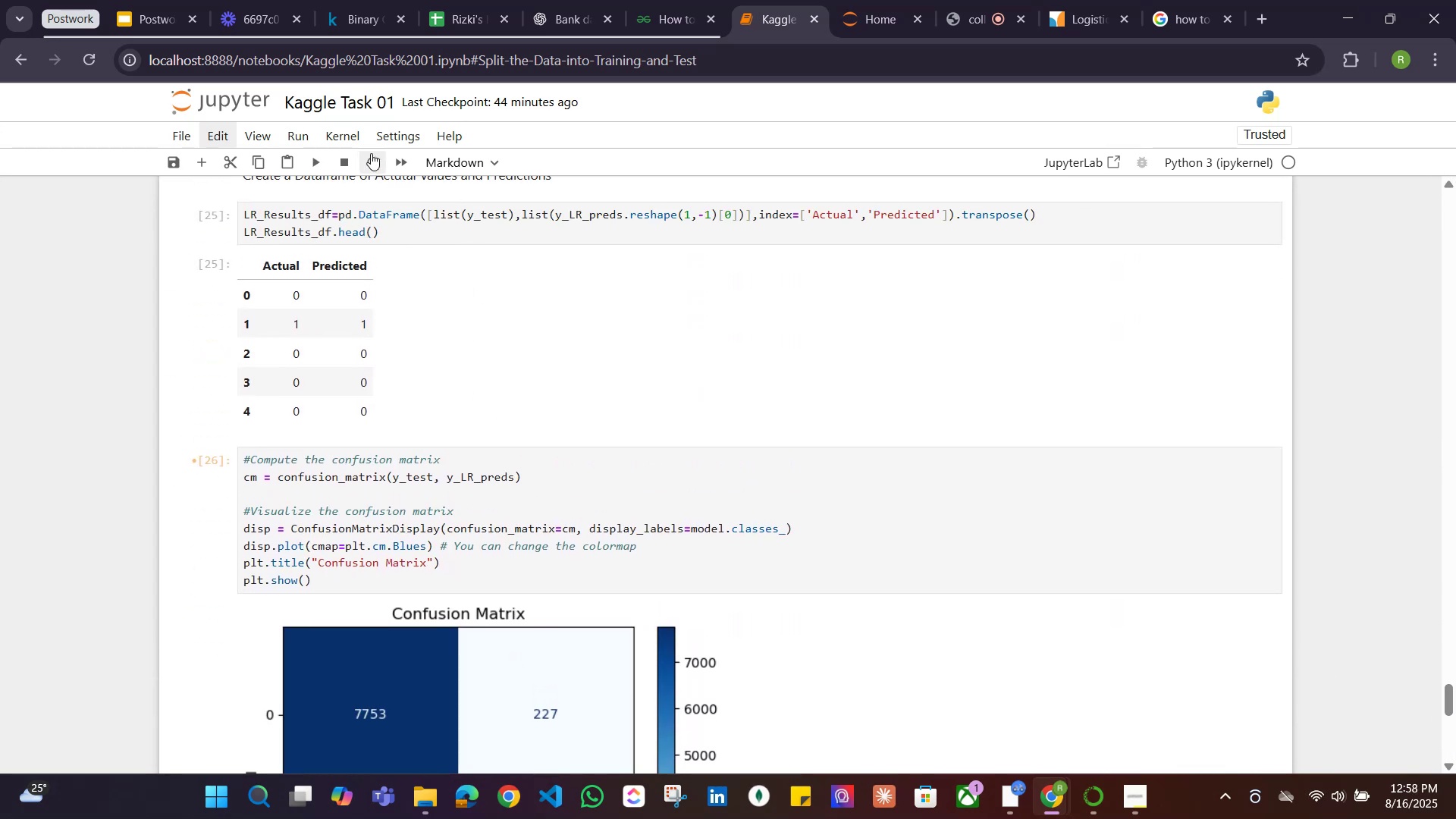 
left_click([397, 158])
 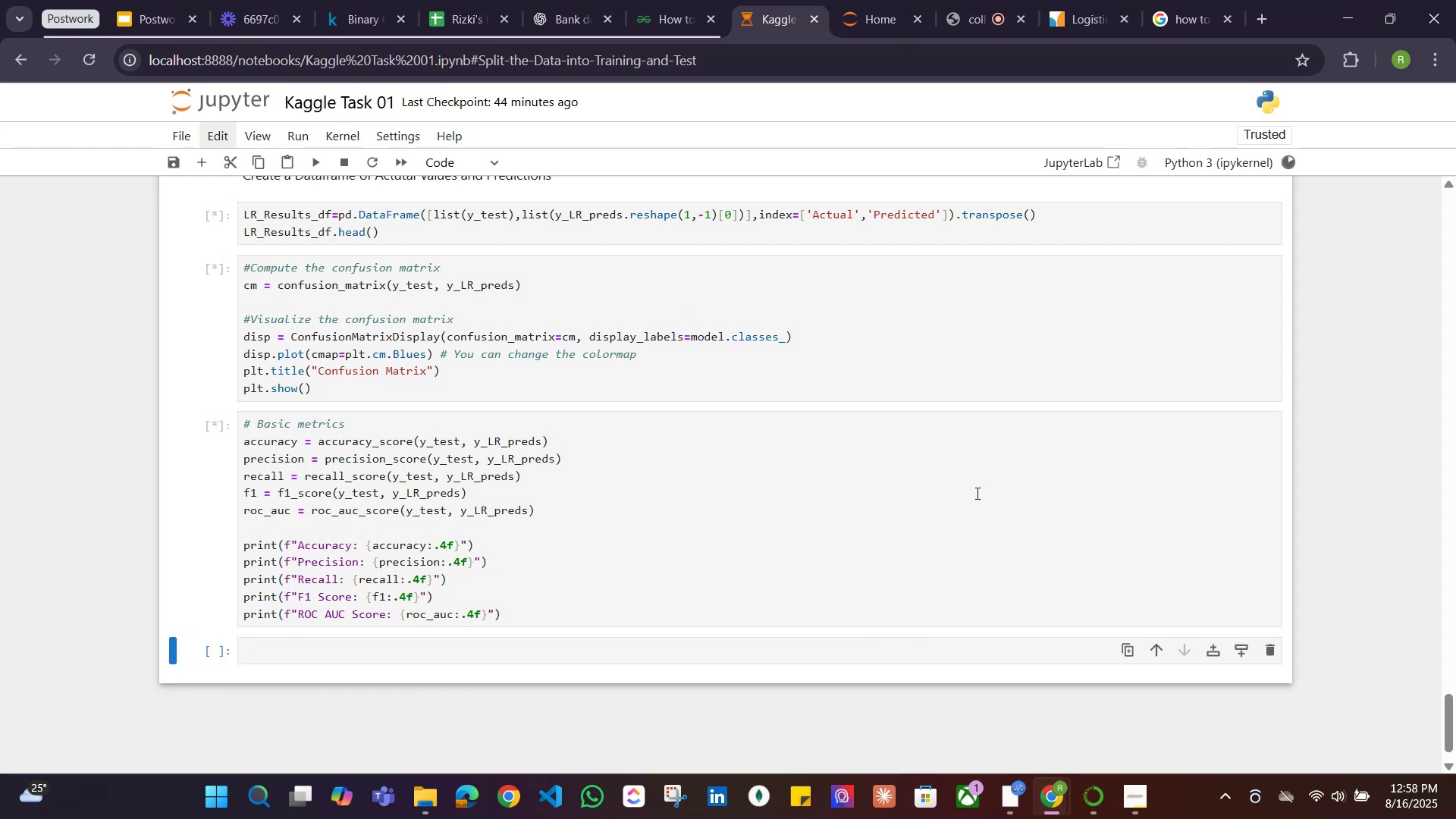 
wait(7.22)
 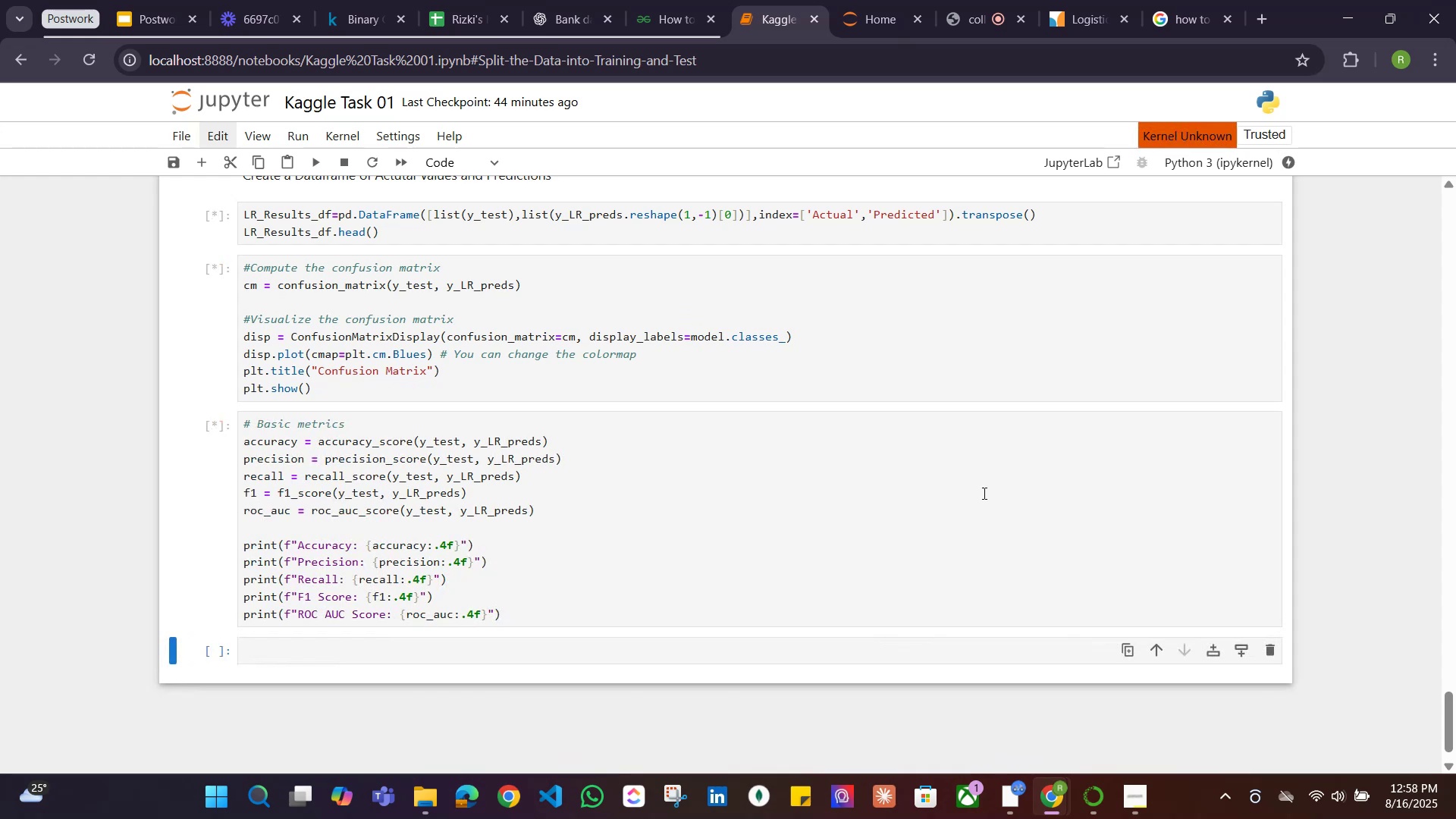 
scroll: coordinate [873, 502], scroll_direction: down, amount: 10.0
 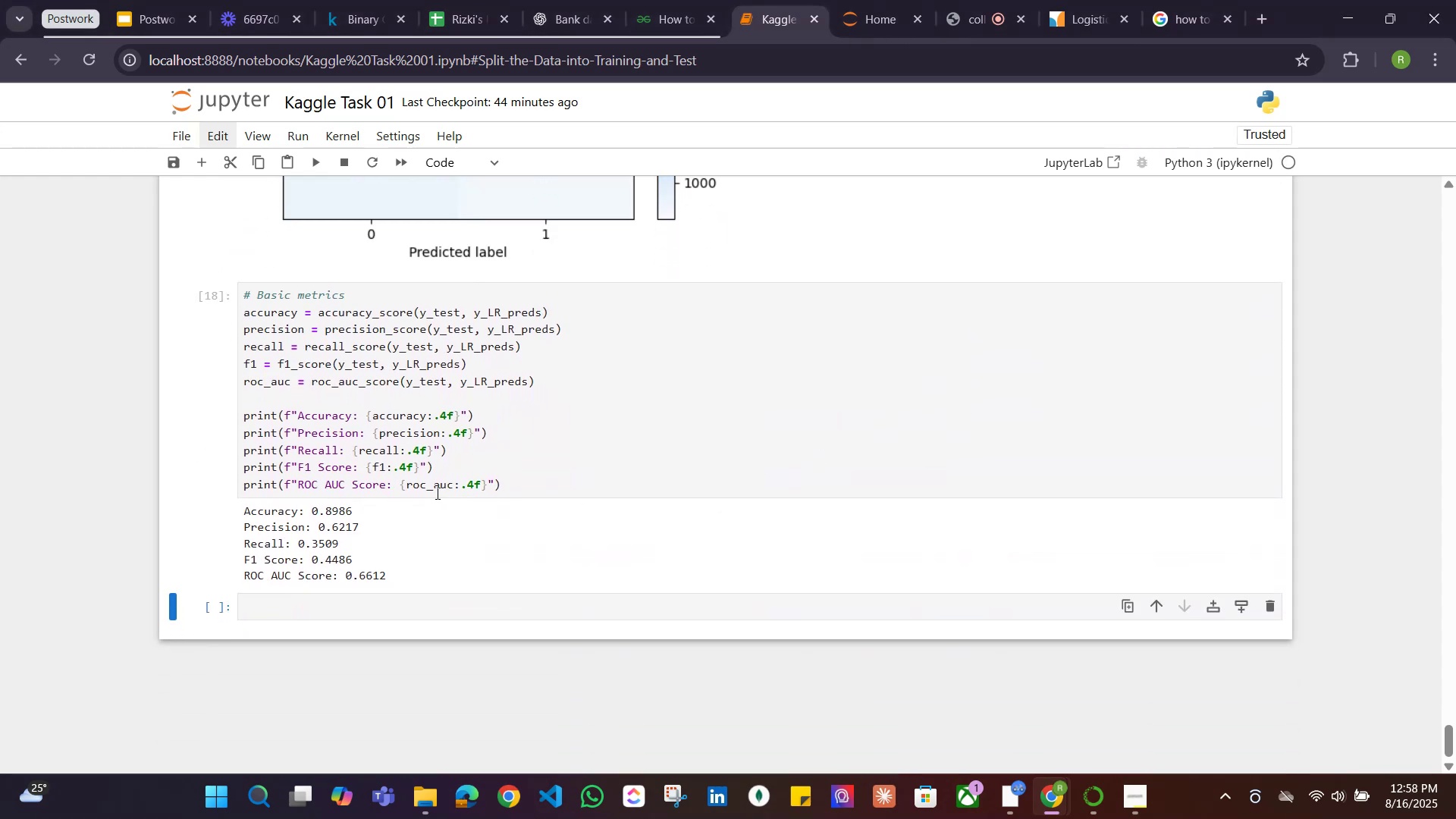 
scroll: coordinate [618, 505], scroll_direction: up, amount: 4.0
 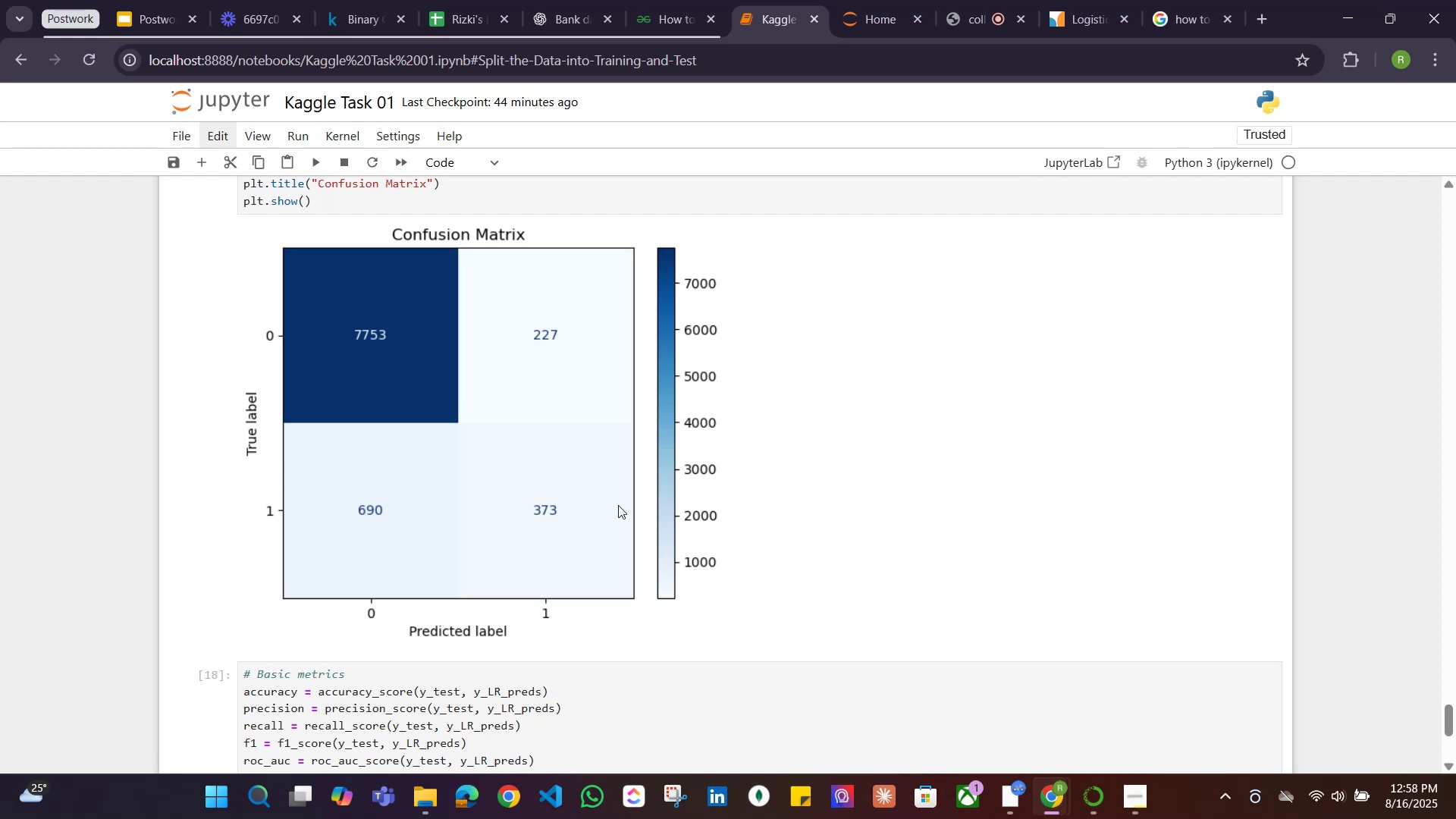 
scroll: coordinate [618, 505], scroll_direction: down, amount: 2.0
 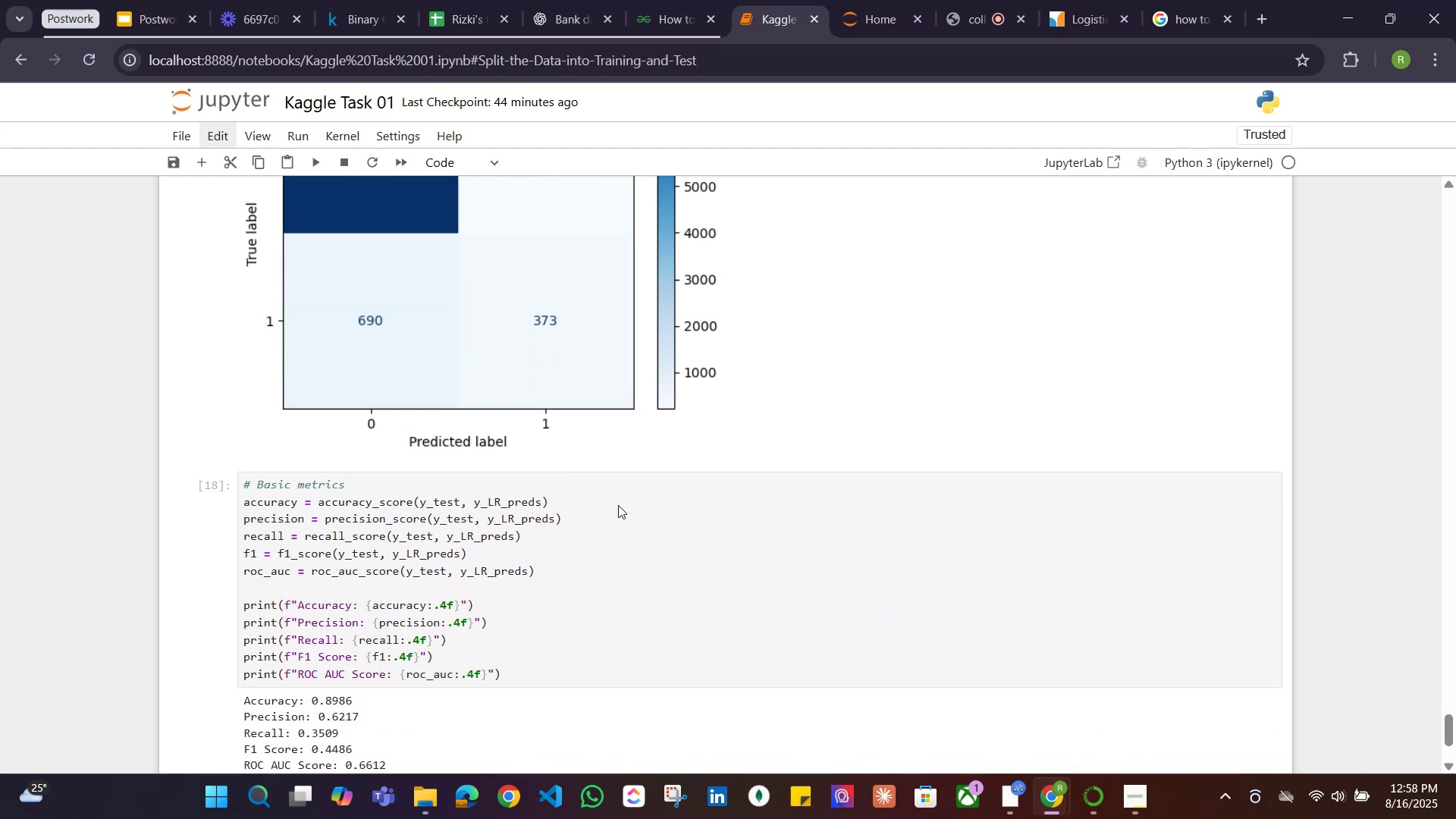 
scroll: coordinate [618, 505], scroll_direction: up, amount: 2.0
 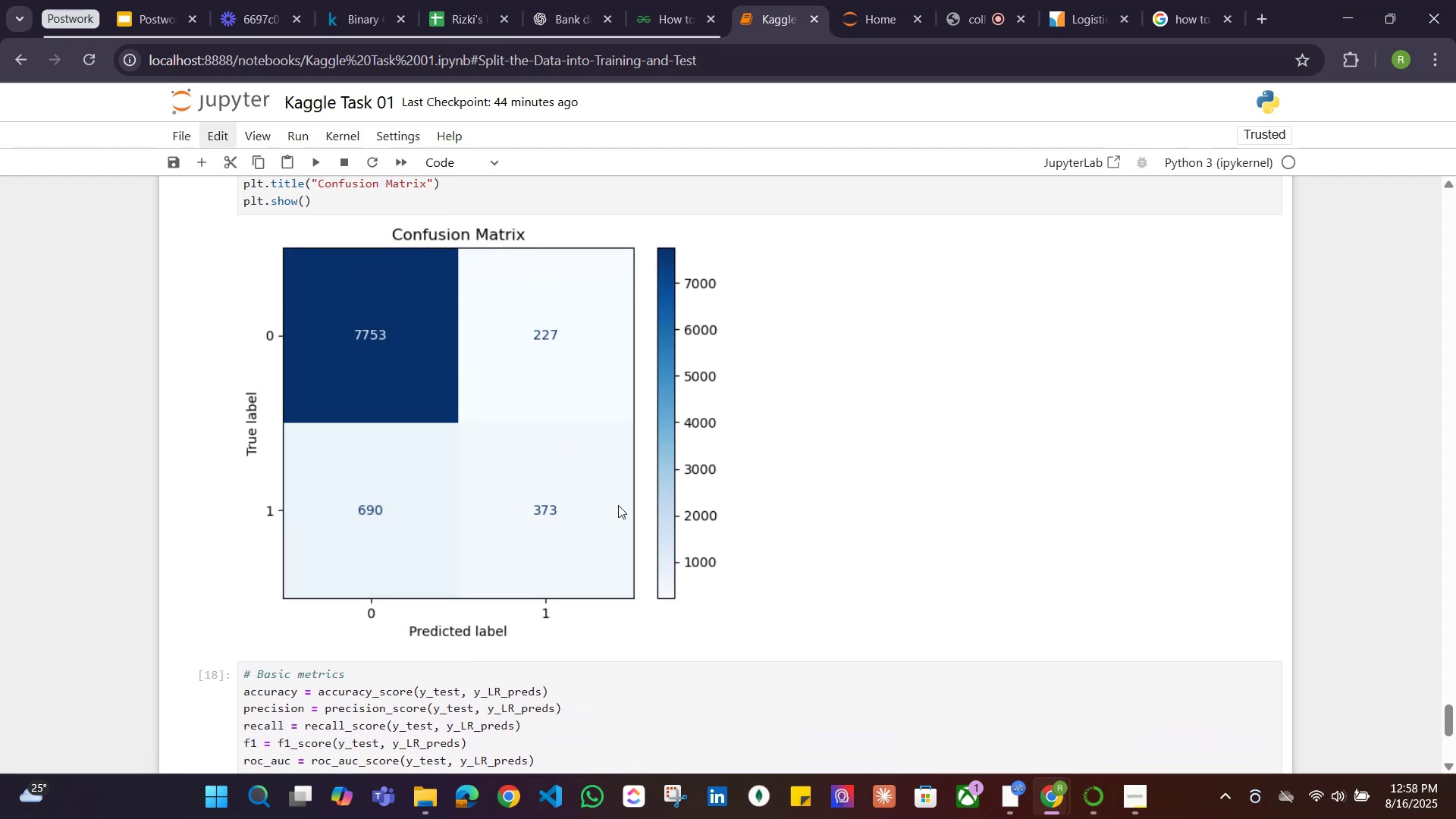 
scroll: coordinate [618, 505], scroll_direction: down, amount: 5.0
 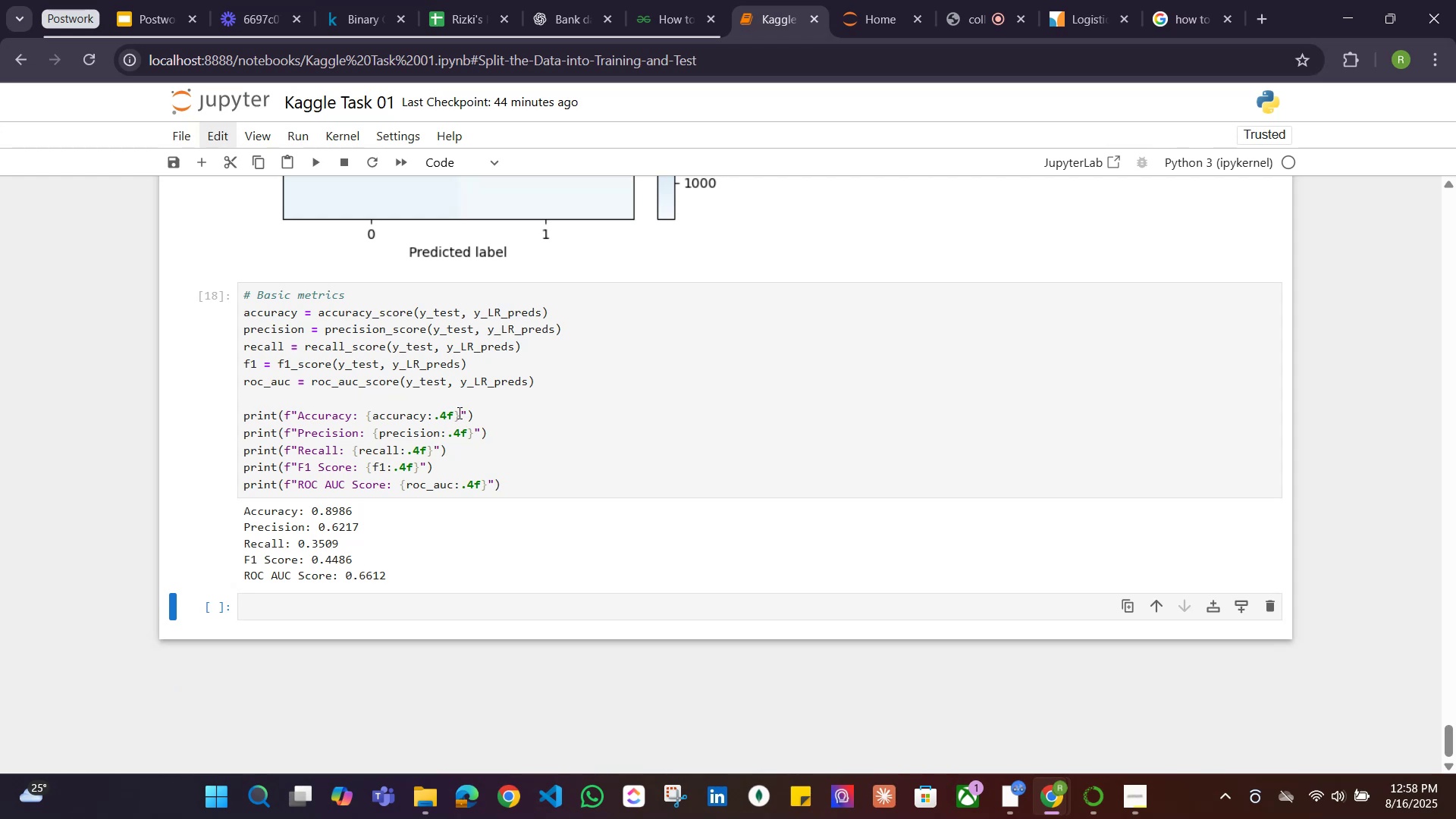 
wait(11.92)
 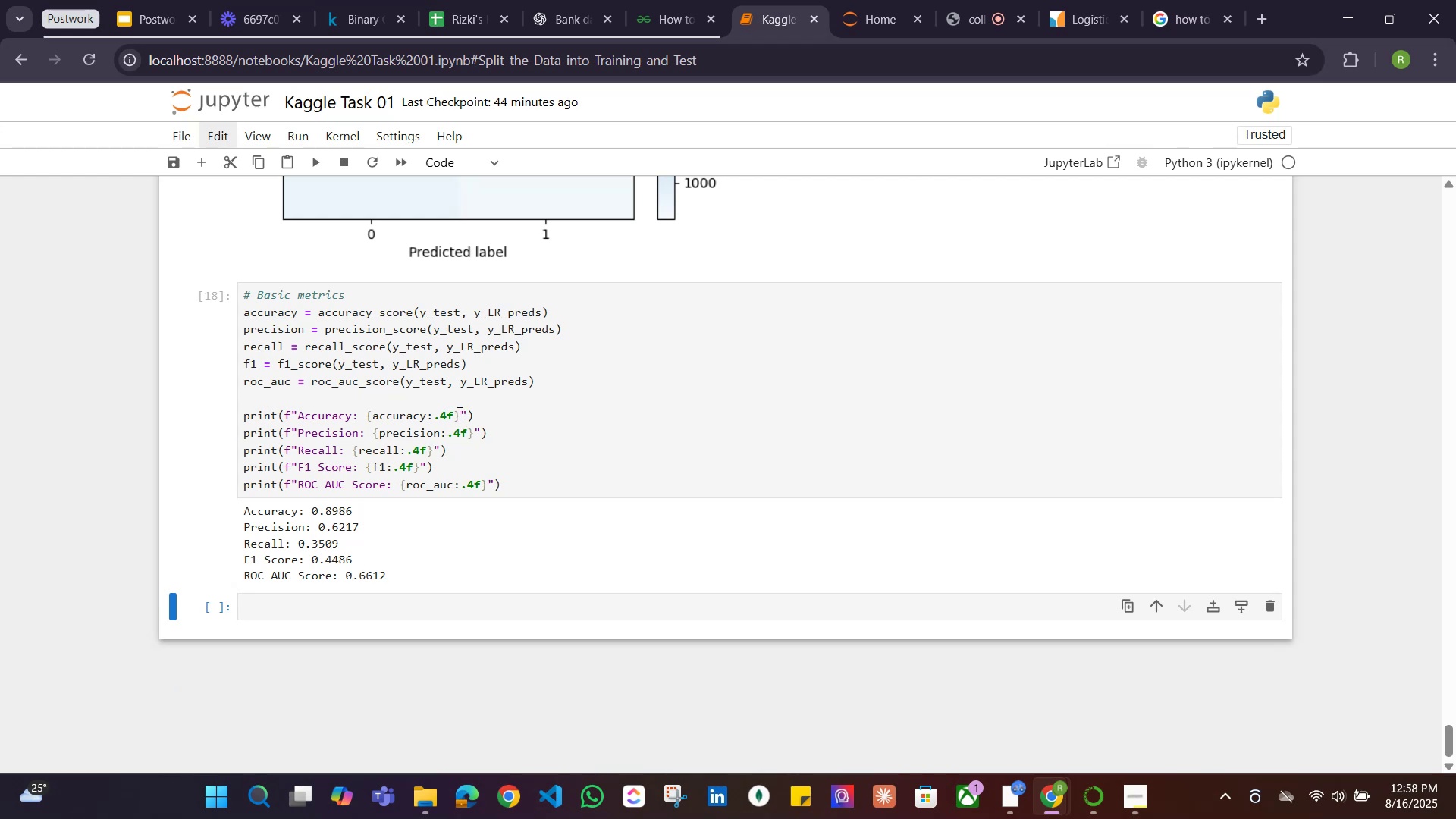 
left_click([455, 416])
 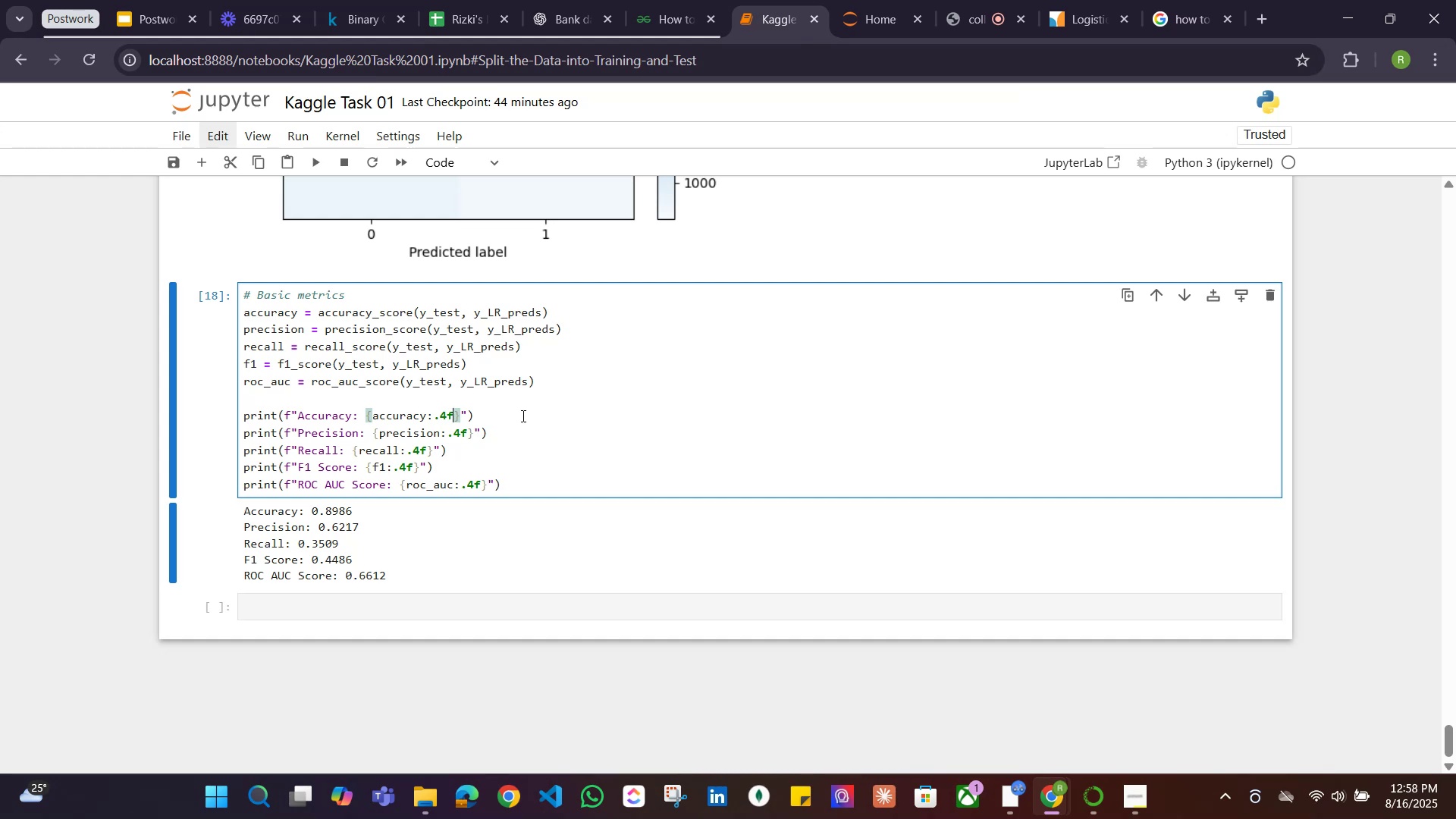 
type( *100)
 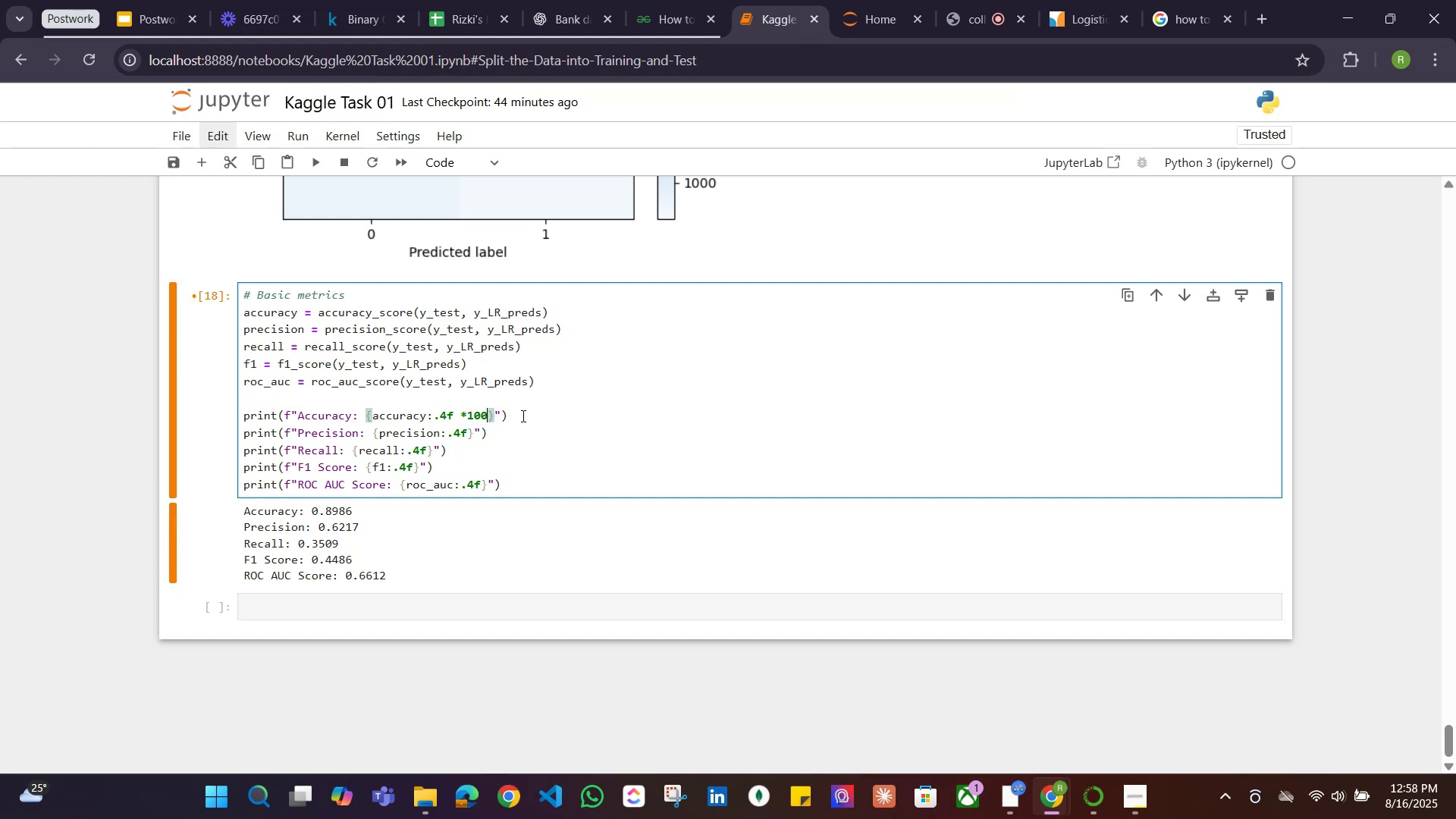 
 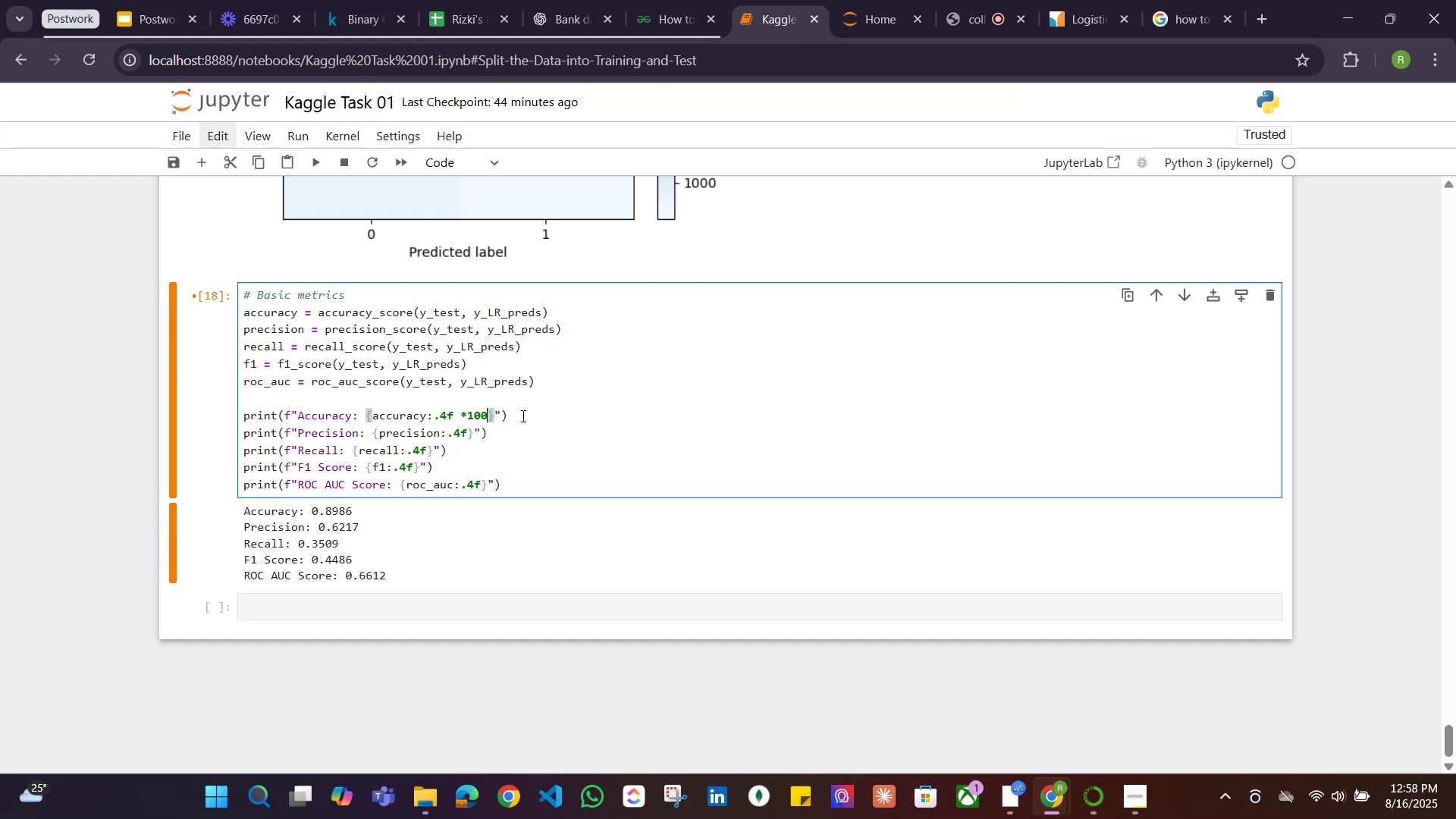 
key(ArrowLeft)
 